 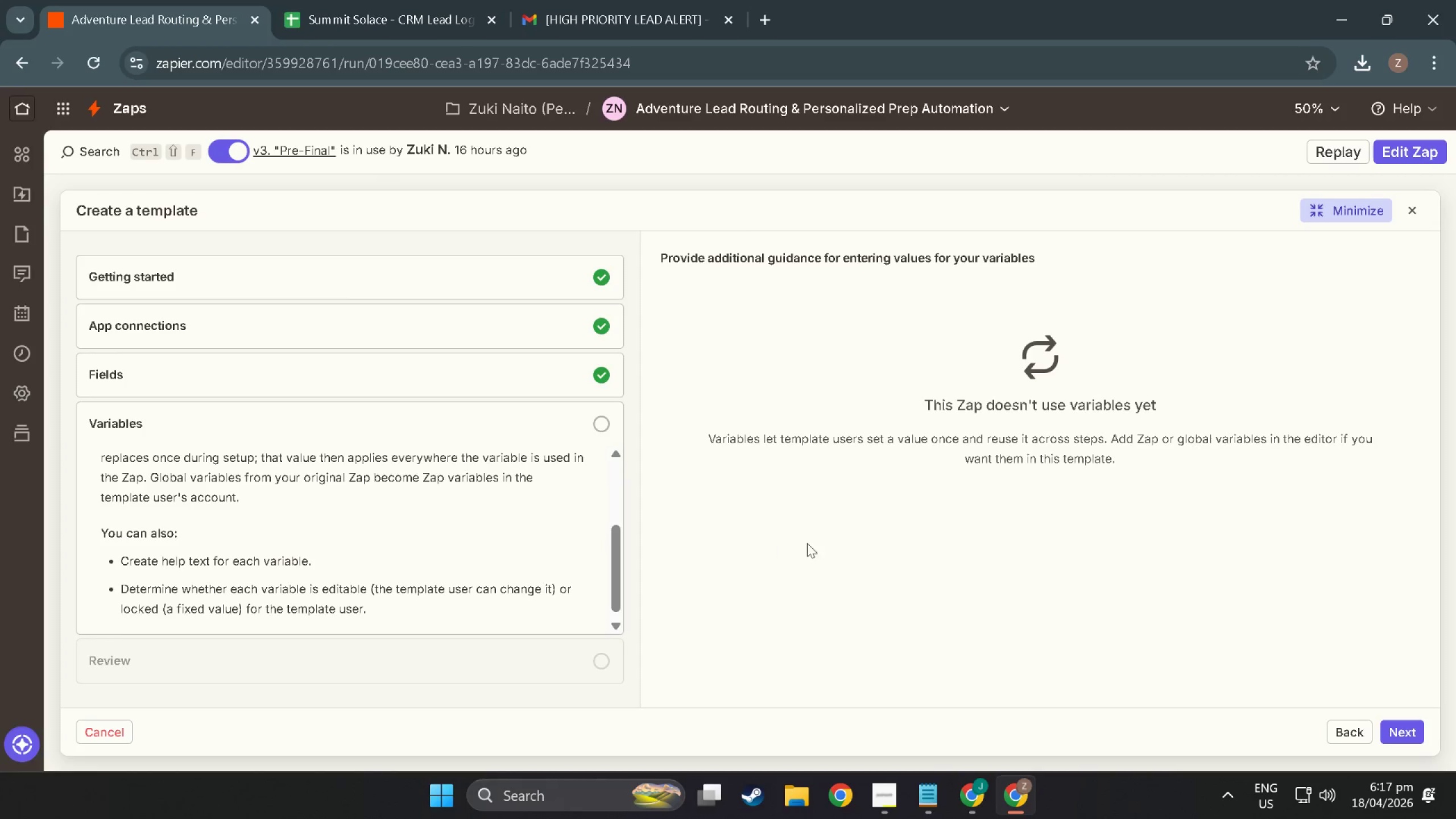 
scroll: coordinate [341, 497], scroll_direction: down, amount: 4.0
 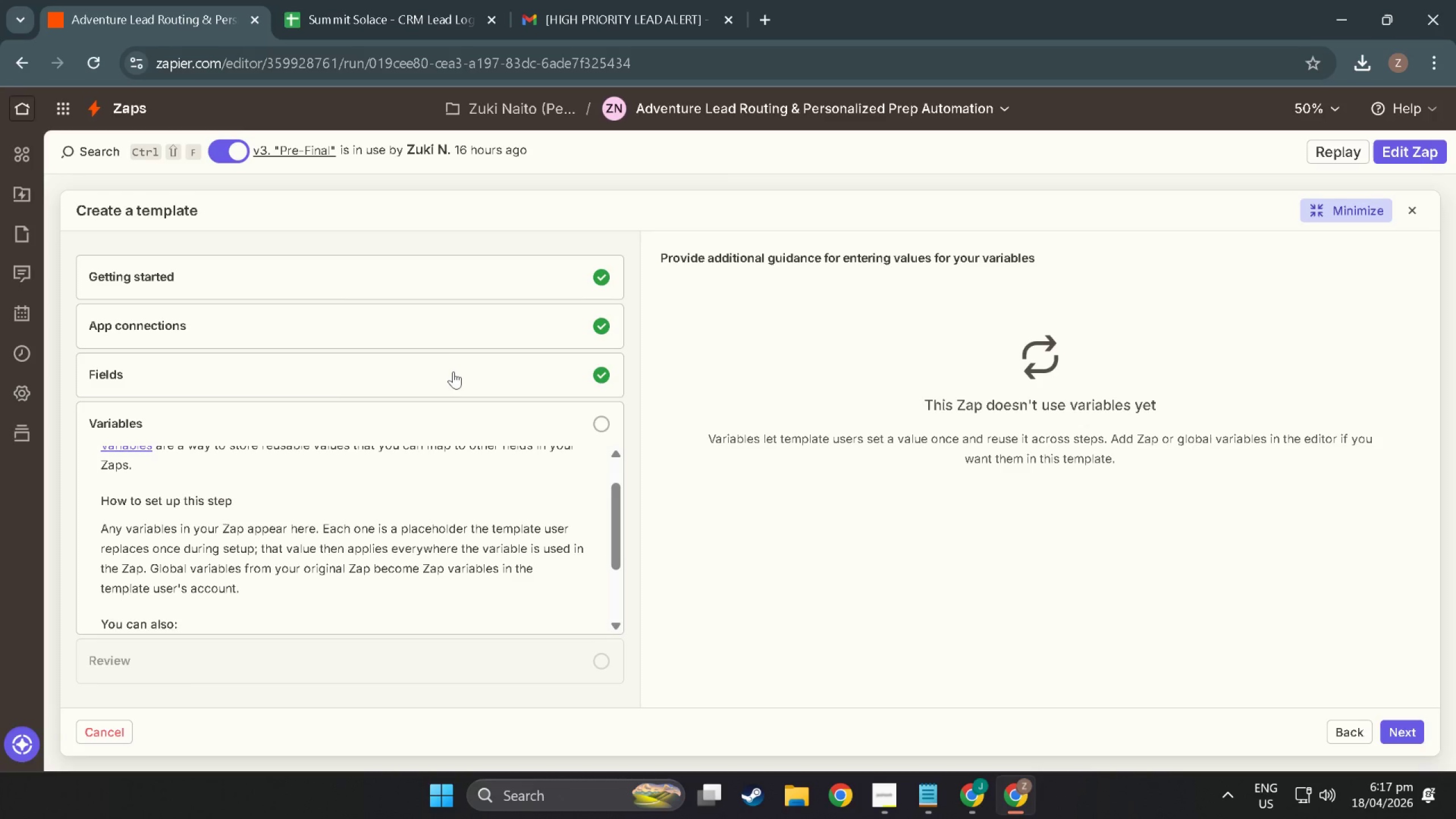 
left_click([453, 373])
 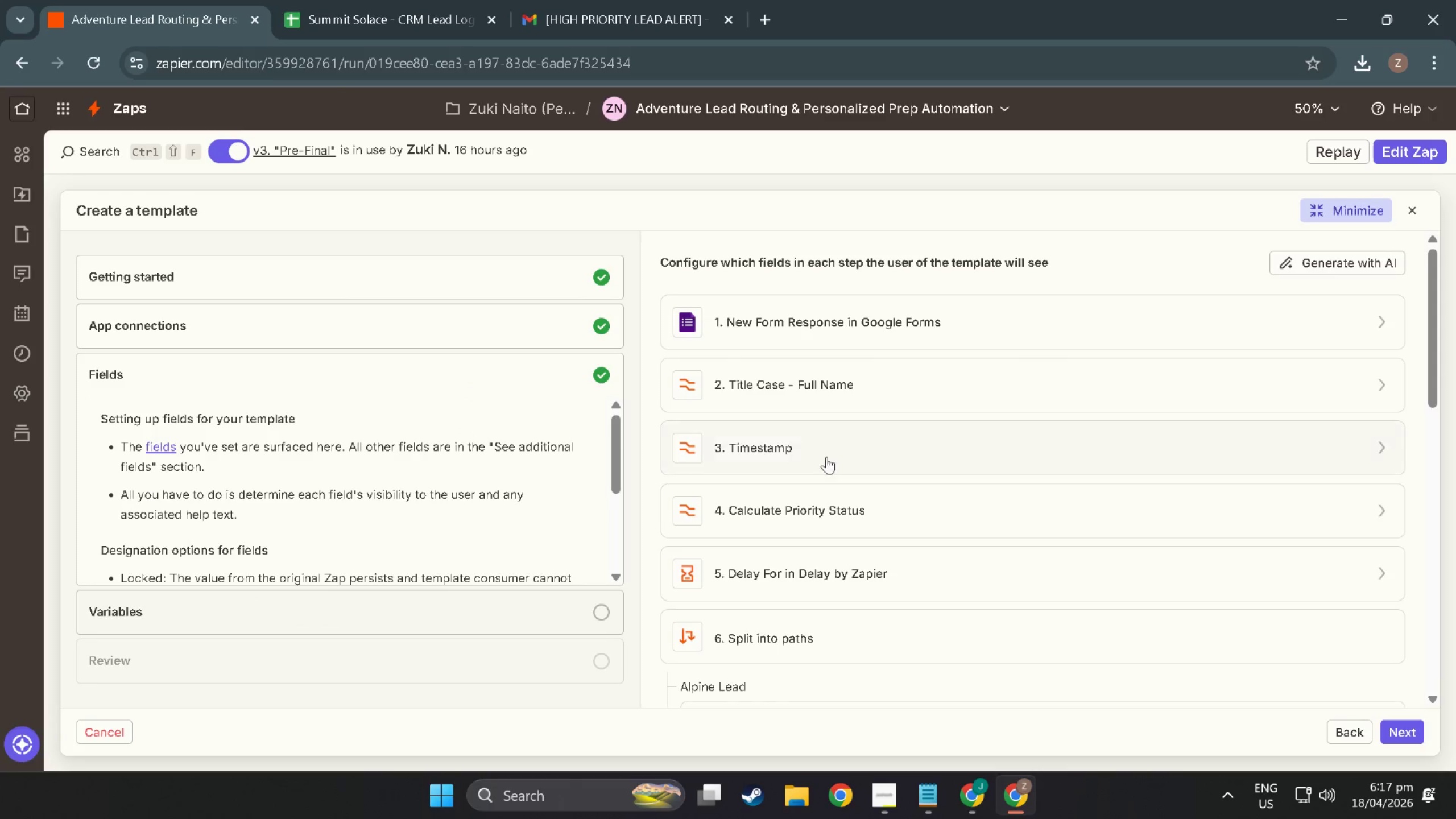 
scroll: coordinate [865, 447], scroll_direction: up, amount: 4.0
 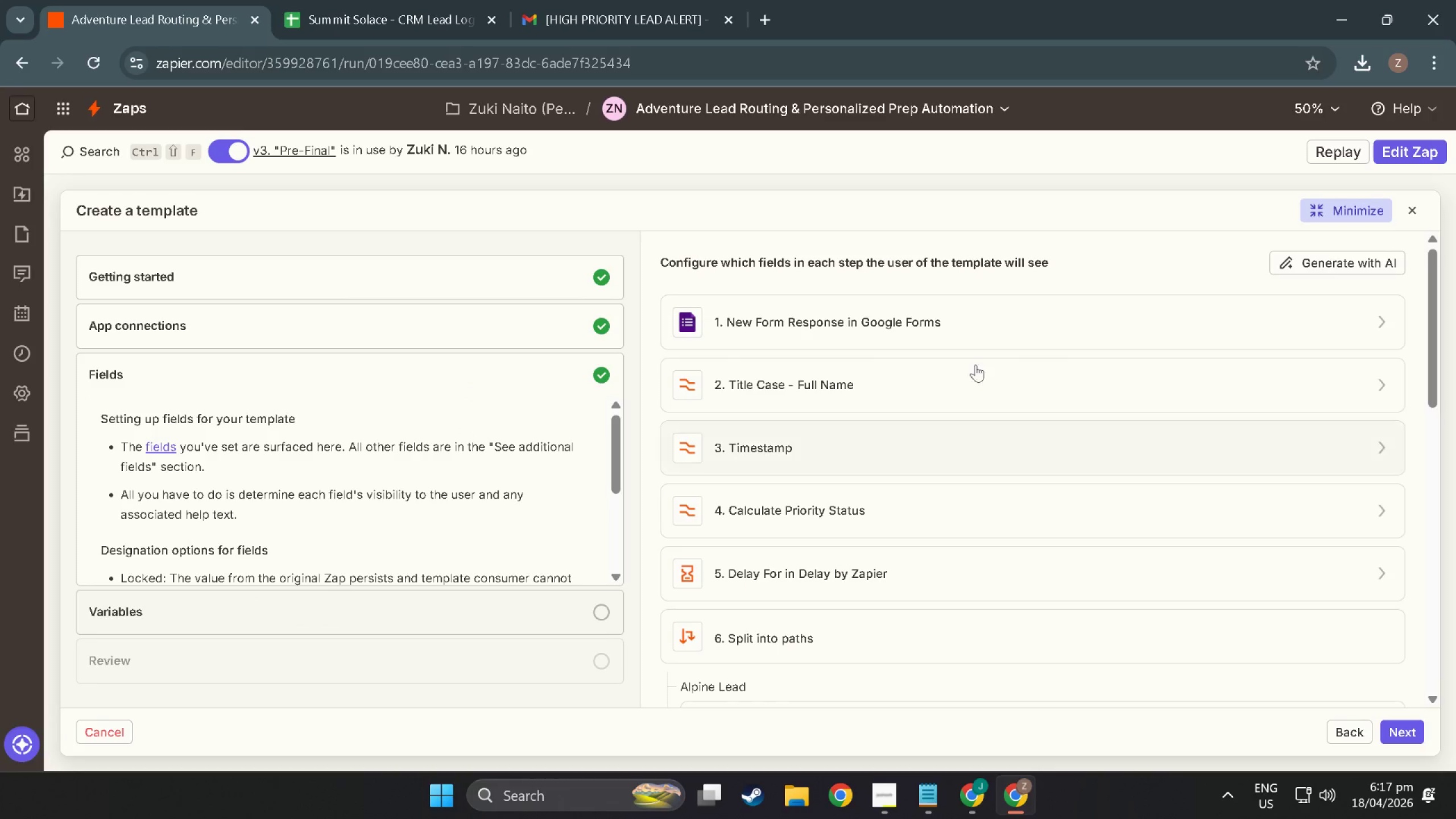 
scroll: coordinate [983, 714], scroll_direction: down, amount: 15.0
 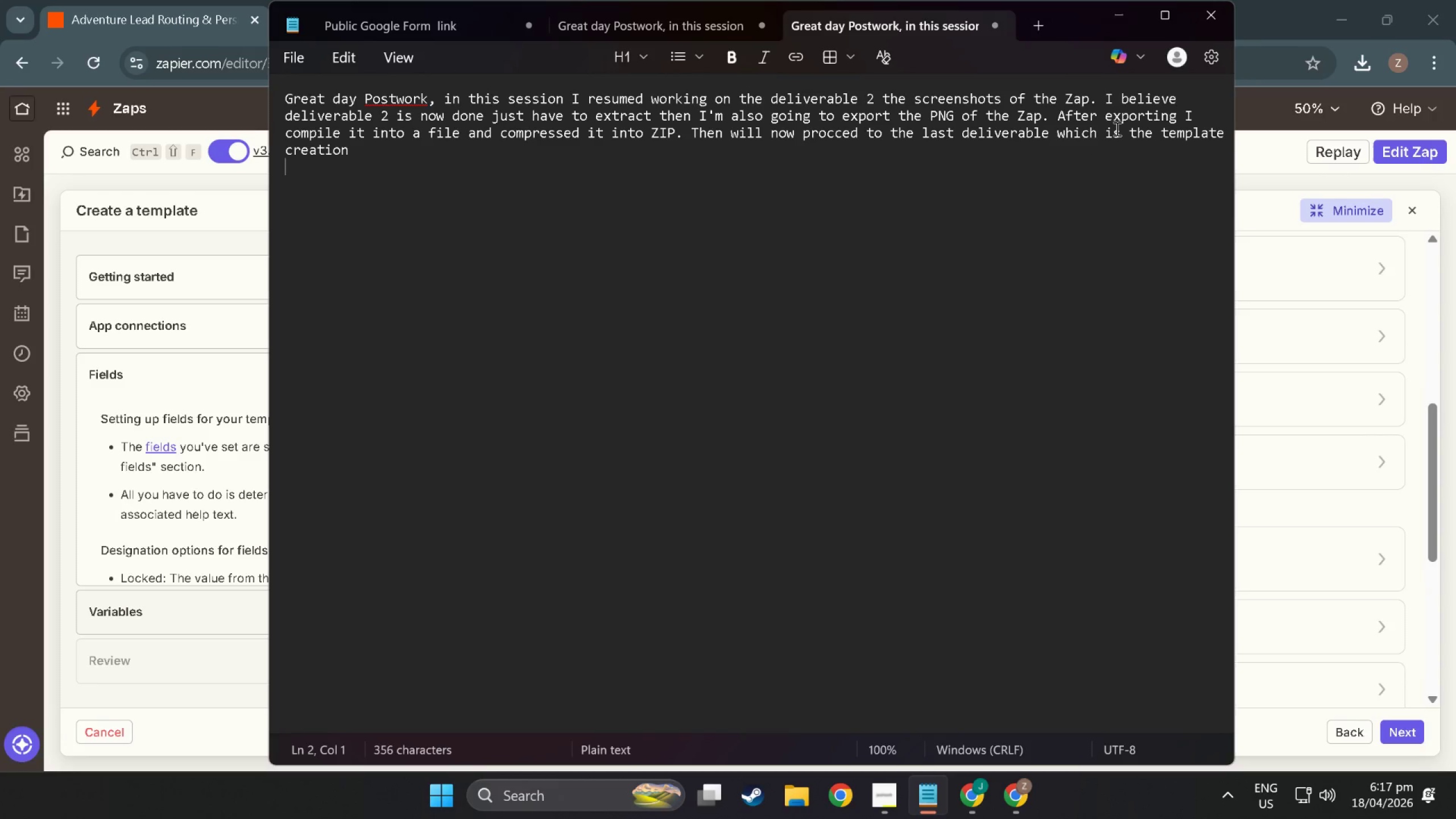 
left_click([443, 151])
 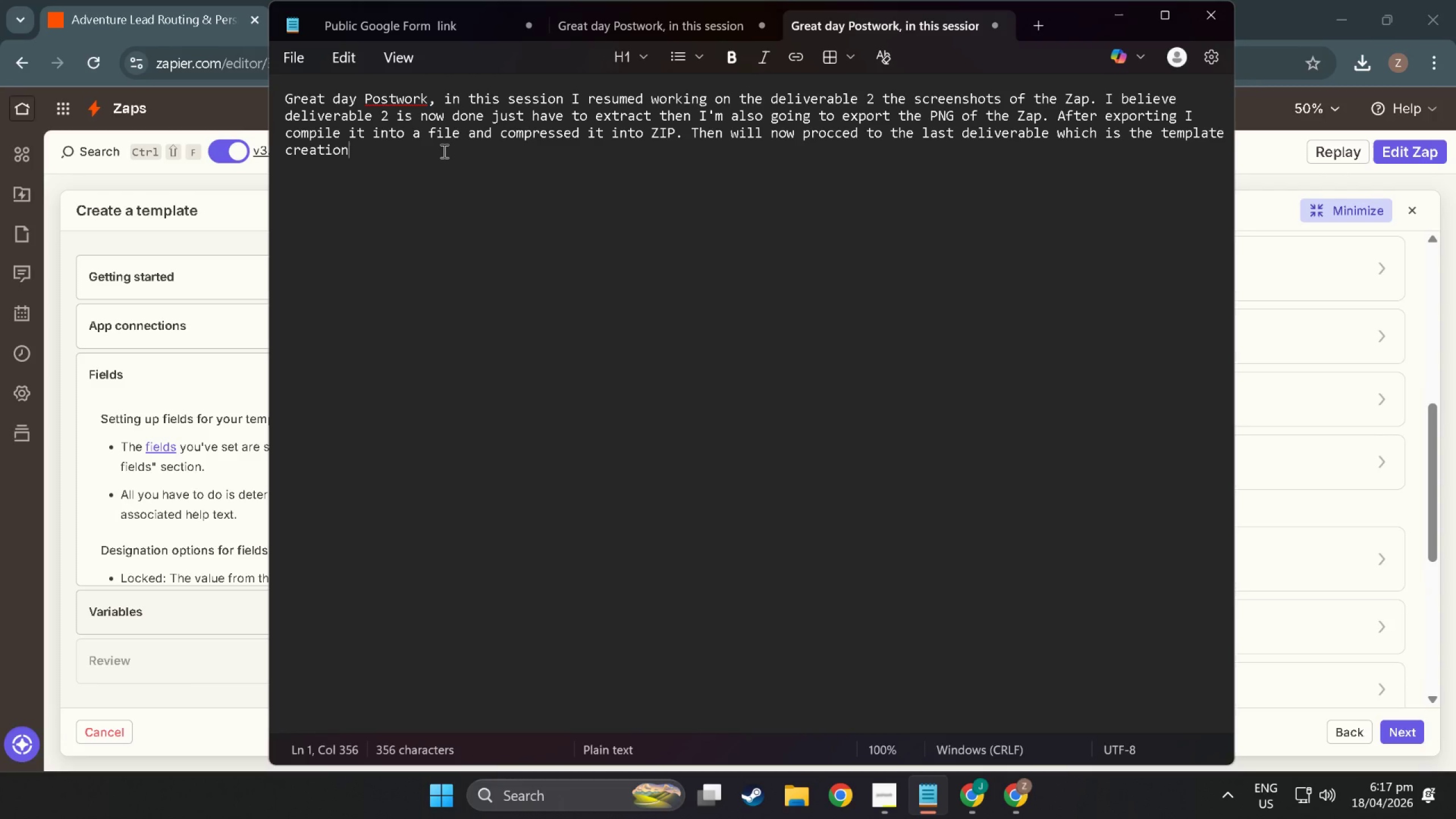 
type(, I edit)
key(Backspace)
key(Backspace)
key(Backspace)
type(input the overw)
key(Backspace)
type(view )
 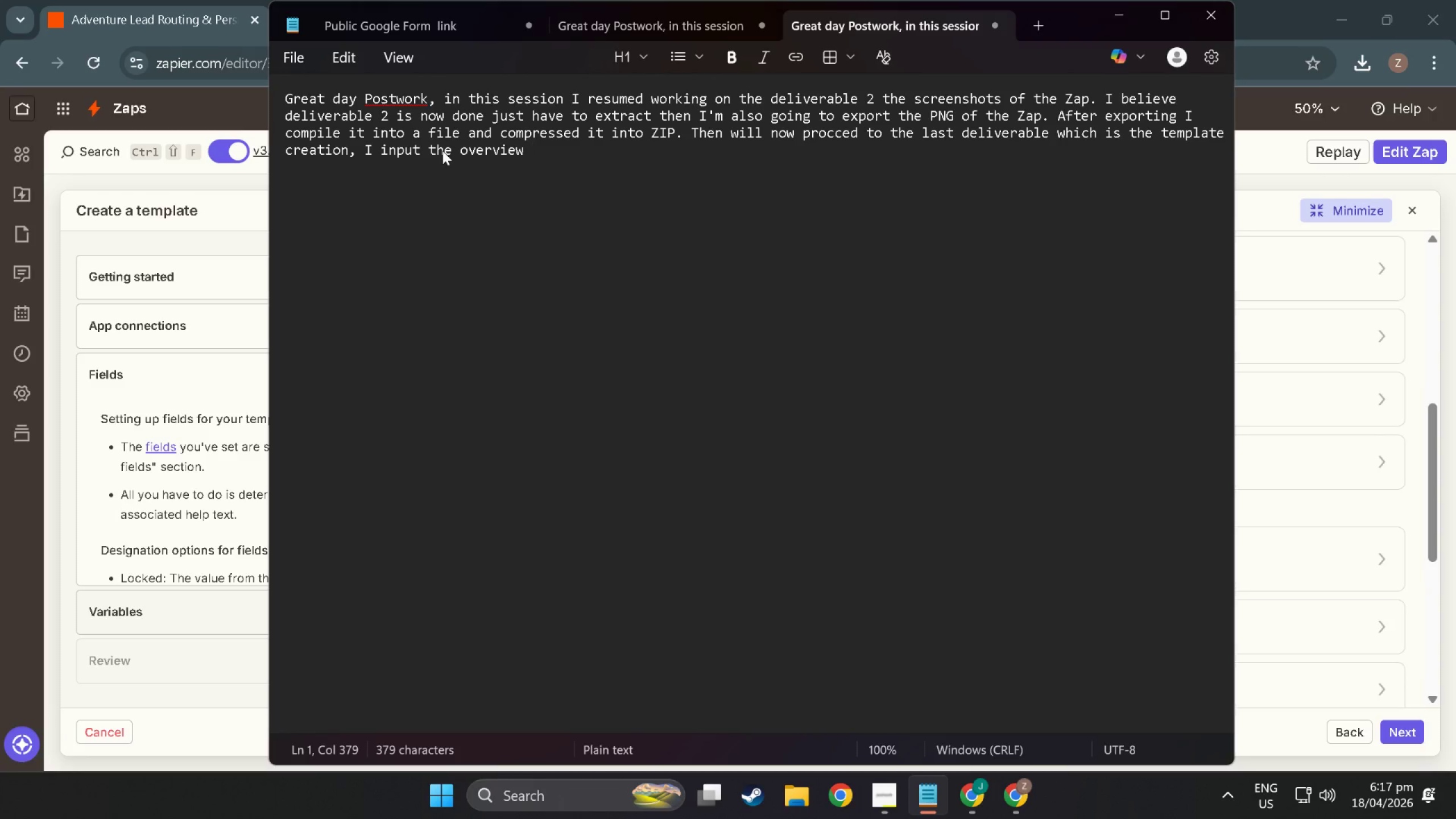 
wait(5.26)
 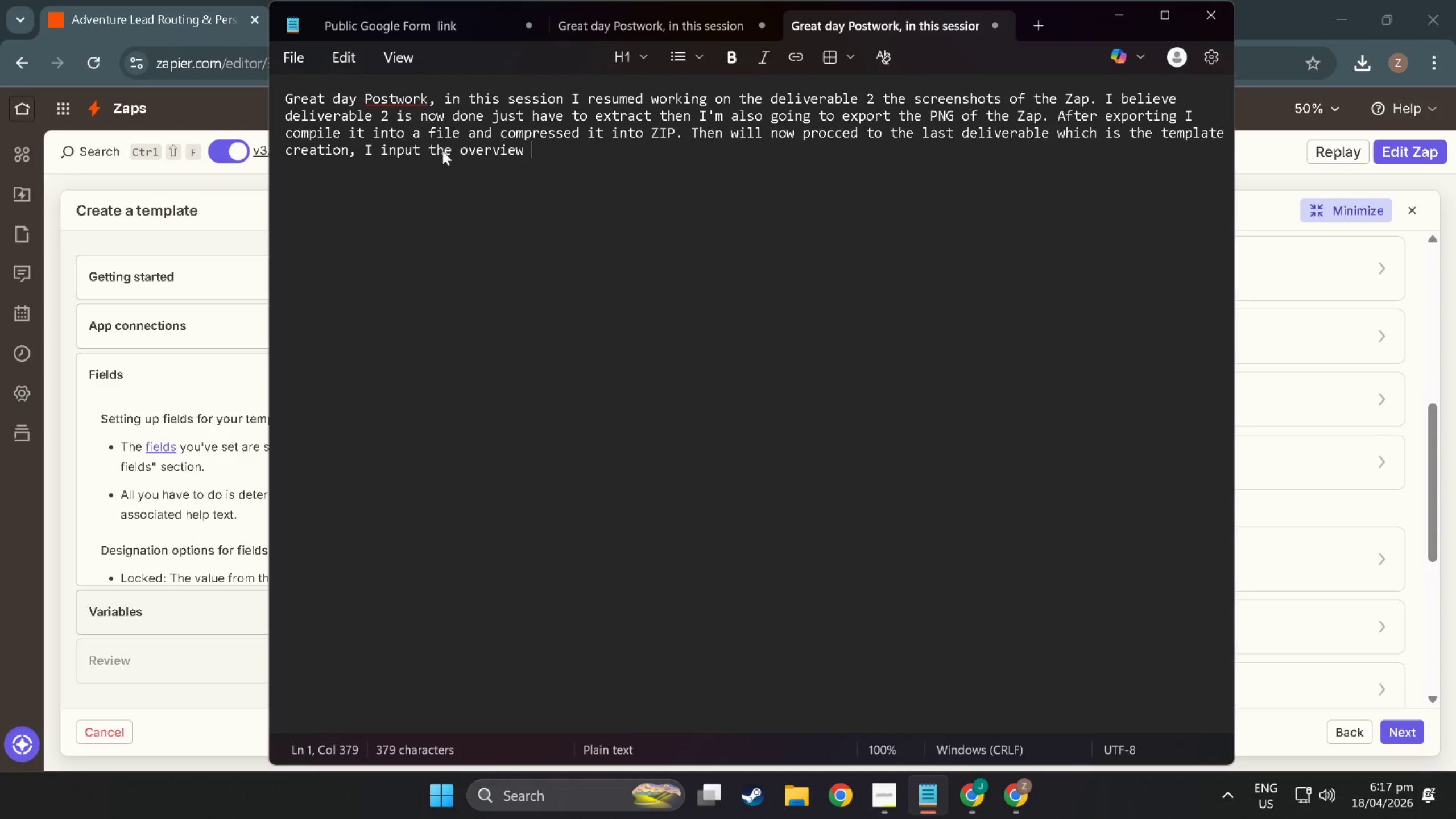 
type(, title, and)
 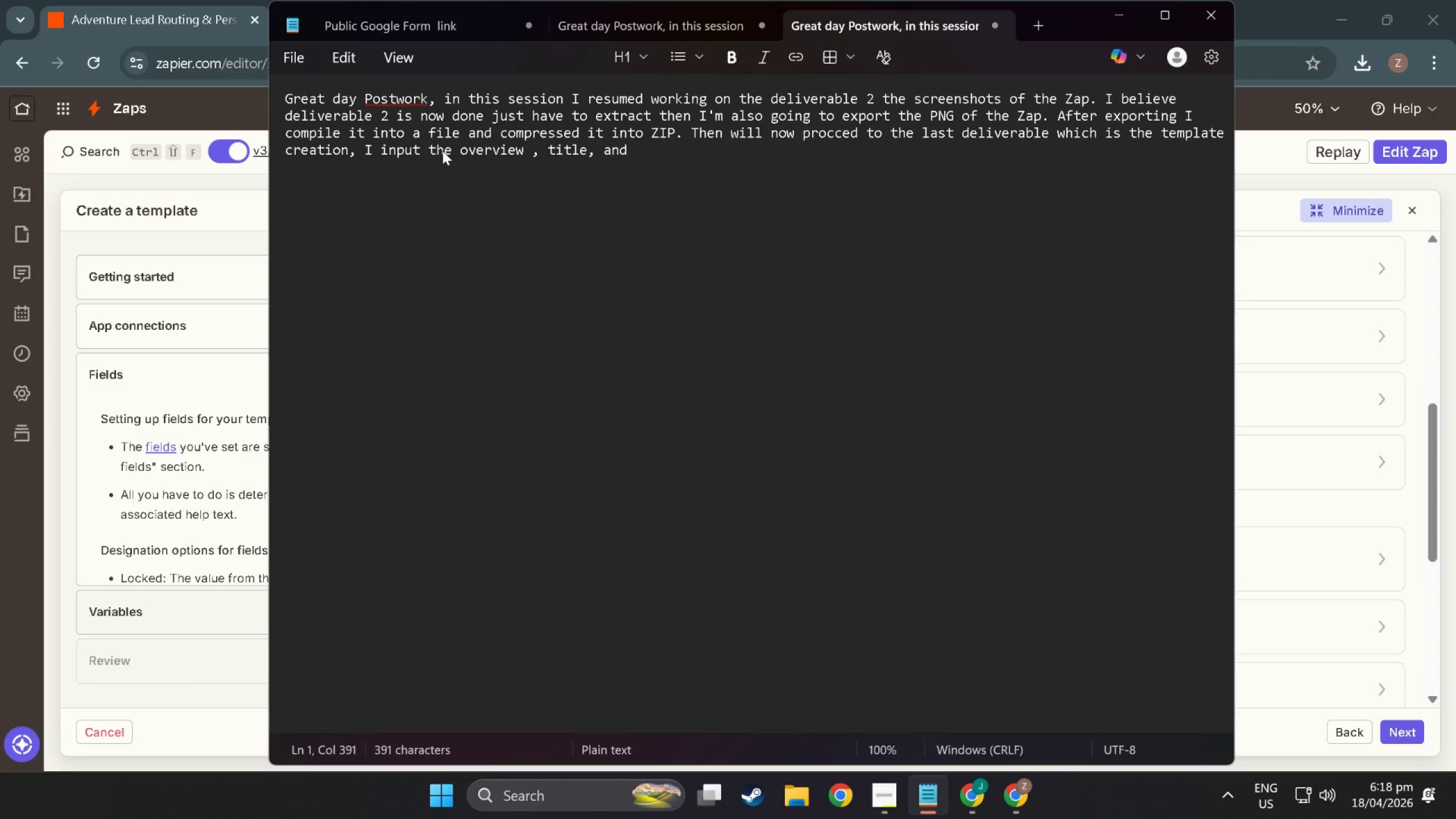 
wait(8.86)
 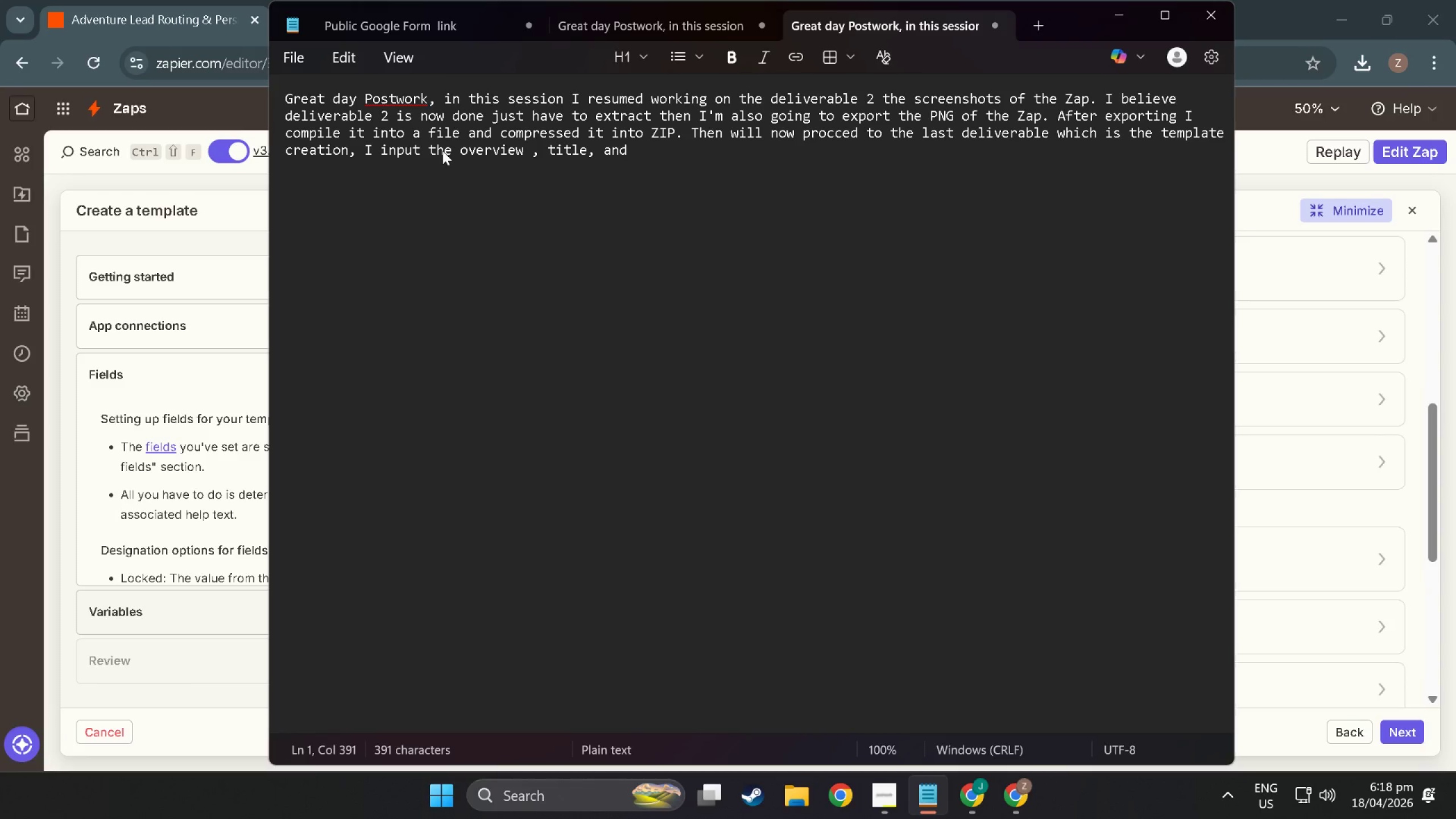 
type(D)
key(Backspace)
type( Descru)
key(Backspace)
type(ui)
key(Backspace)
key(Backspace)
type(iptiuo)
key(Backspace)
key(Backspace)
type(on. I added edui)
key(Backspace)
key(Backspace)
type(itable fields a)
key(Backspace)
key(Backspace)
type(, and notes. )
 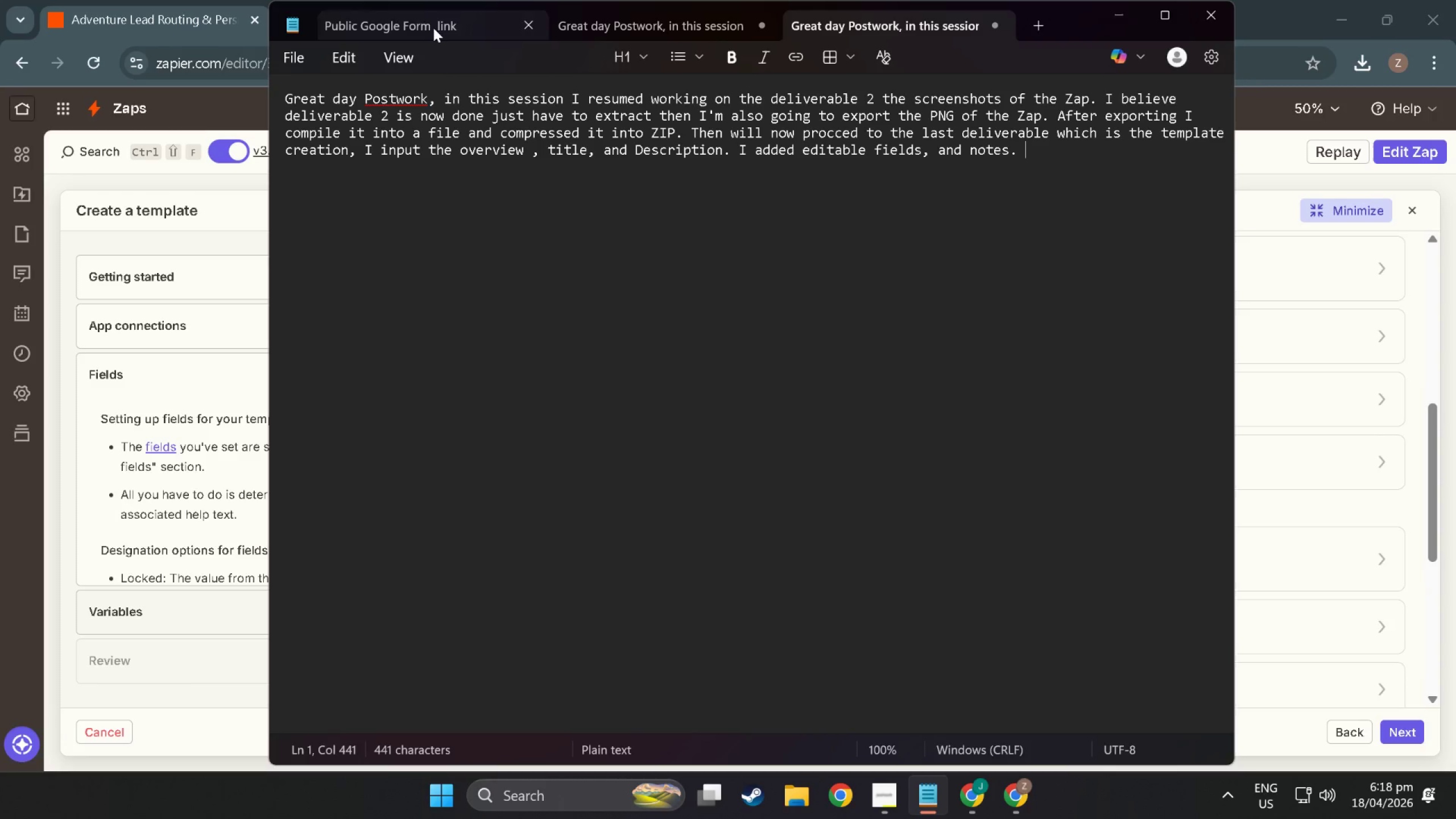 
left_click([146, 182])
 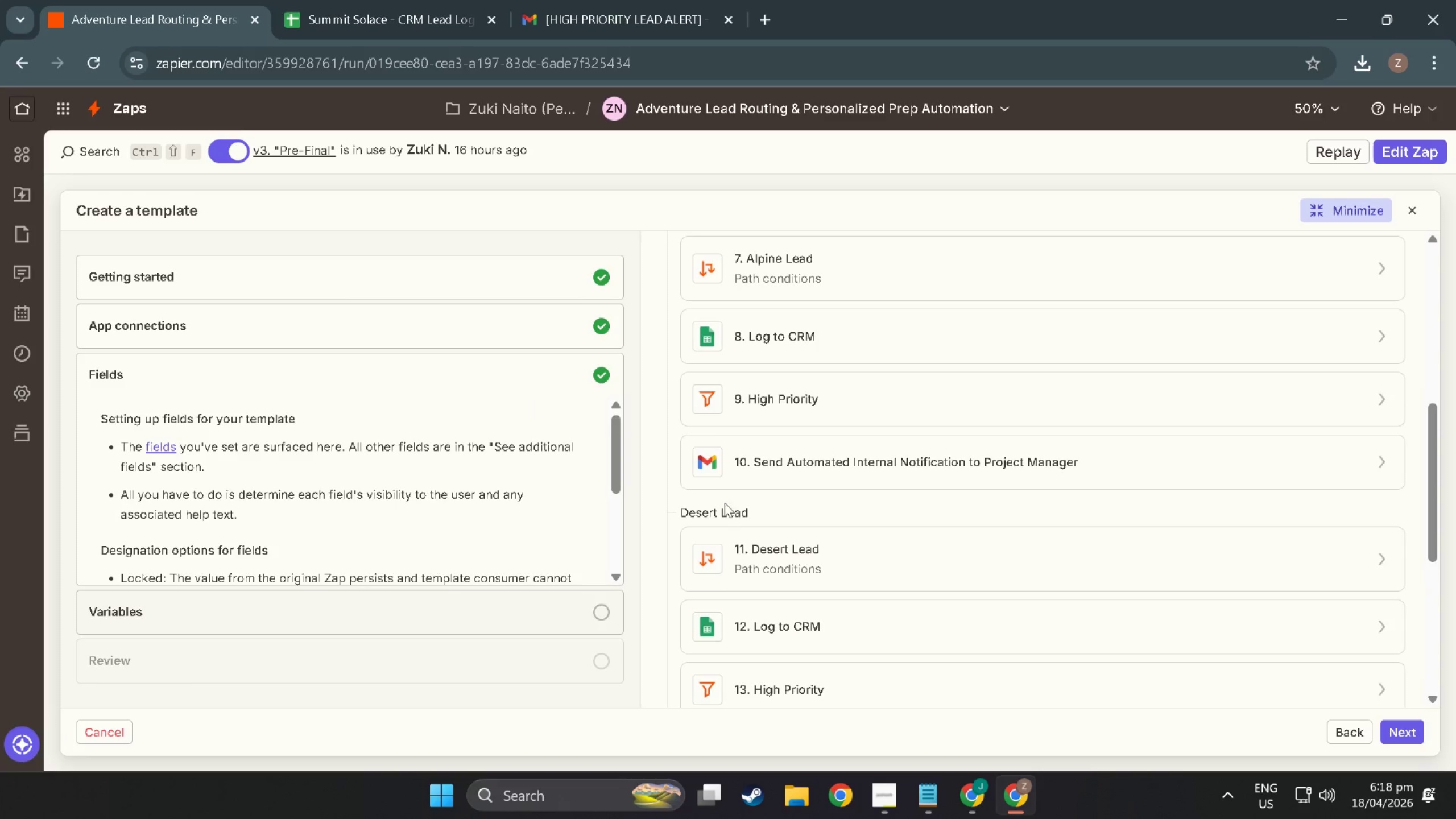 
scroll: coordinate [737, 507], scroll_direction: down, amount: 2.0
 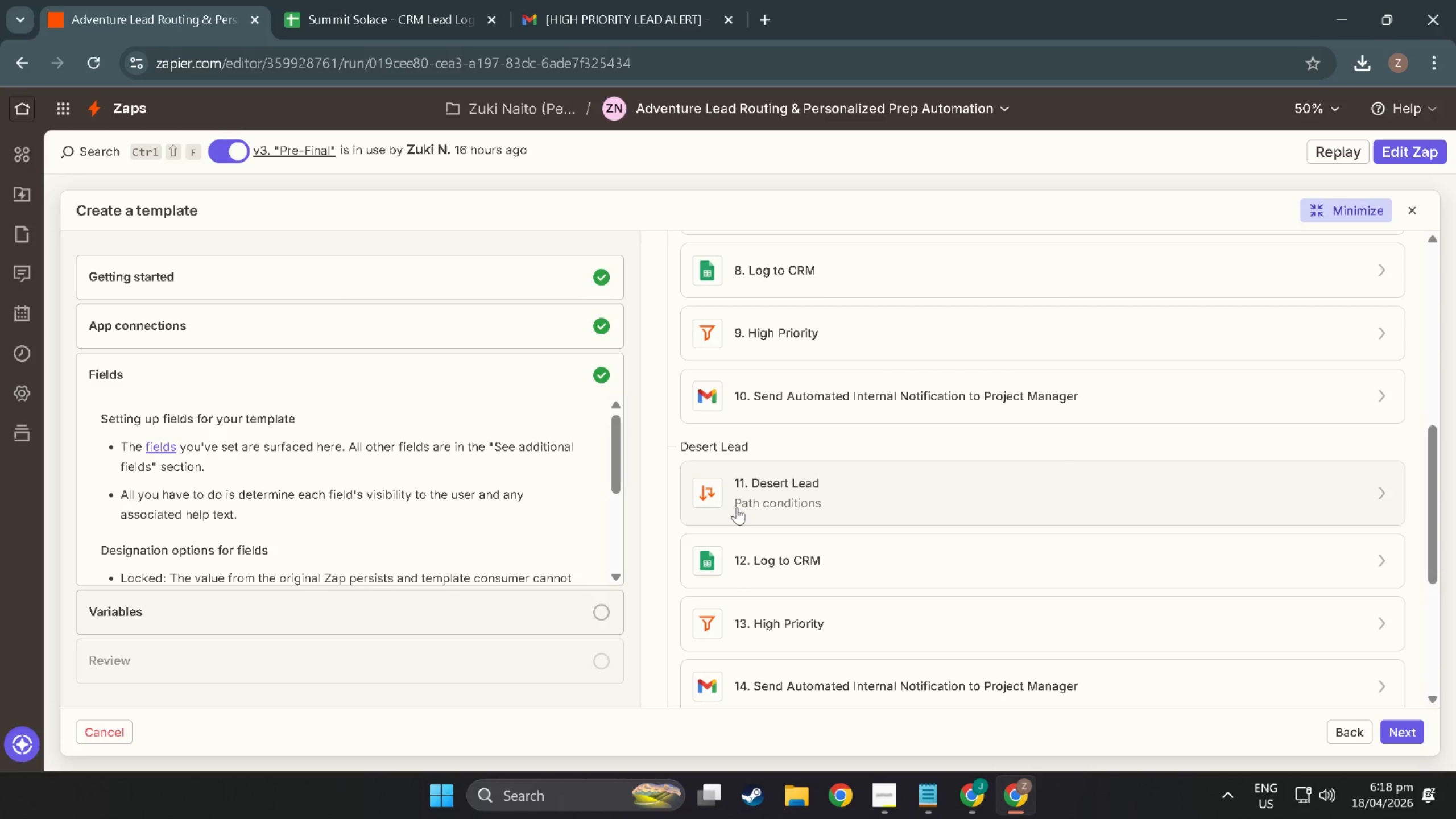 
scroll: coordinate [698, 526], scroll_direction: up, amount: 17.0
 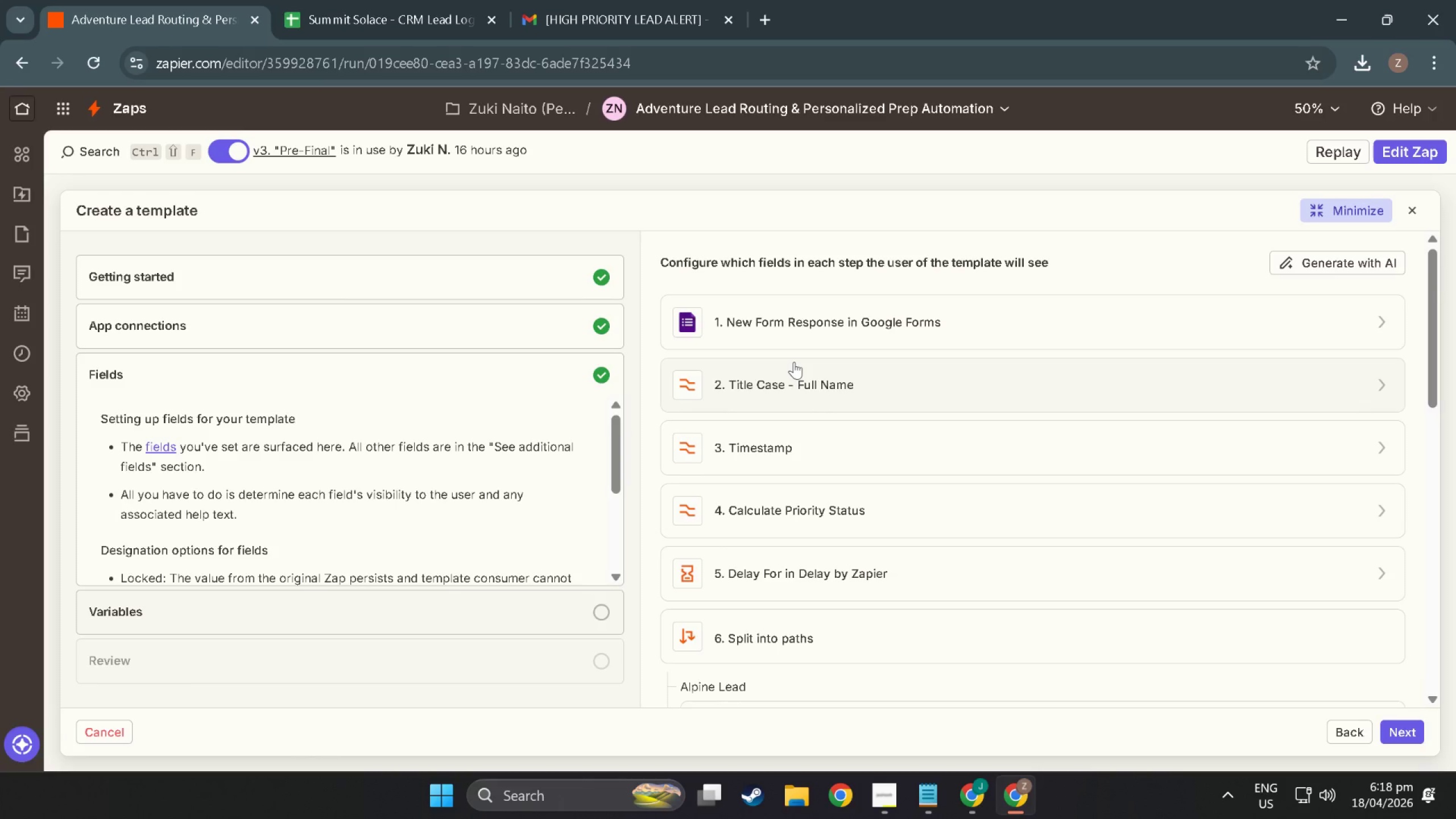 
wait(20.17)
 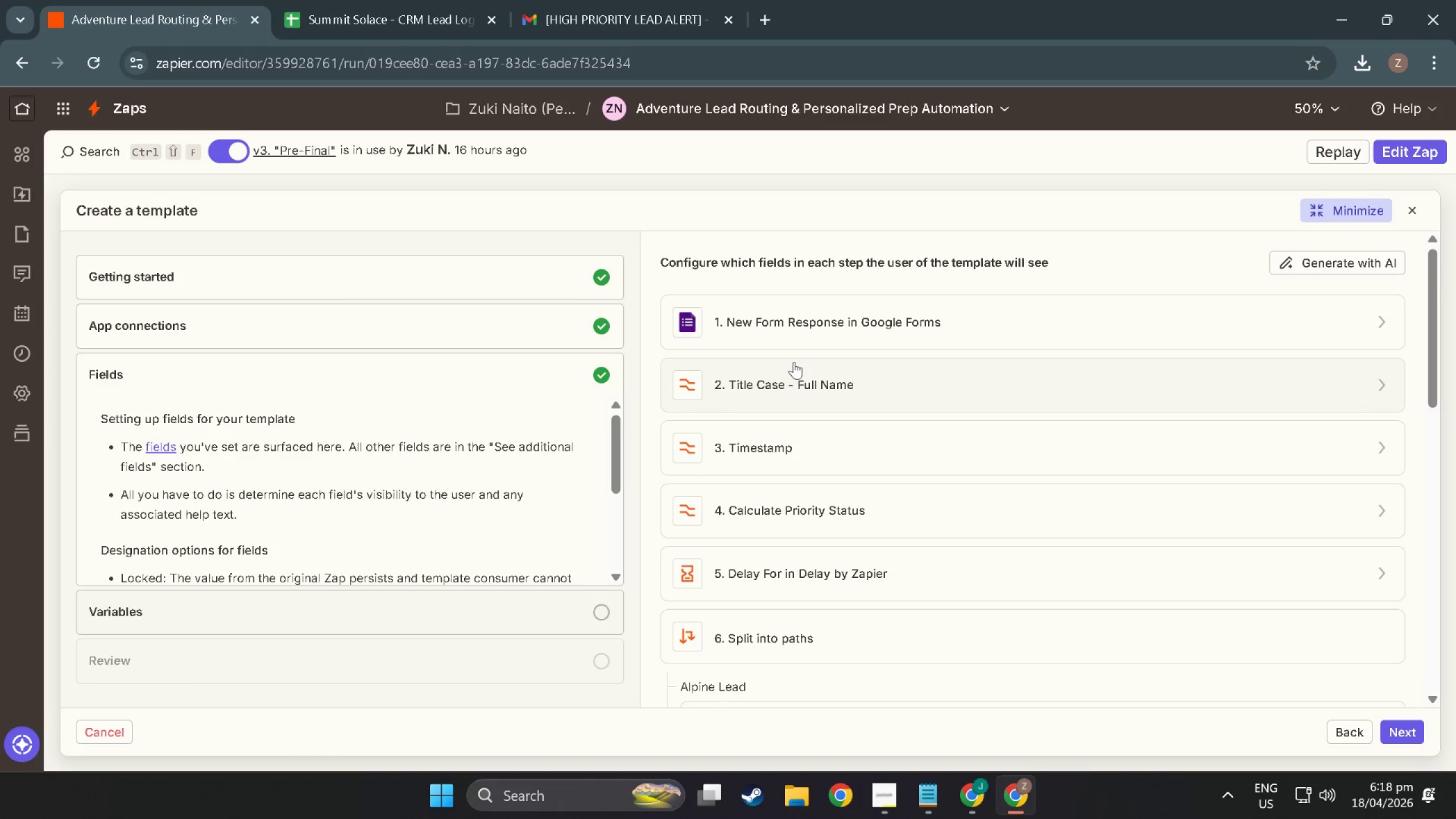 
left_click([208, 269])
 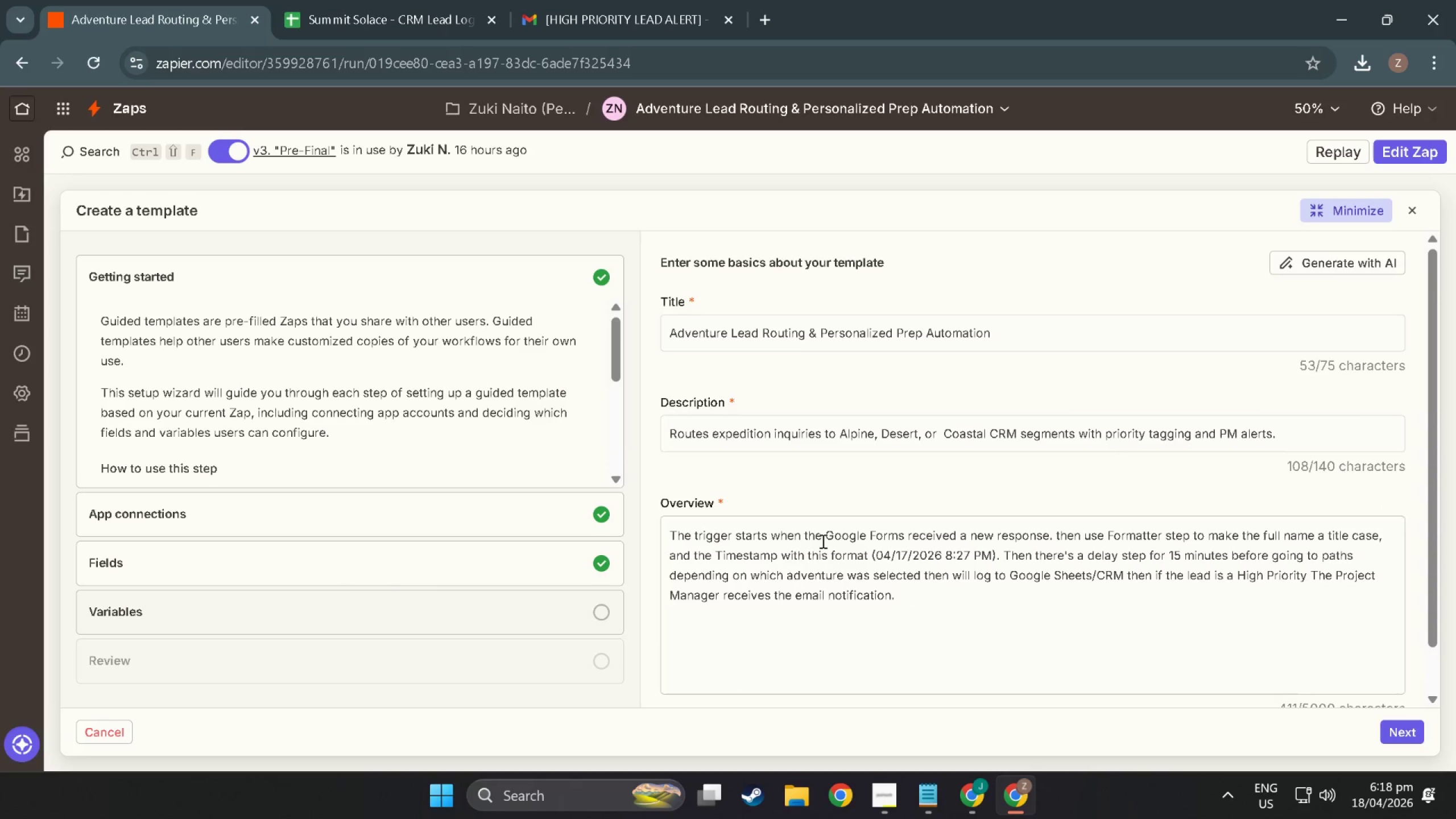 
double_click([895, 597])
 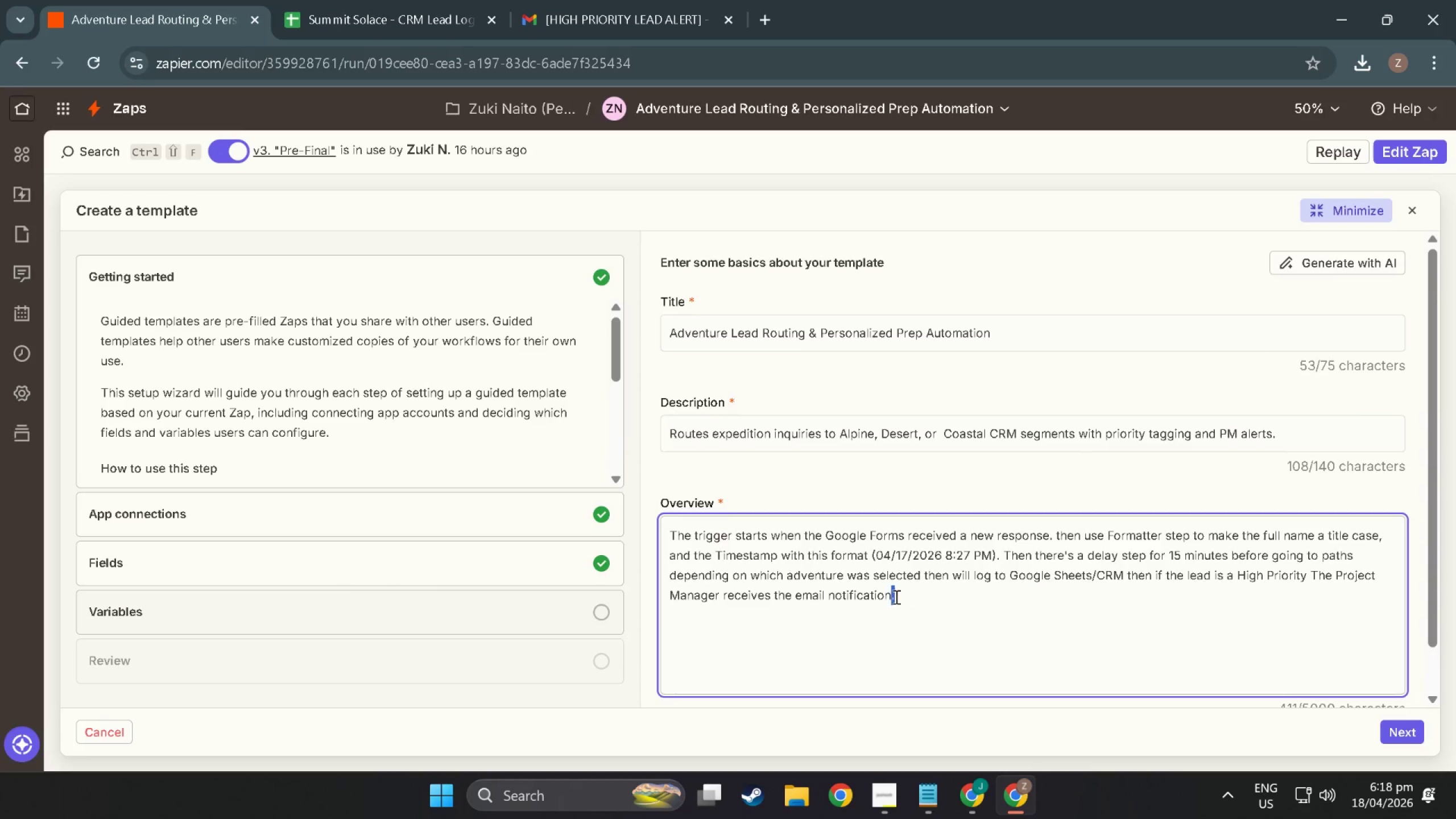 
triple_click([895, 597])
 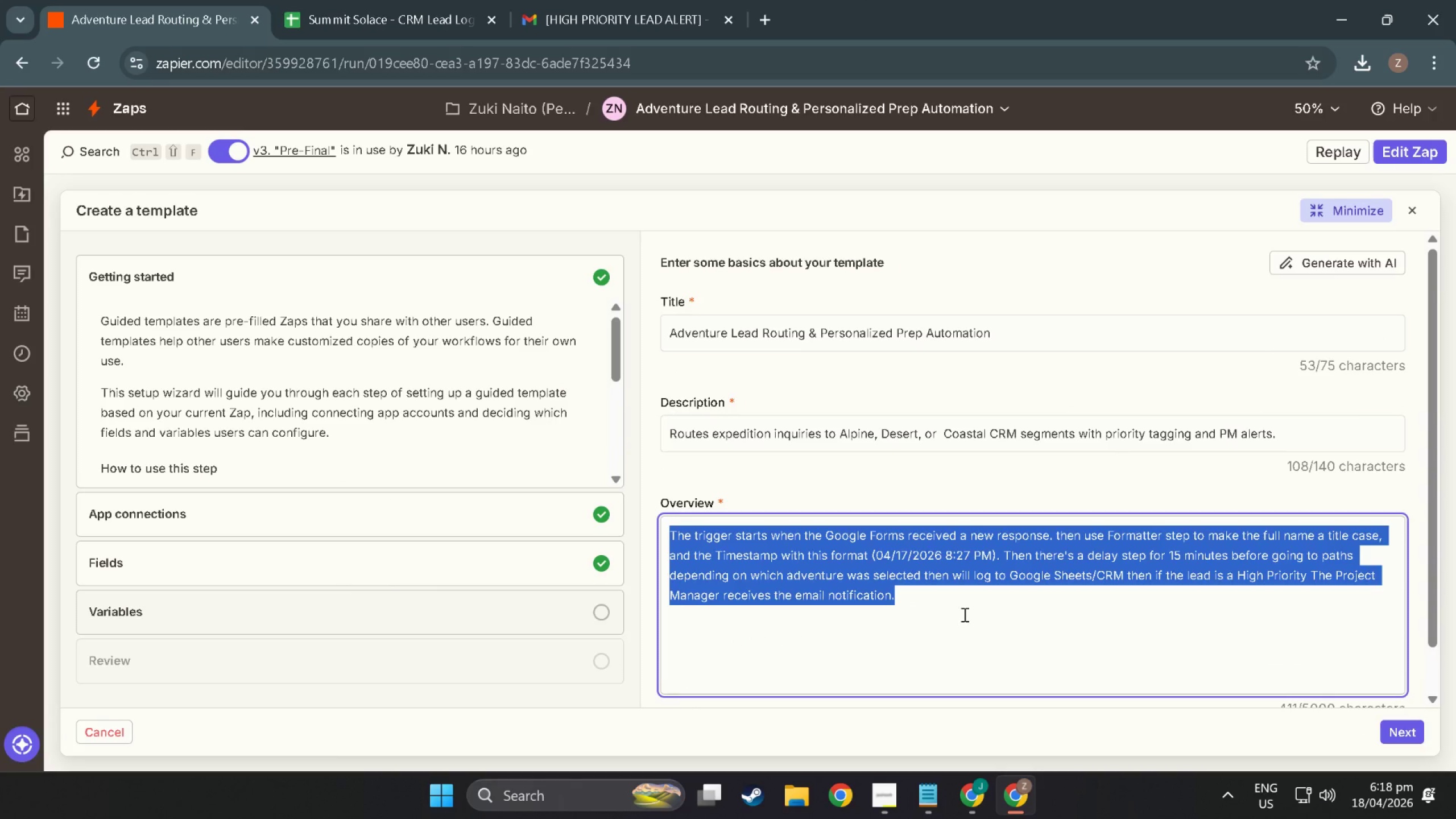 
wait(9.51)
 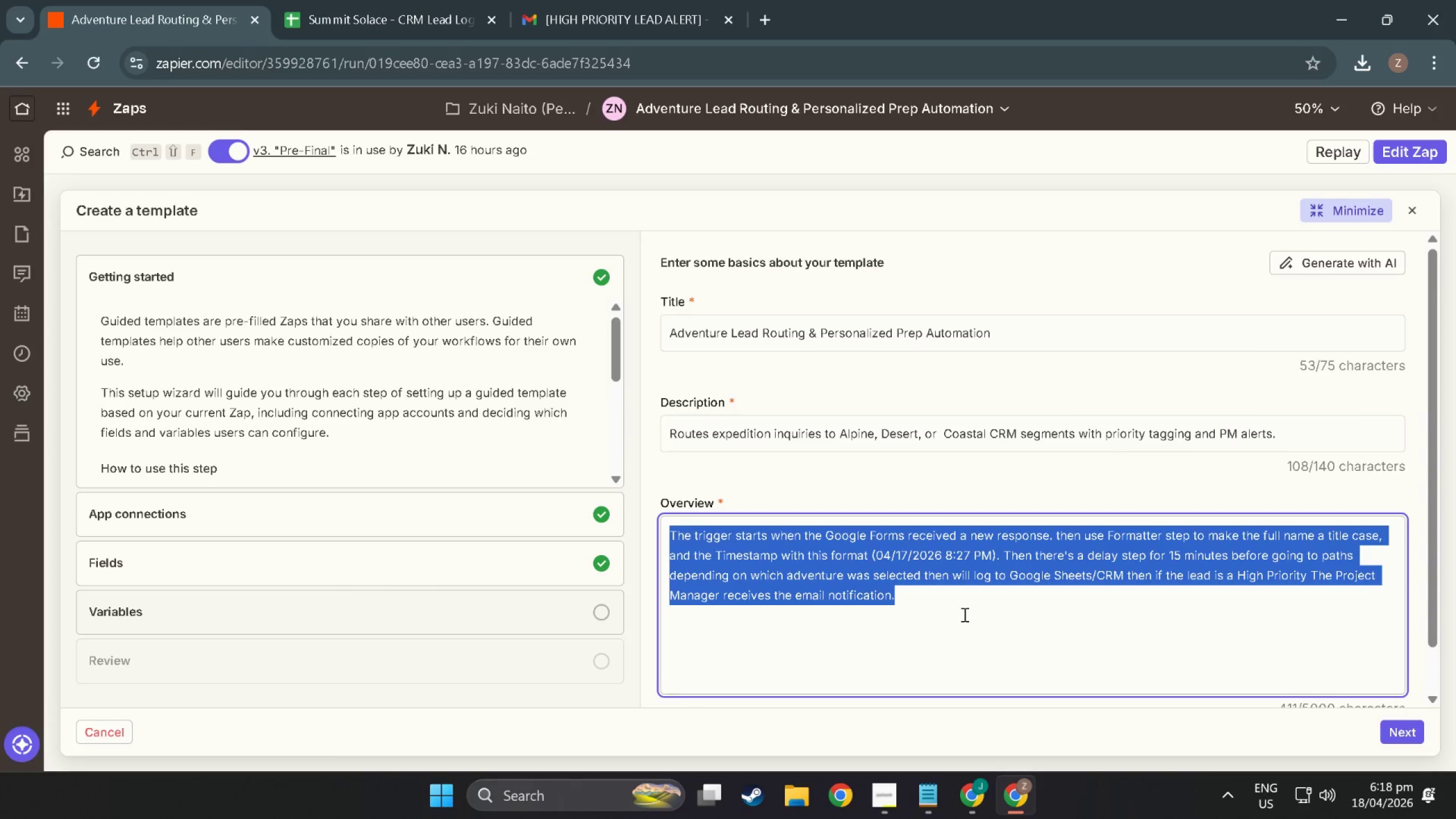 
key(Backspace)
key(Tab)
type(I will recreate the over-)
key(Backspace)
type(view tr)
key(Backspace)
type(o make it very detailed)
 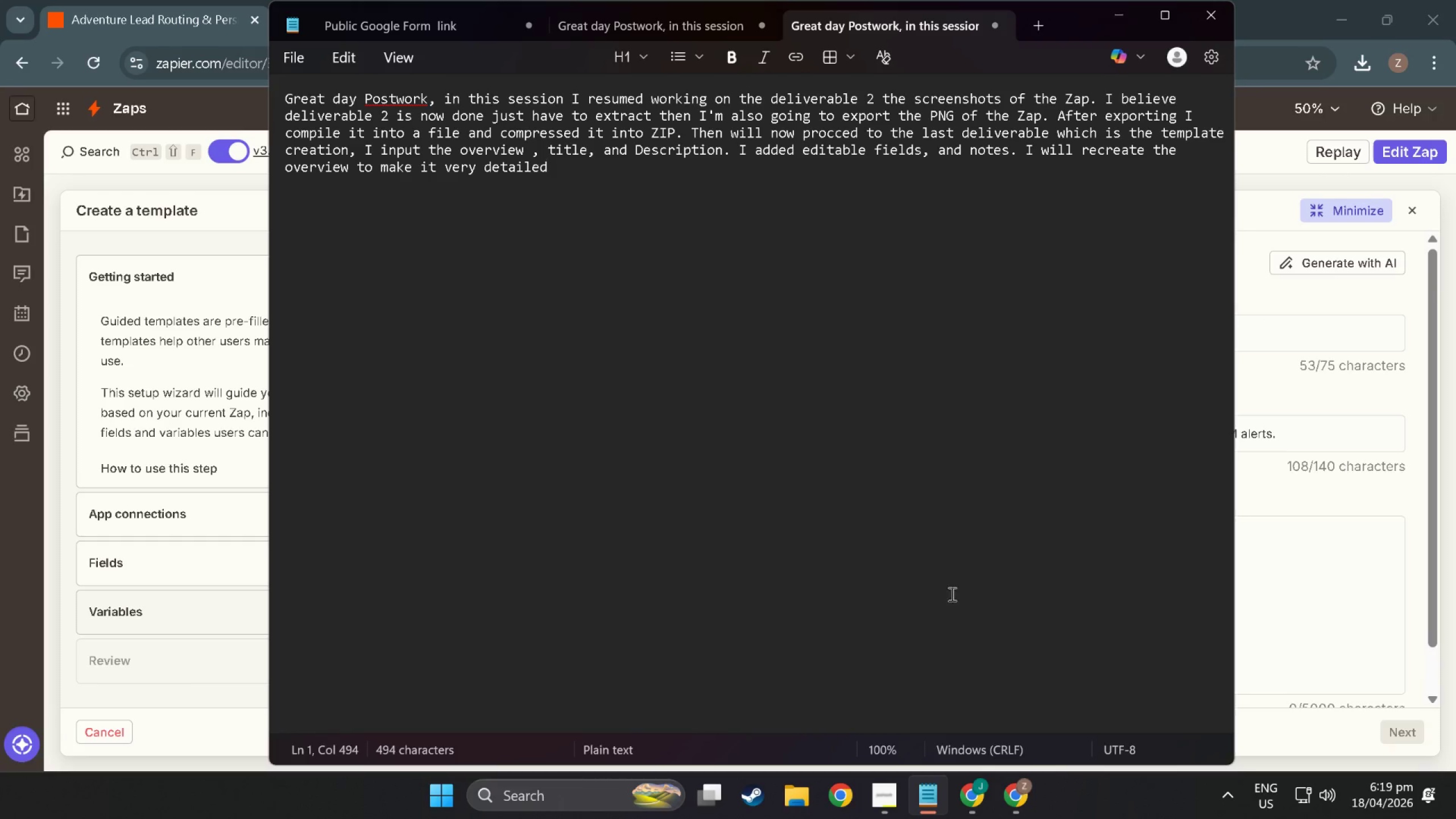 
hold_key(key=AltLeft, duration=1.24)
 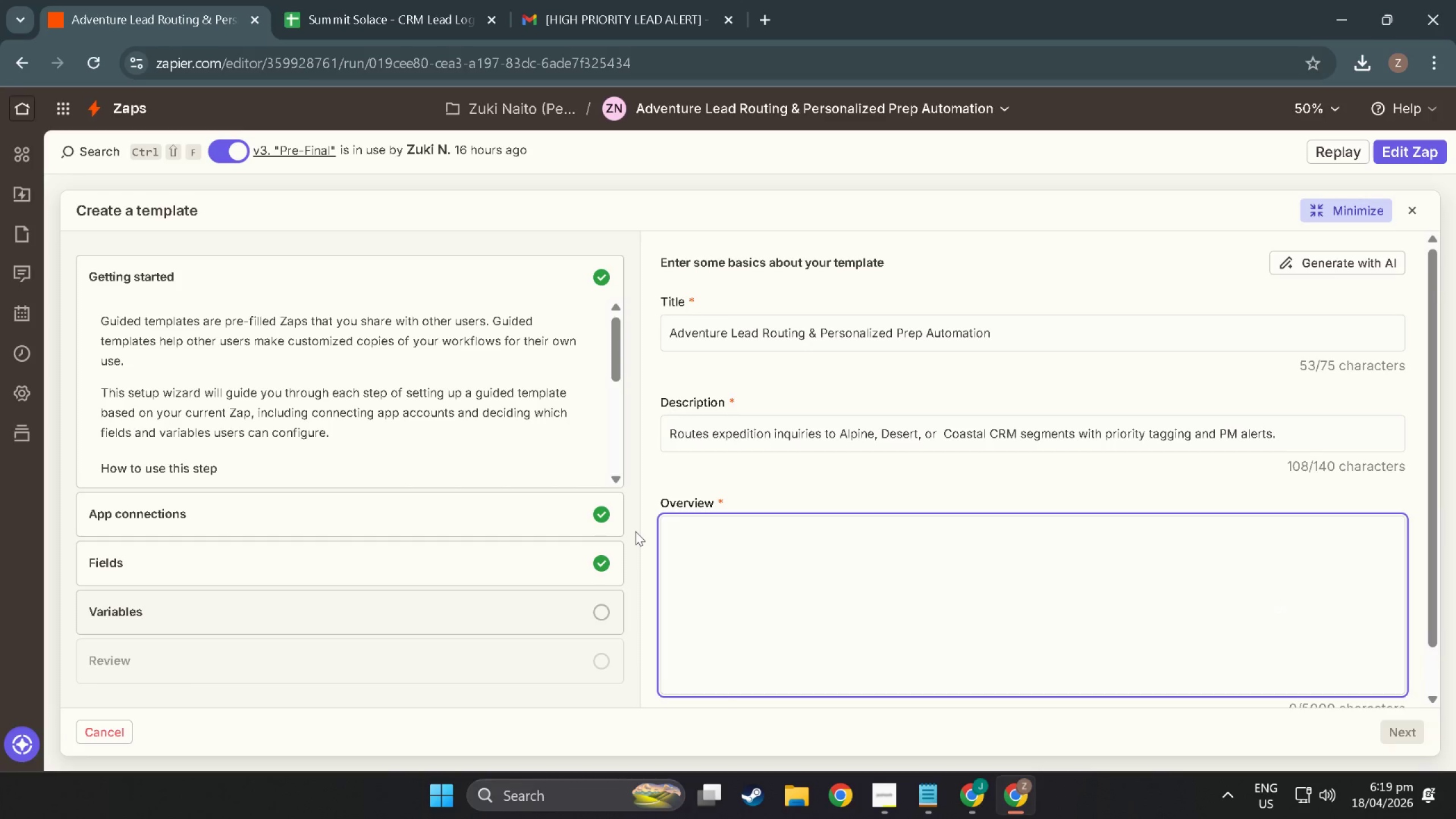 
wait(6.78)
 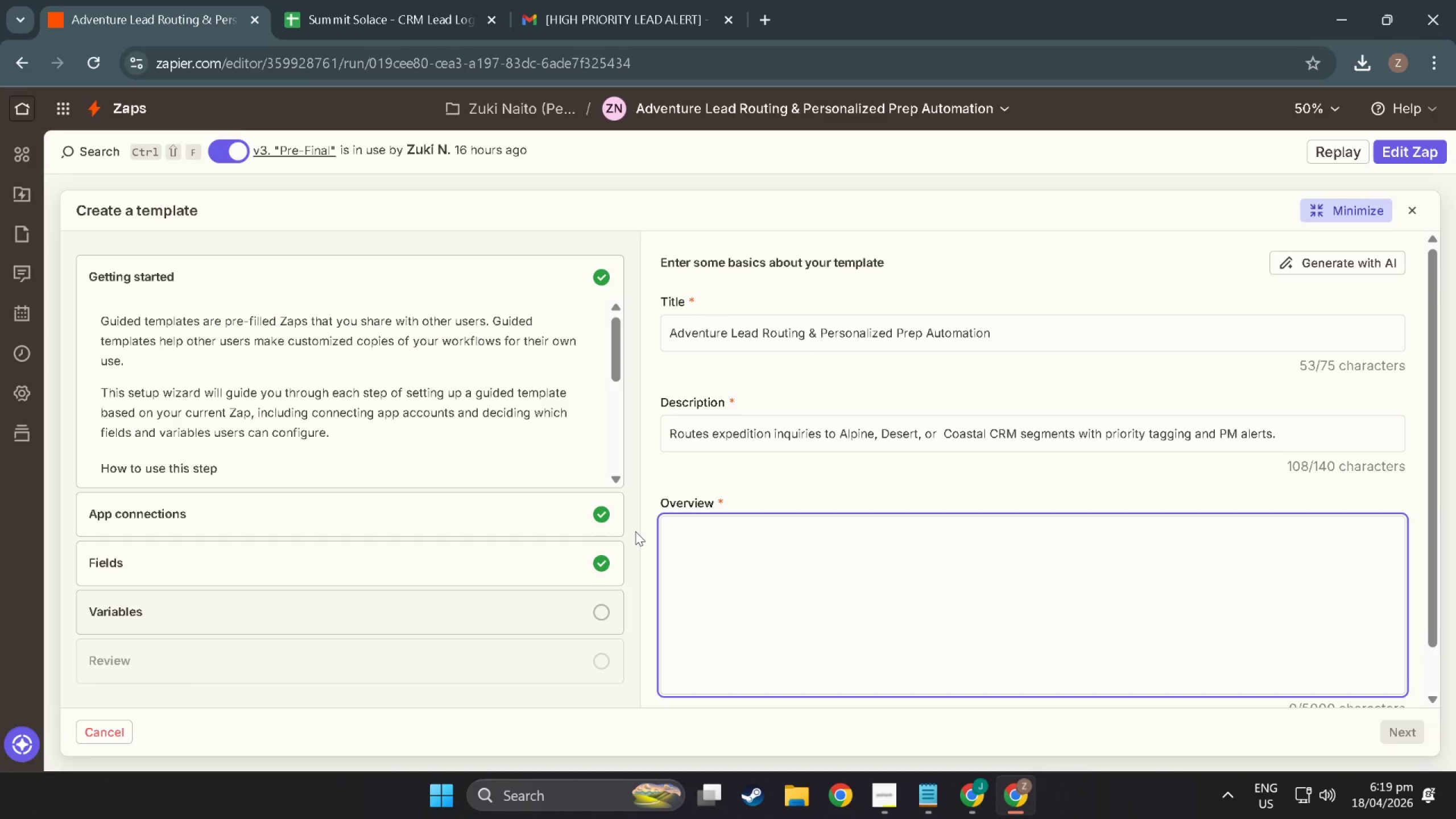 
type(This automation  handles the full lead intake pipeline for Summoi)
key(Backspace)
key(Backspace)
type(it Solace Wo)
key(Backspace)
type(ilderness Retreats. When a new Expedition Inquiry is submite)
key(Backspace)
type(ted through the public Google Form)
 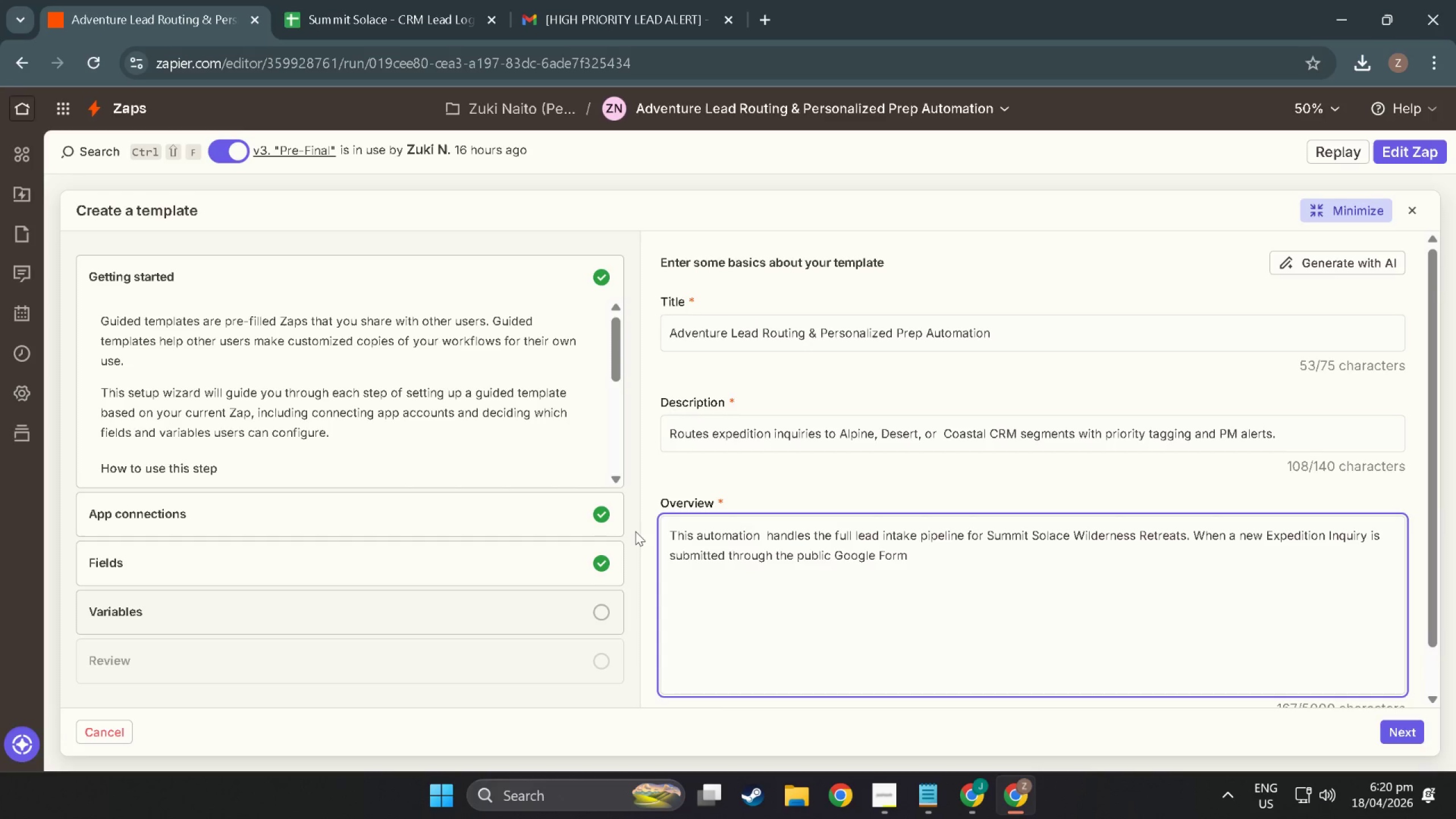 
type(, the Zap ikm)
key(Backspace)
key(Backspace)
type(mmediately formats)
 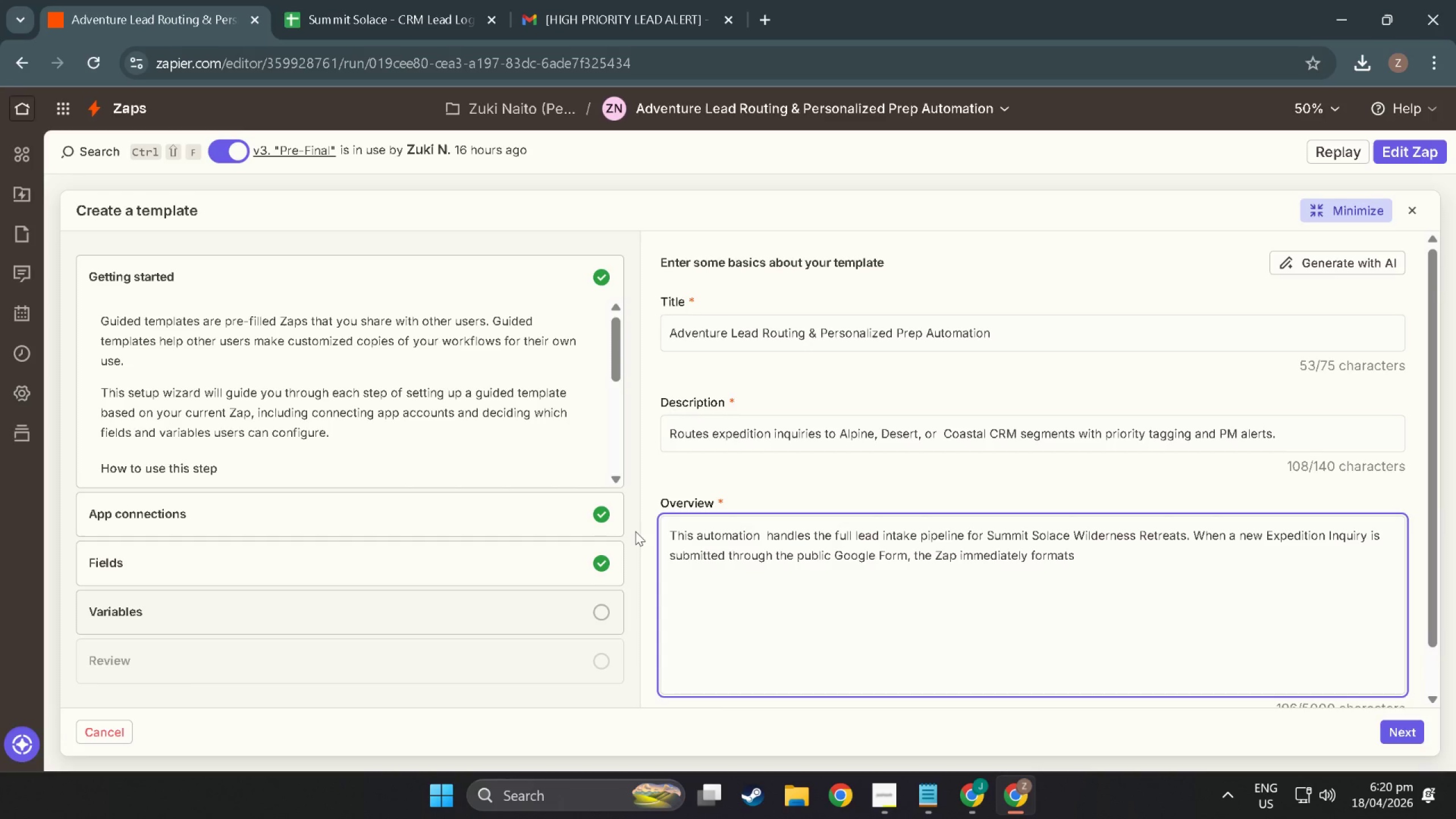 
type( the lead data-)
 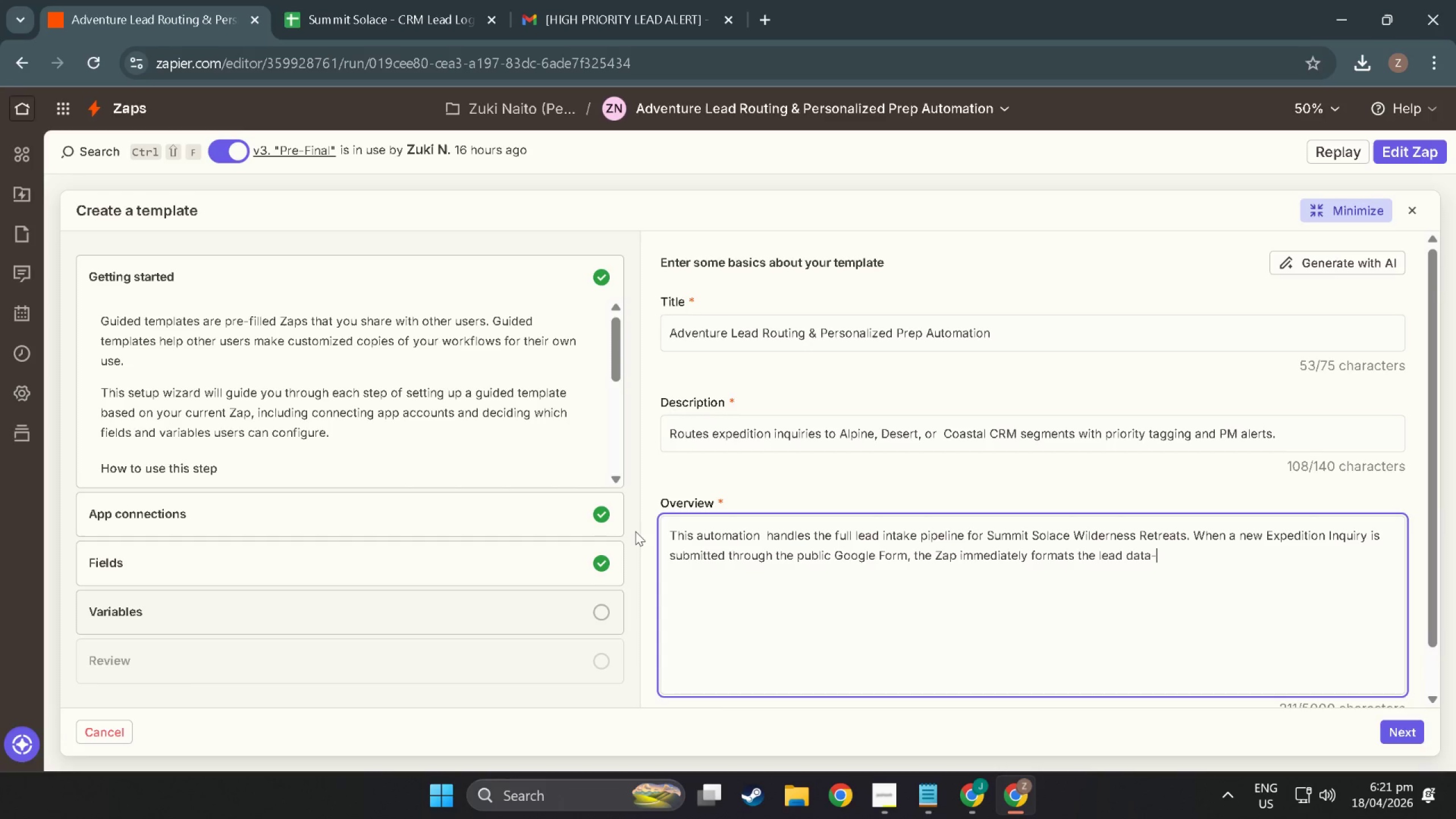 
wait(12.38)
 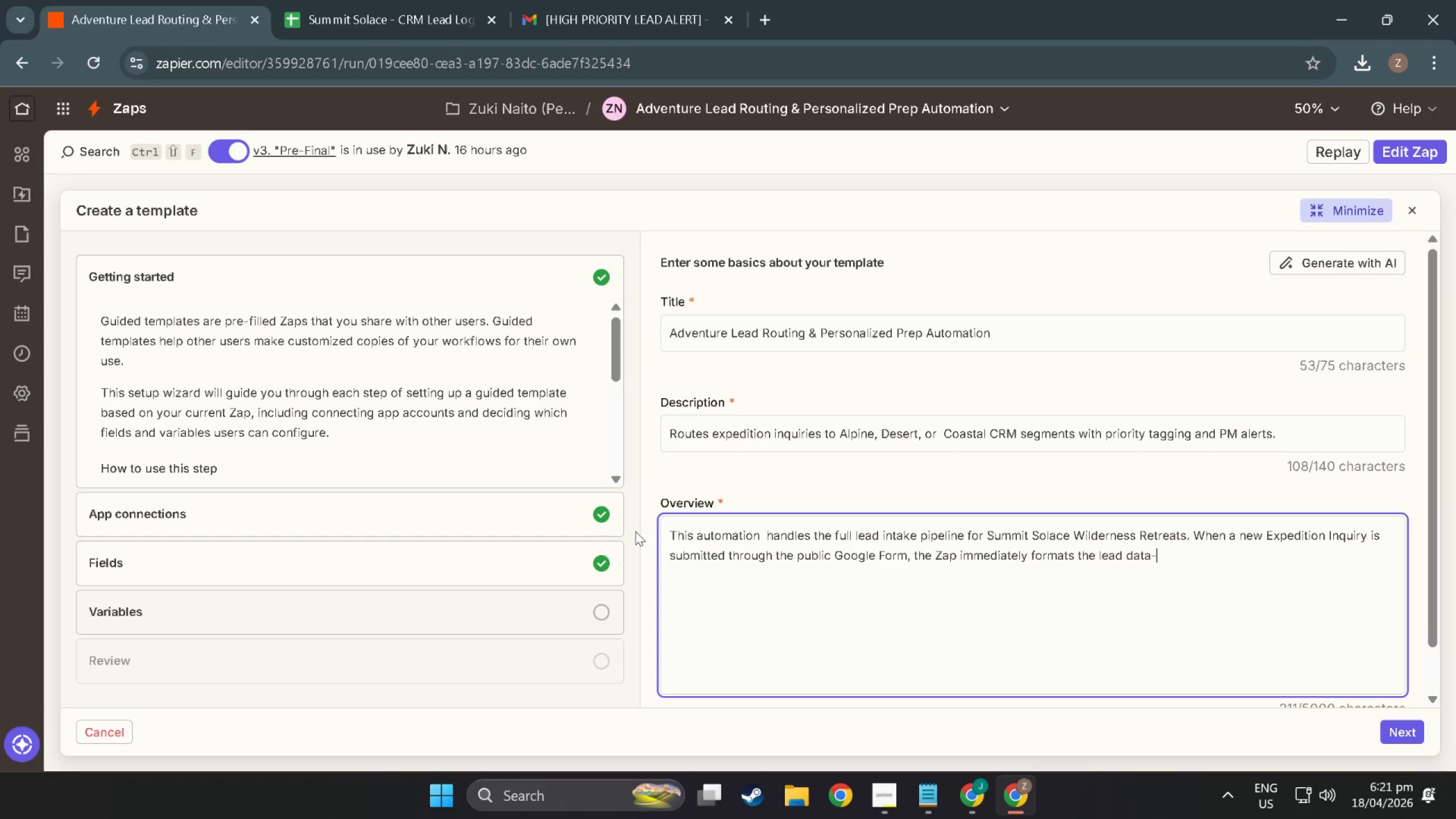 
type( c)
key(Backspace)
key(Backspace)
type(converting tg)
key(Backspace)
type(he submitter)
 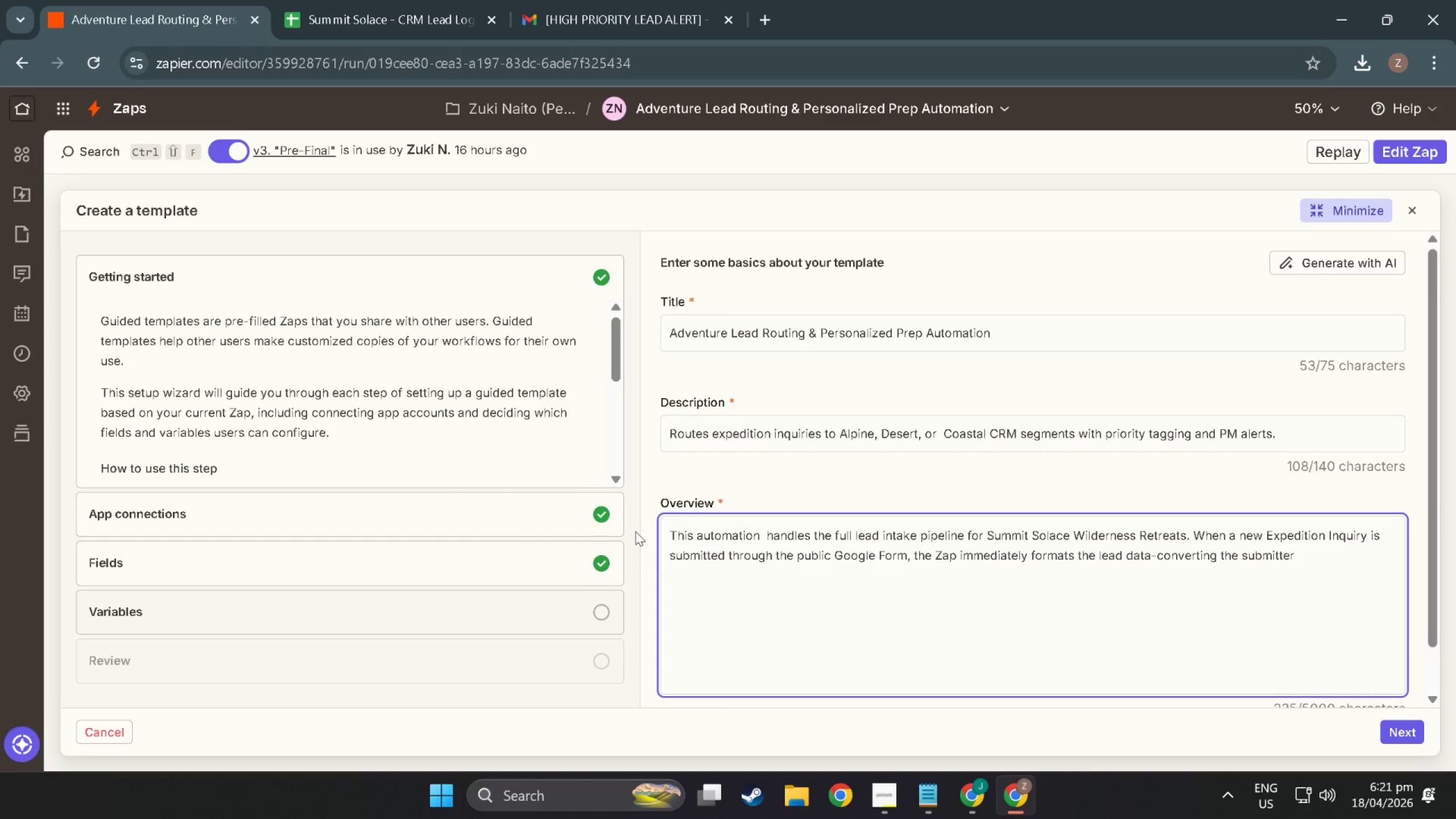 
wait(7.9)
 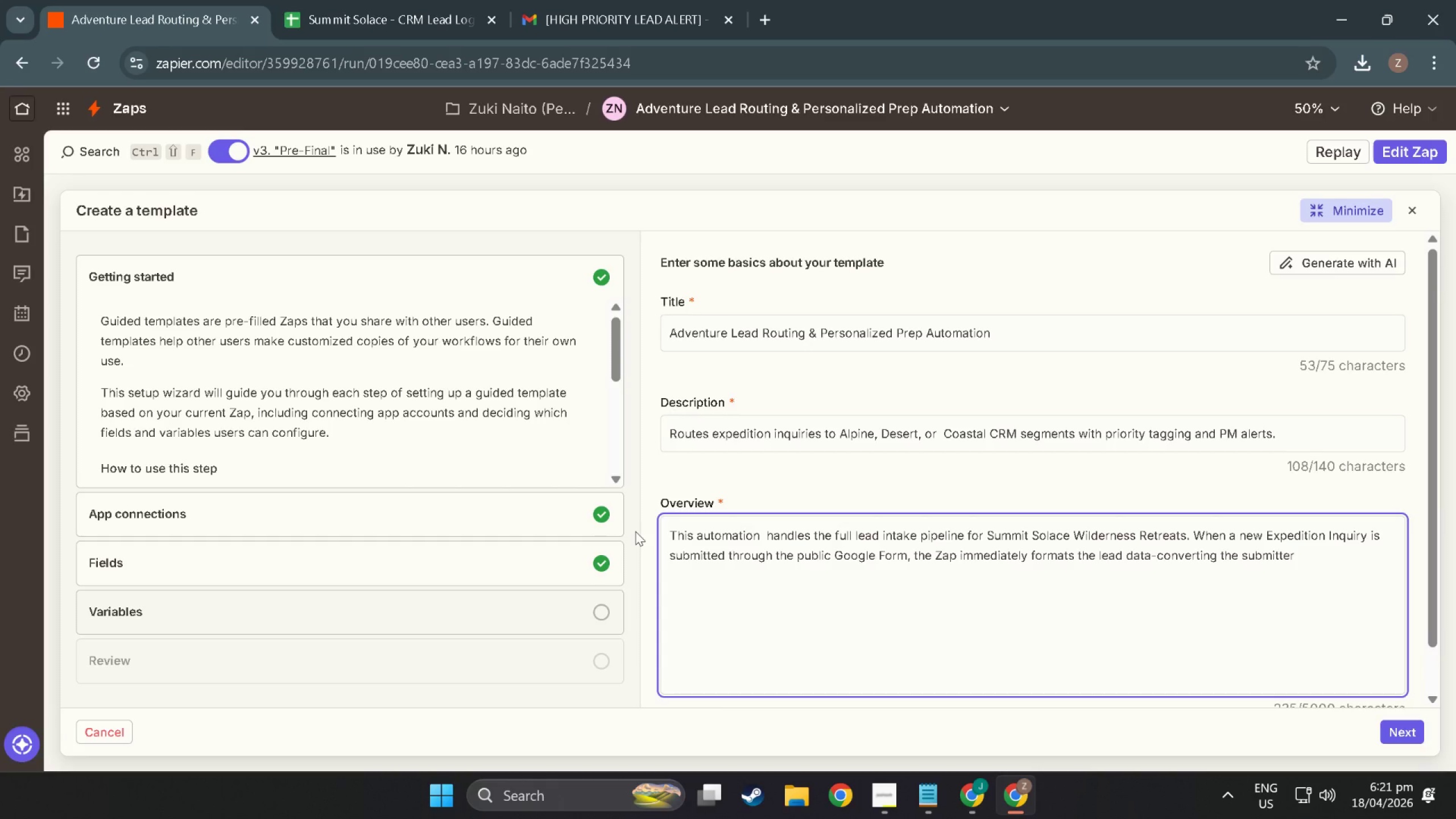 
key(S)
 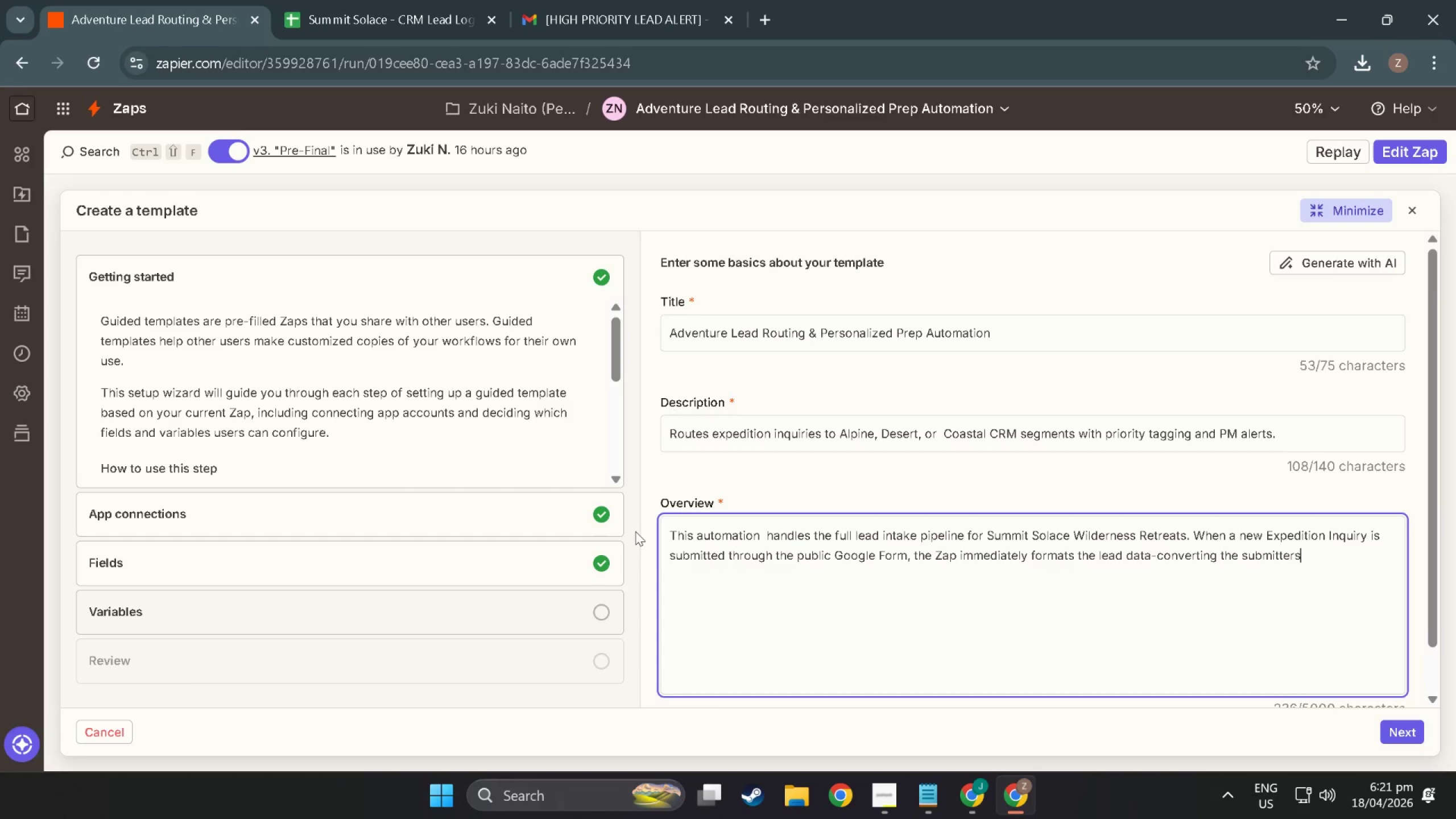 
key(Backspace)
type('s name to Tito)
key(Backspace)
type(le Case, generating )
 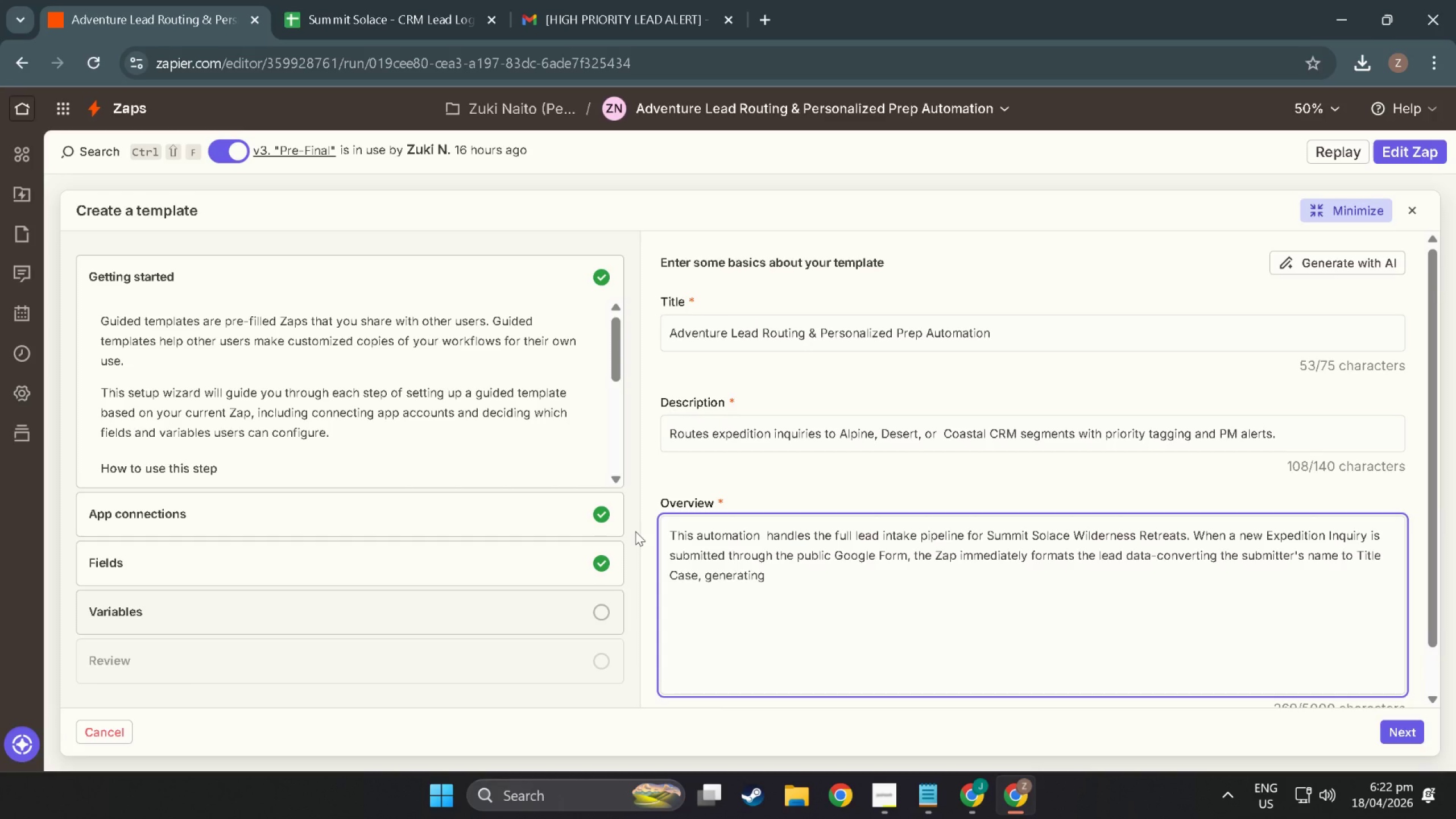 
key(Space)
 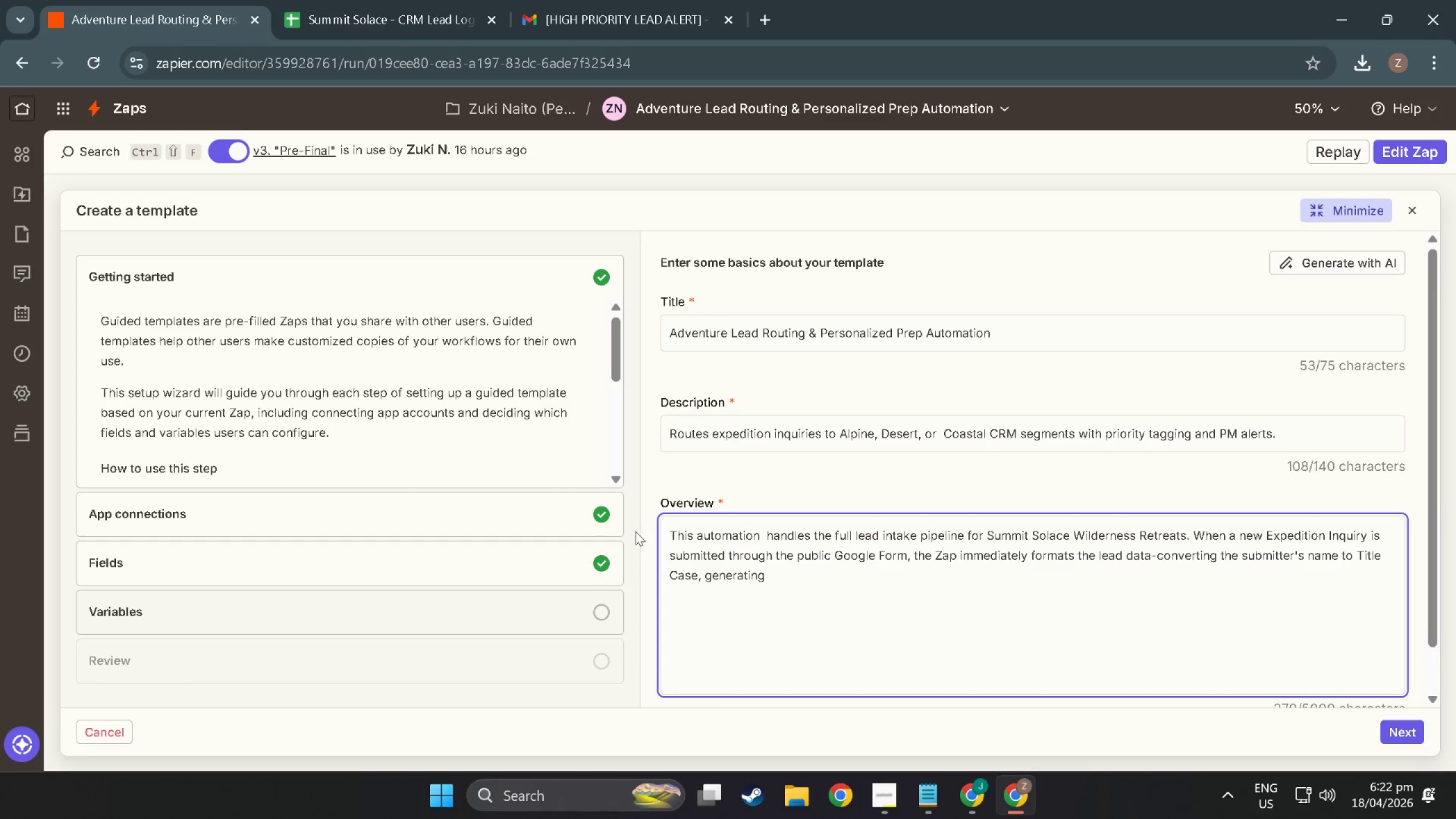 
key(Backspace)
 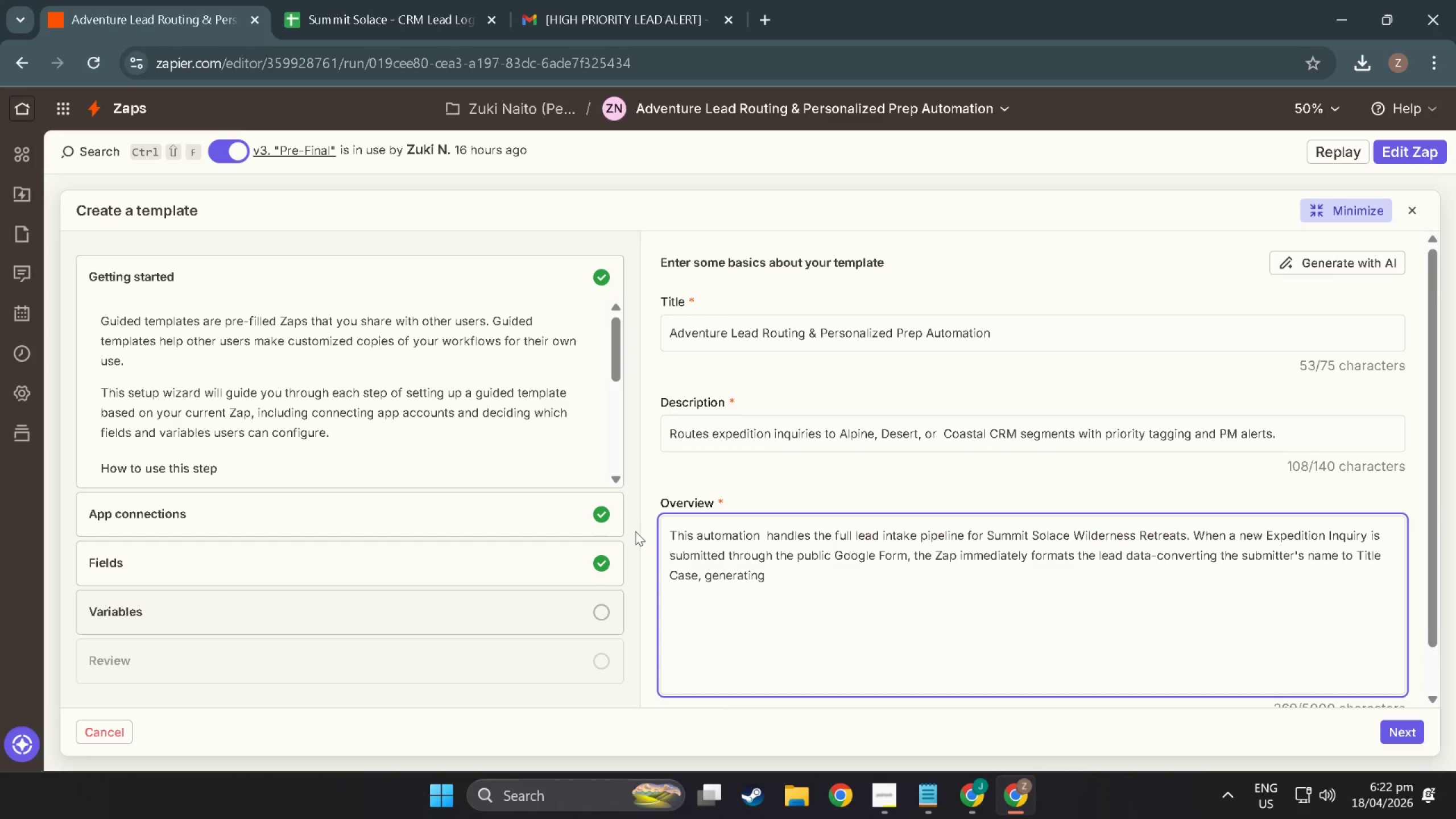 
type(a human-readable)
 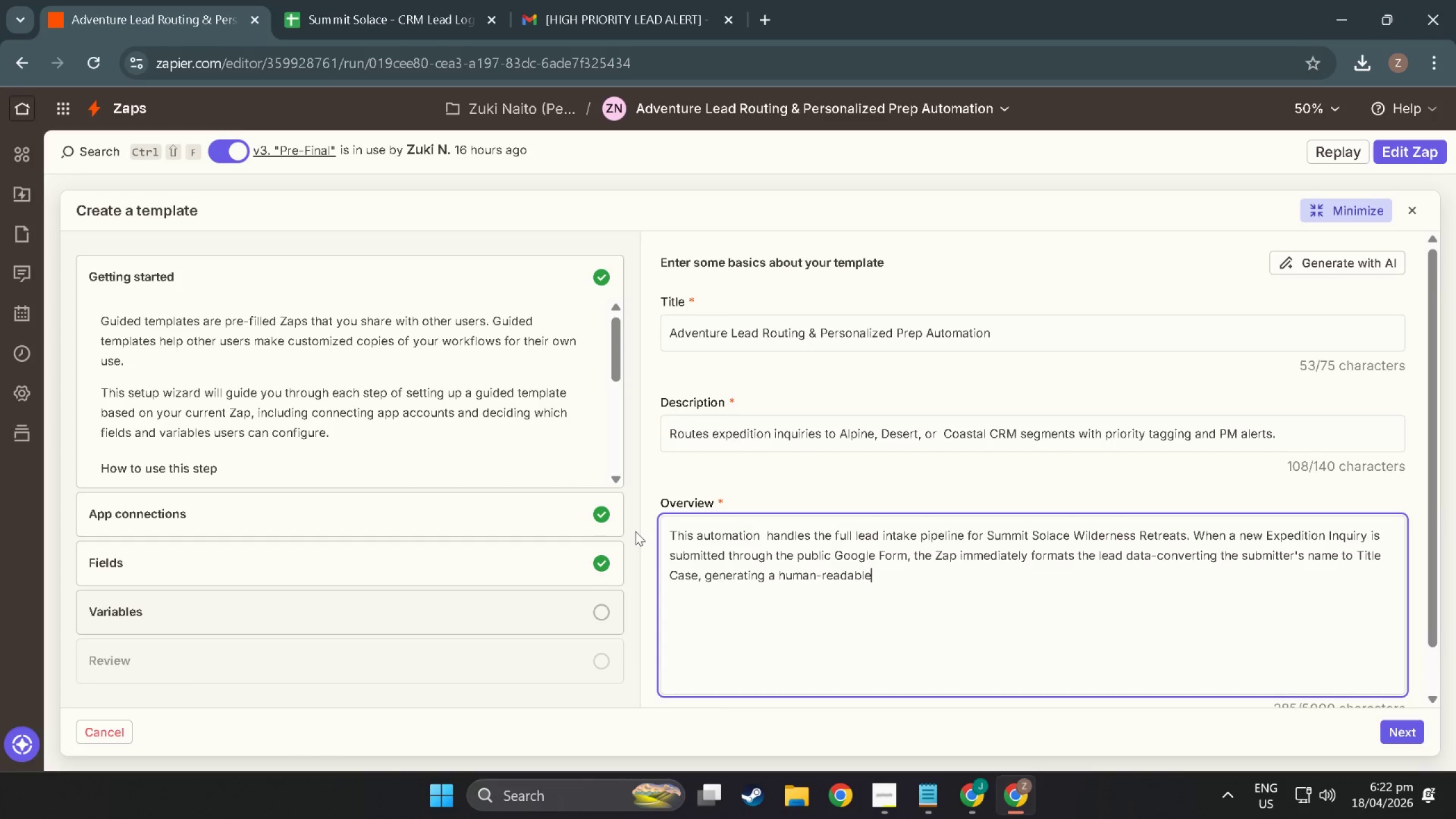 
type( timestampl)
key(Backspace)
 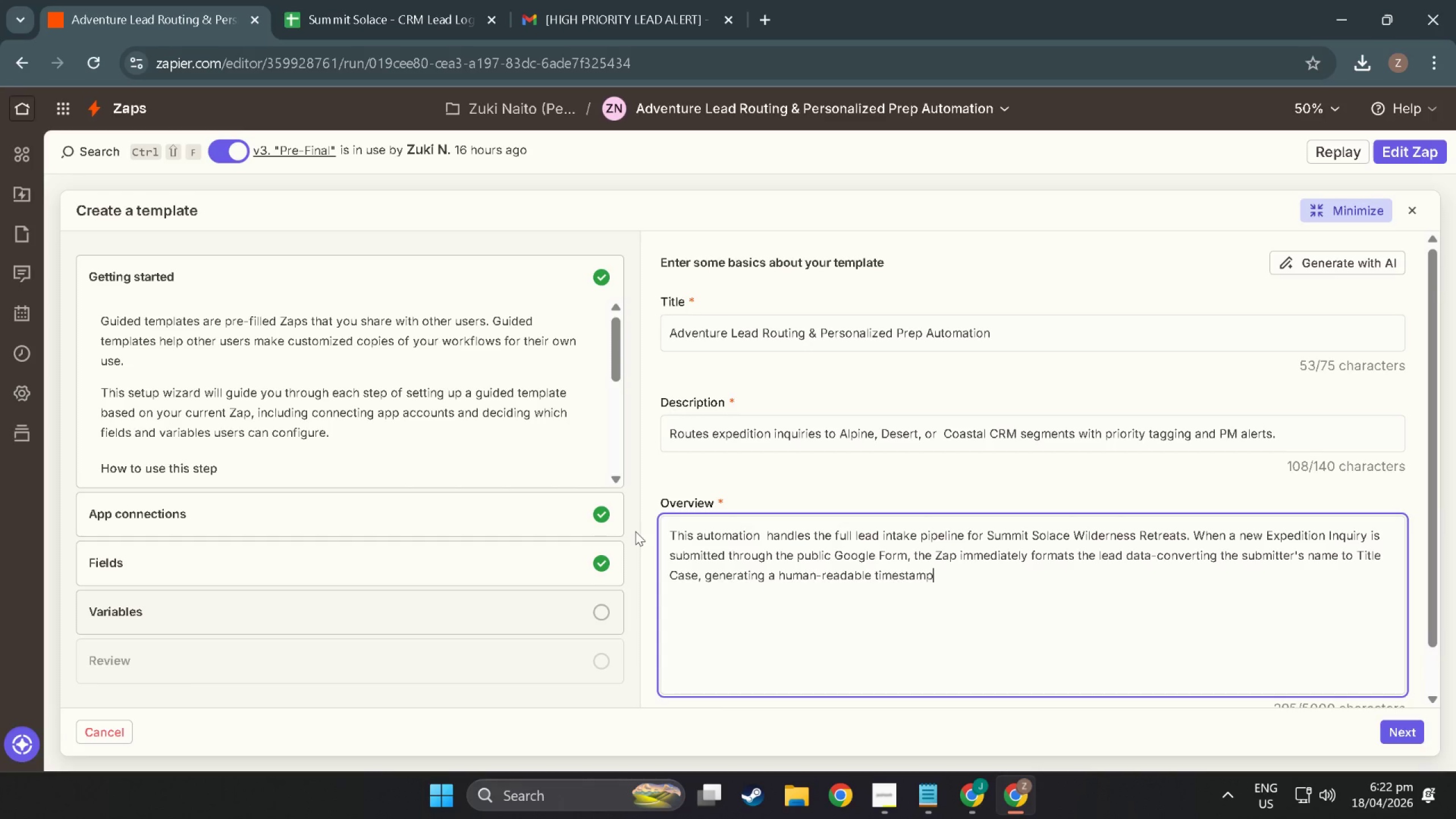 
wait(7.5)
 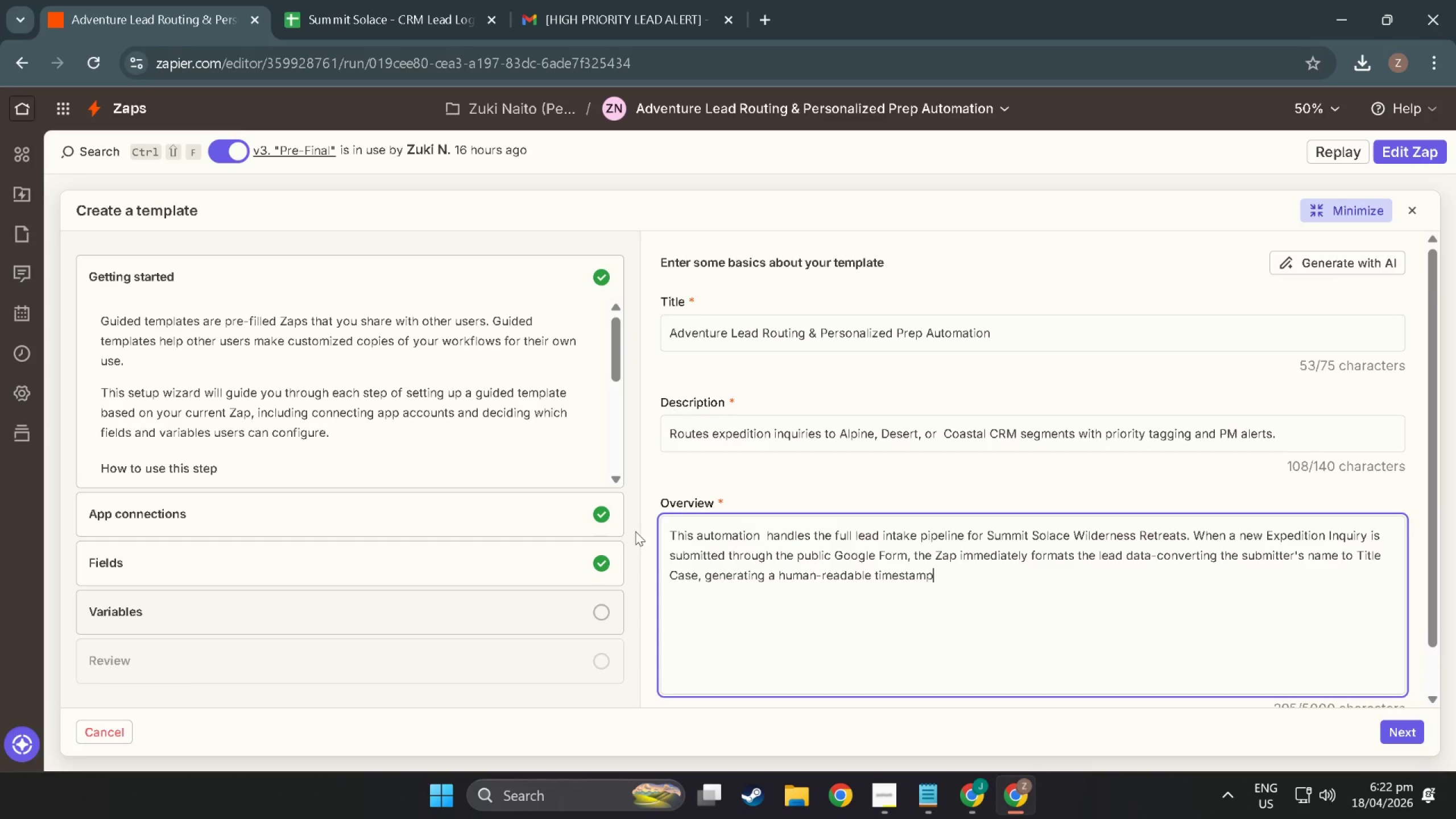 
key(Space)
 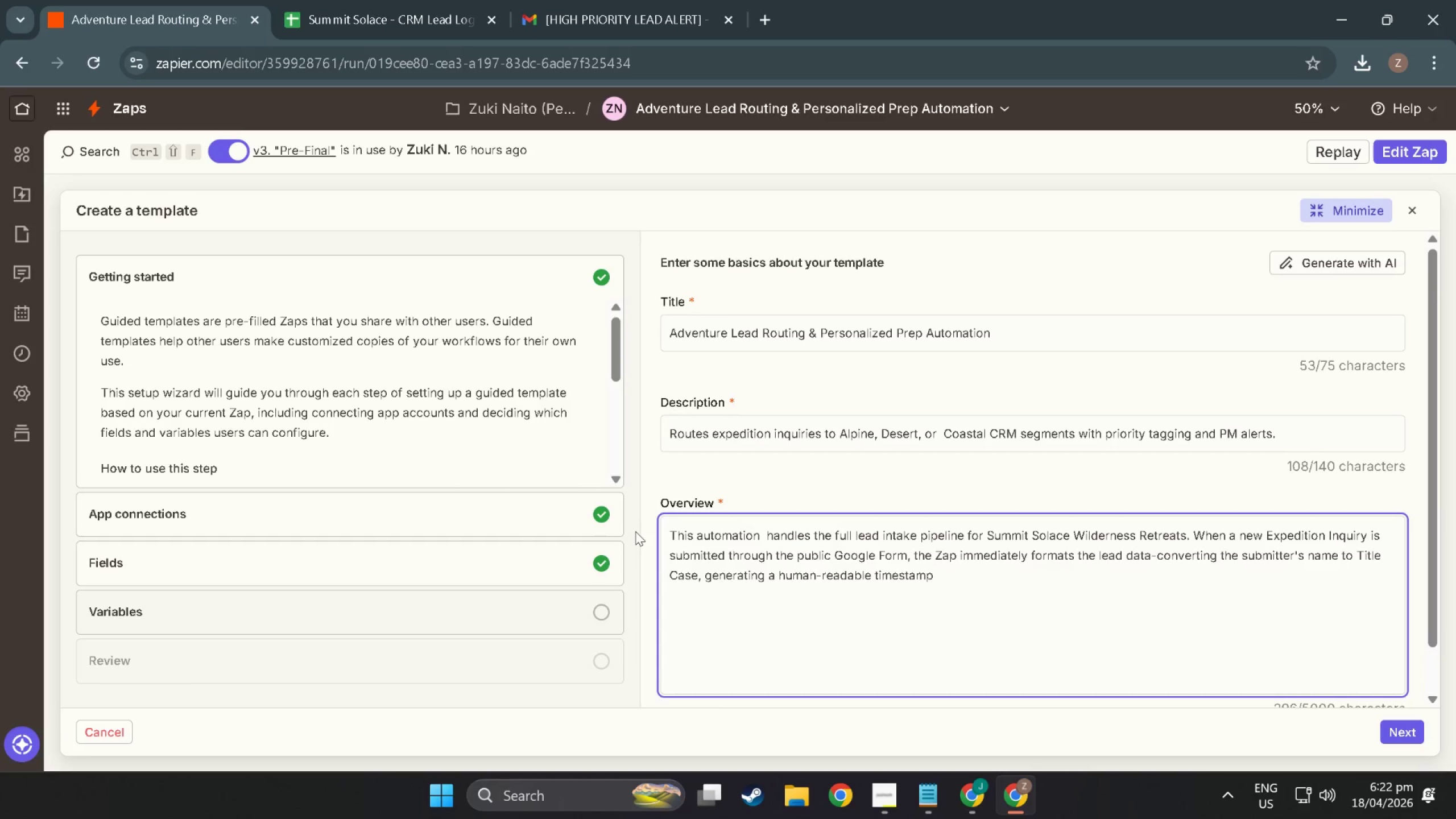 
wait(6.37)
 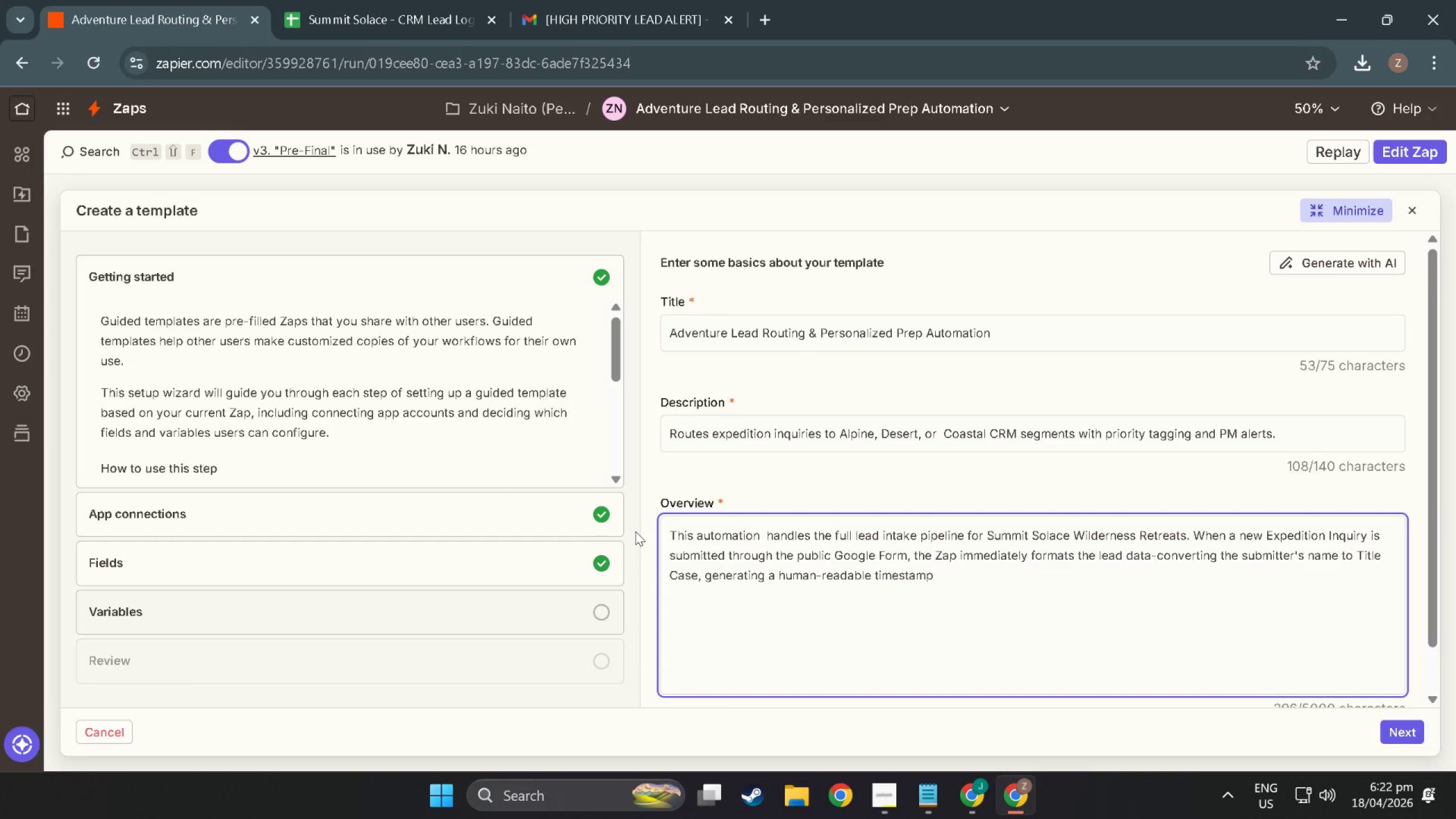 
key(Backspace)
 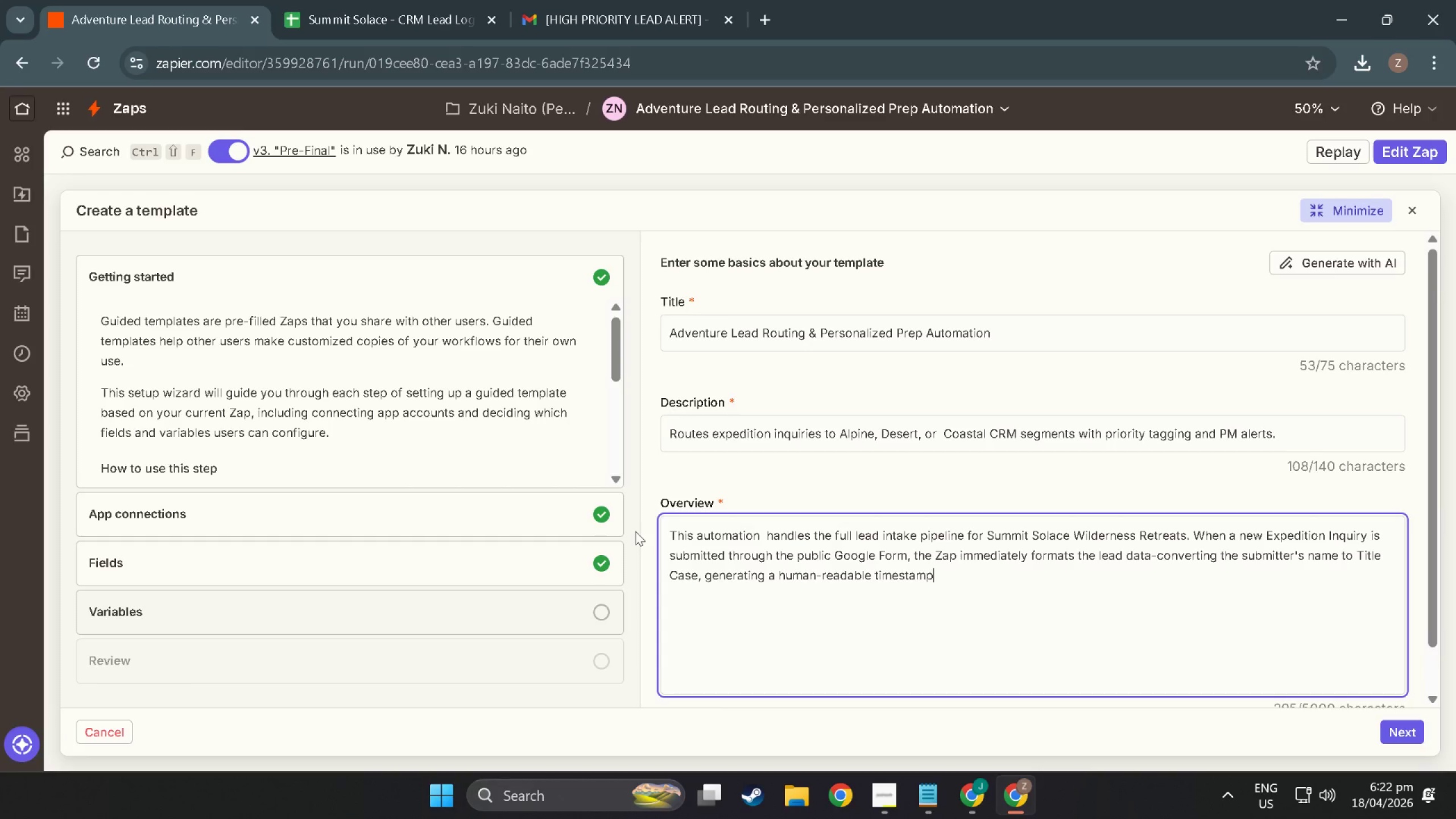 
key(Space)
 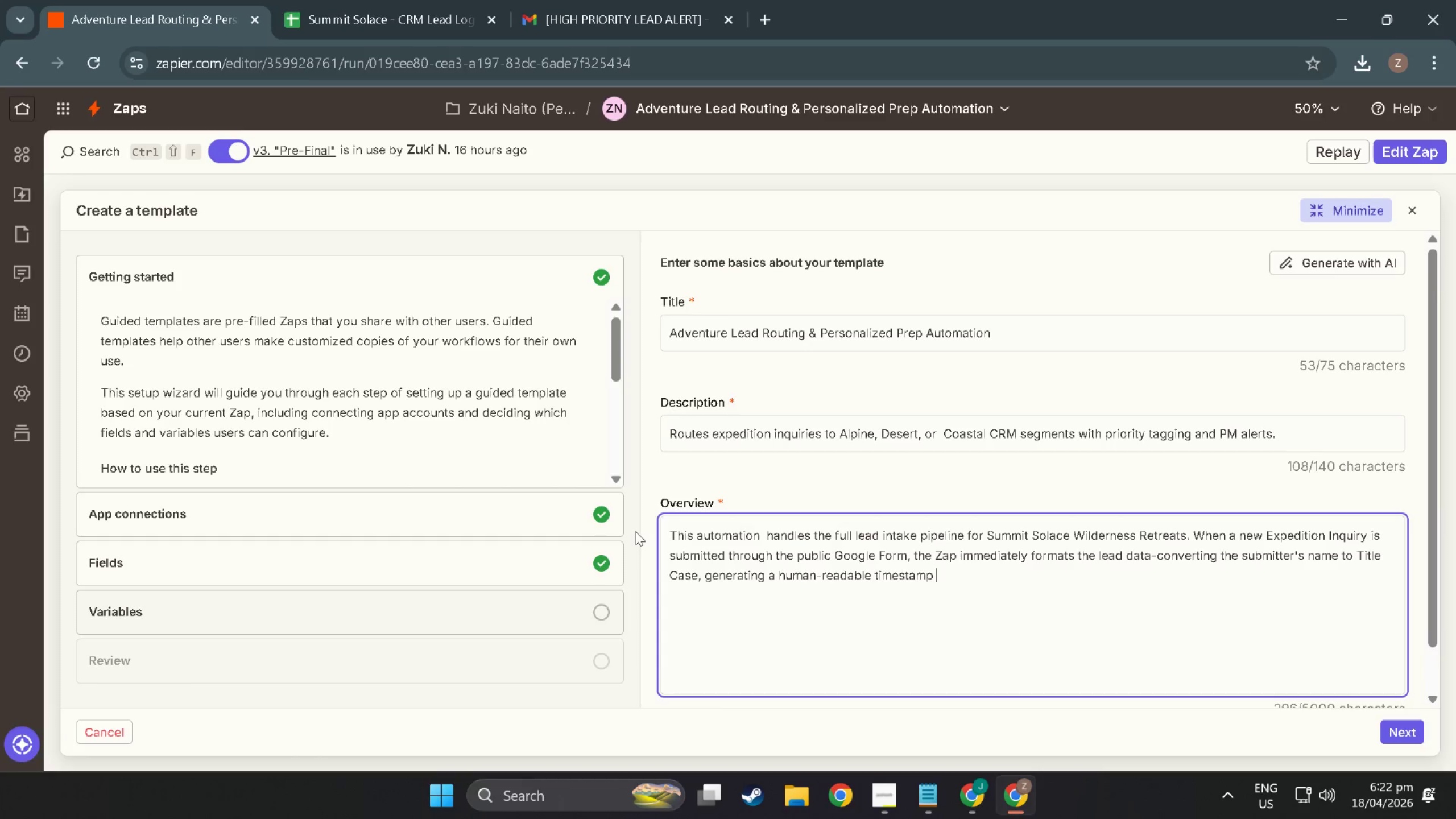 
key(Backspace)
type(, and calculating a priotiz)
key(Backspace)
type(yz)
key(Backspace)
type( )
 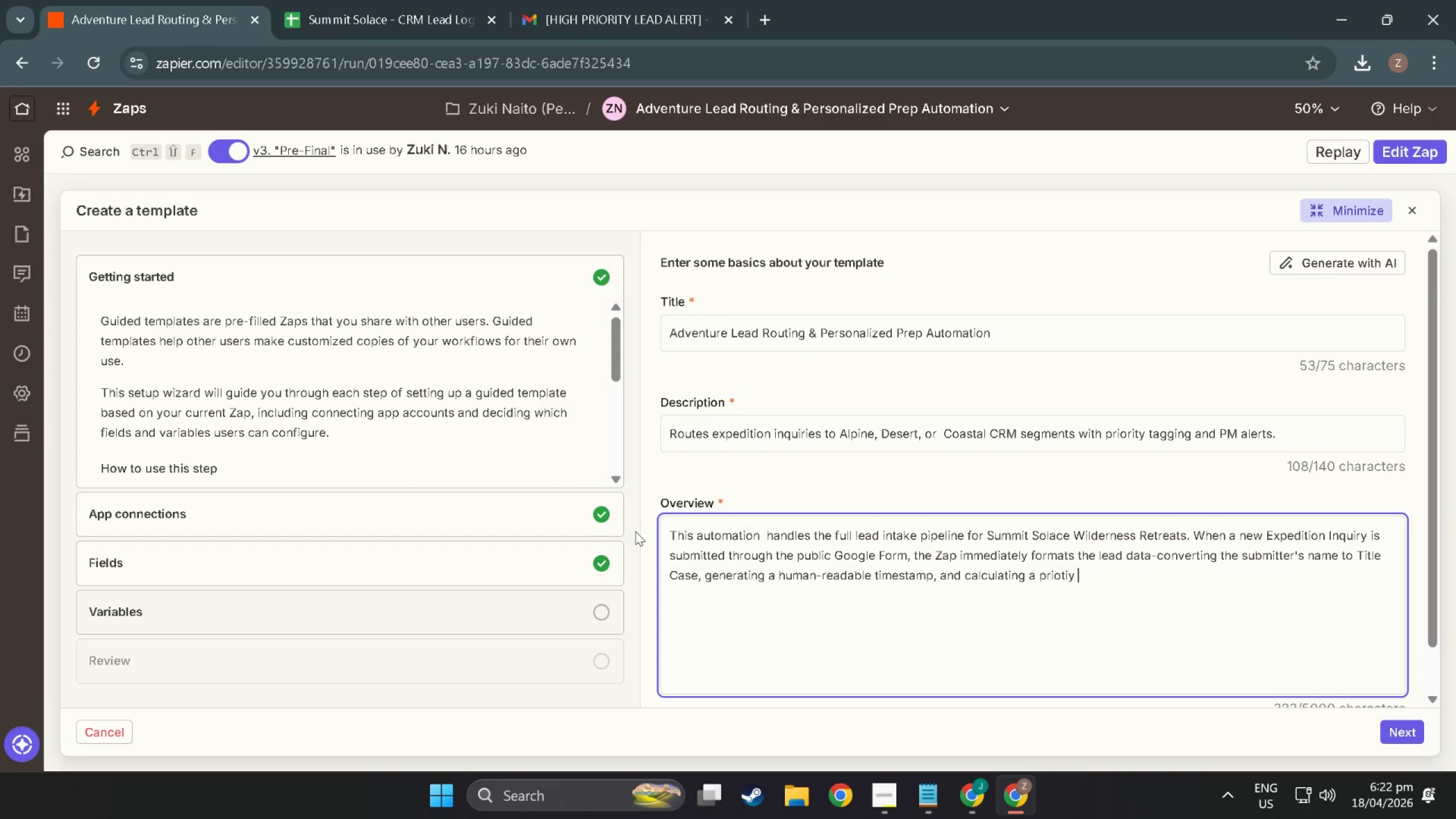 
key(Backspace)
key(Backspace)
key(Backspace)
key(Backspace)
type(rity )
 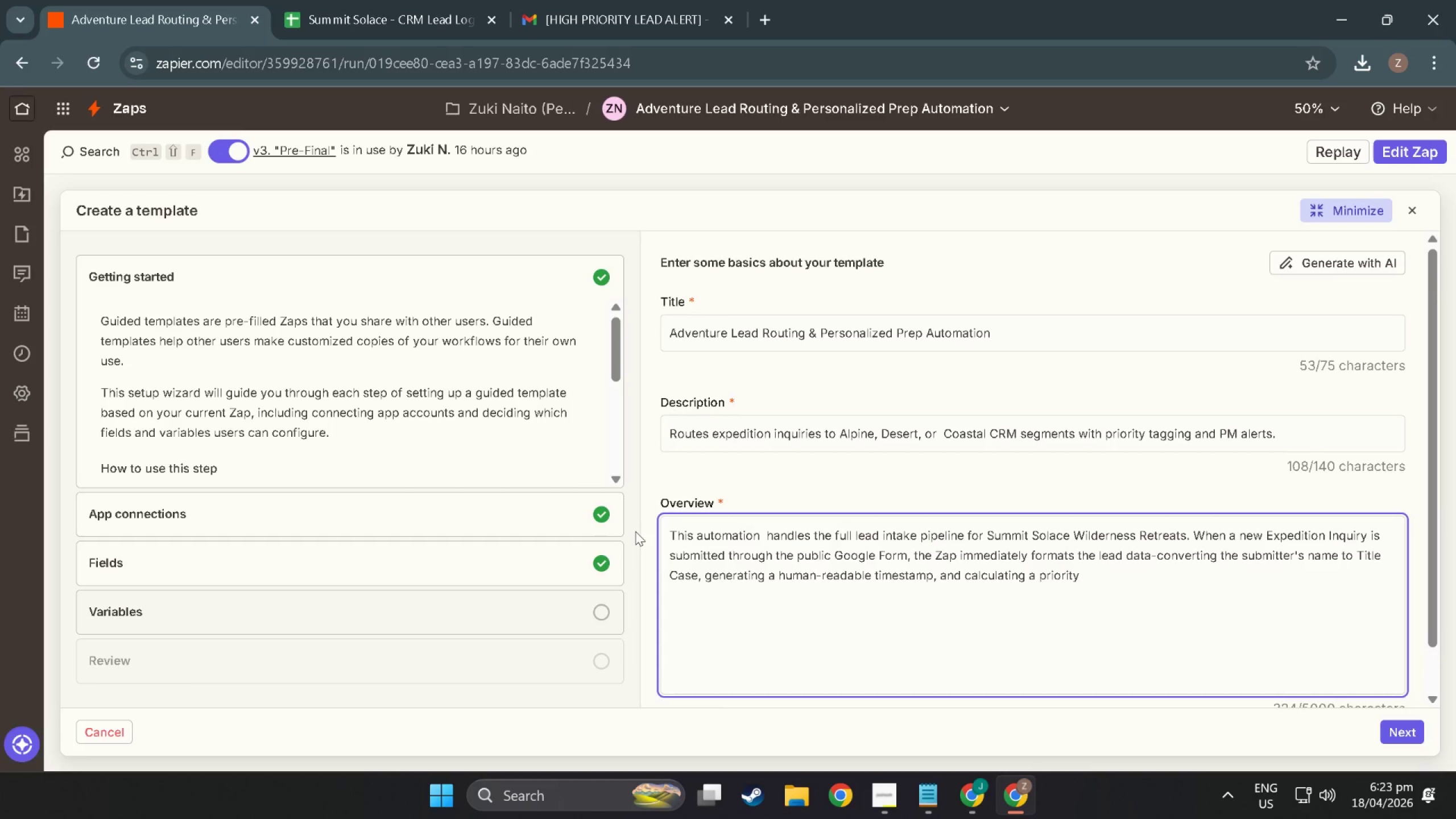 
wait(7.97)
 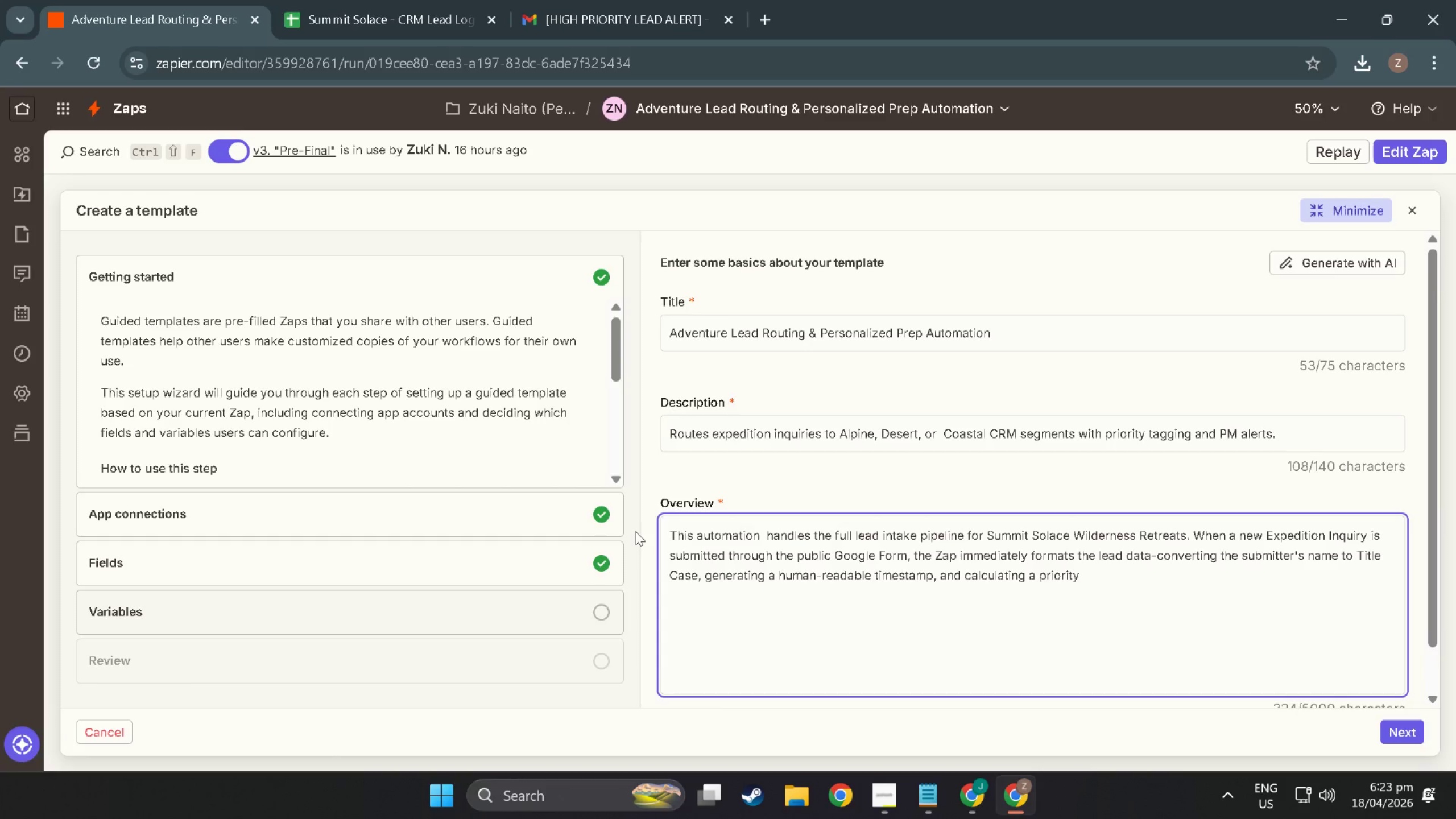 
key(Backspace)
type( status)
 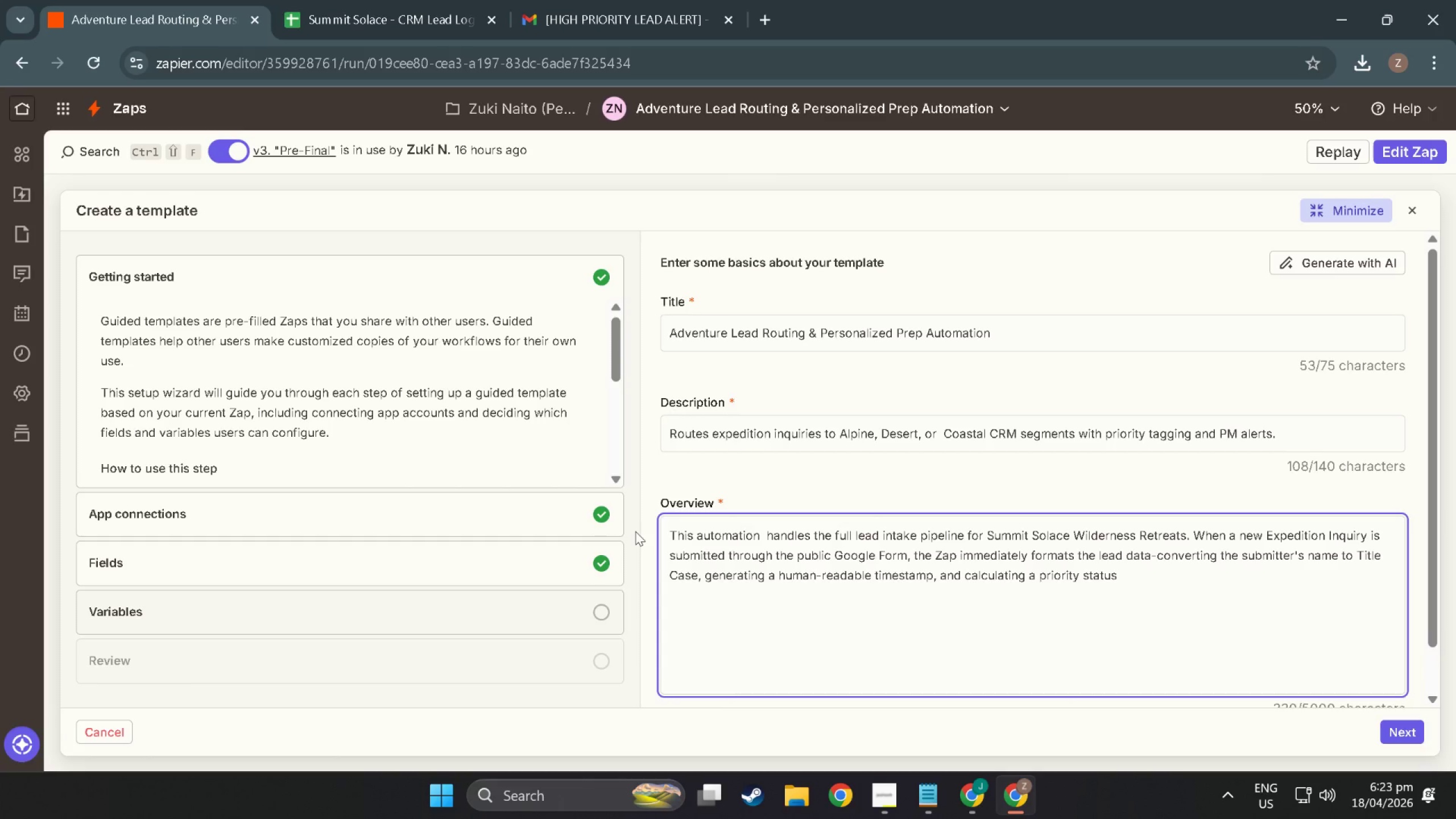 
type( based )
 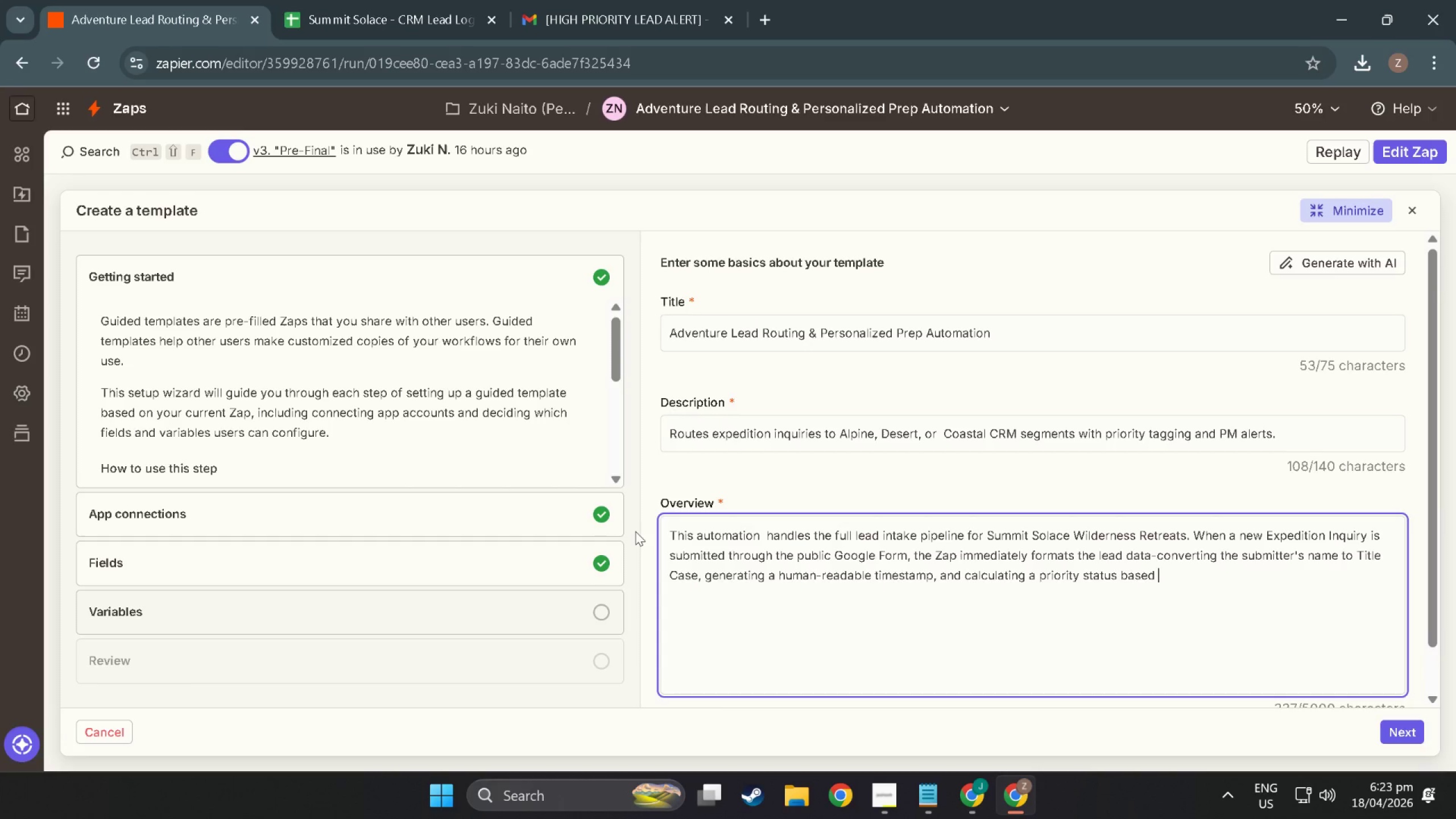 
wait(6.13)
 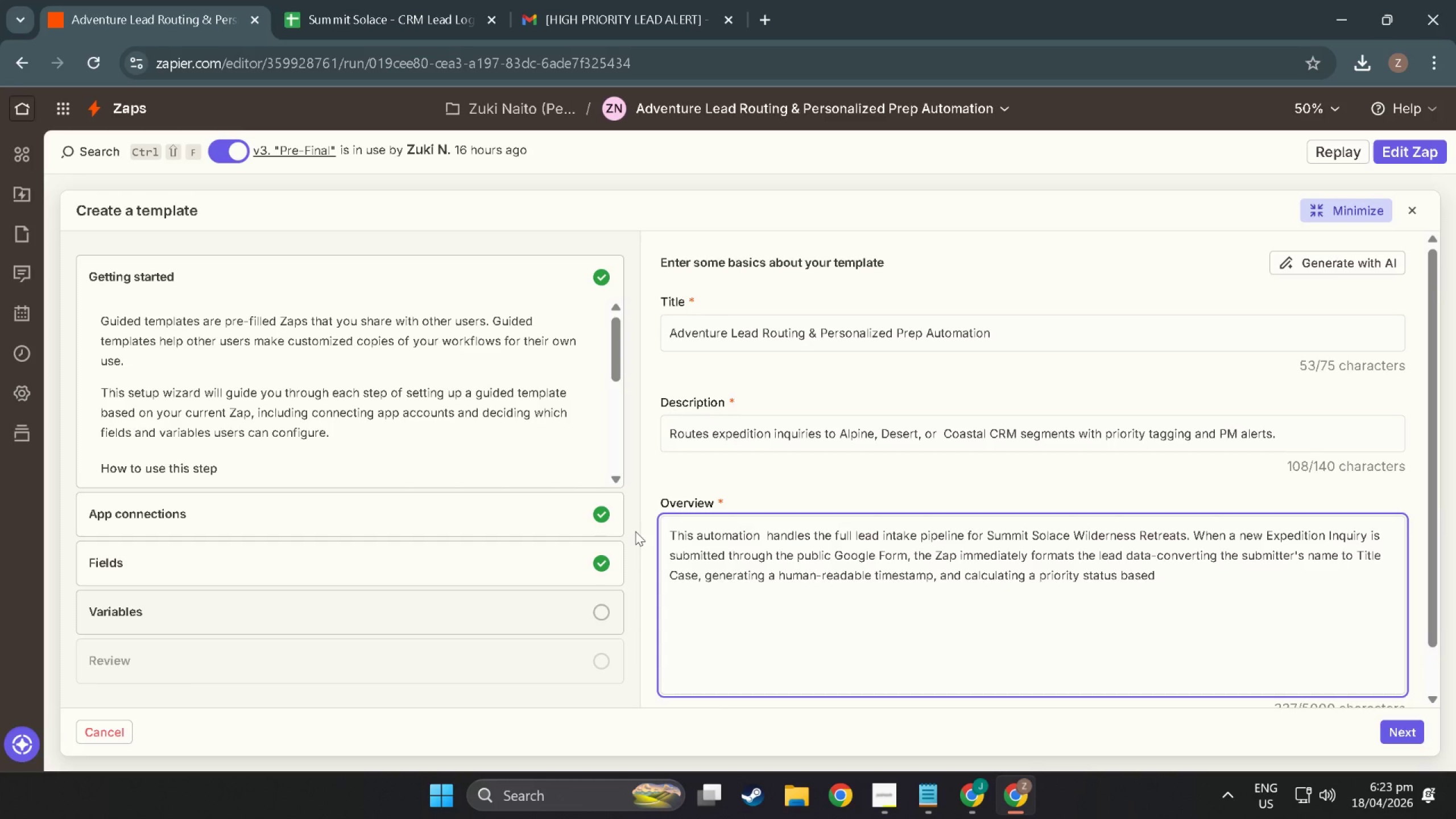 
key(Space)
 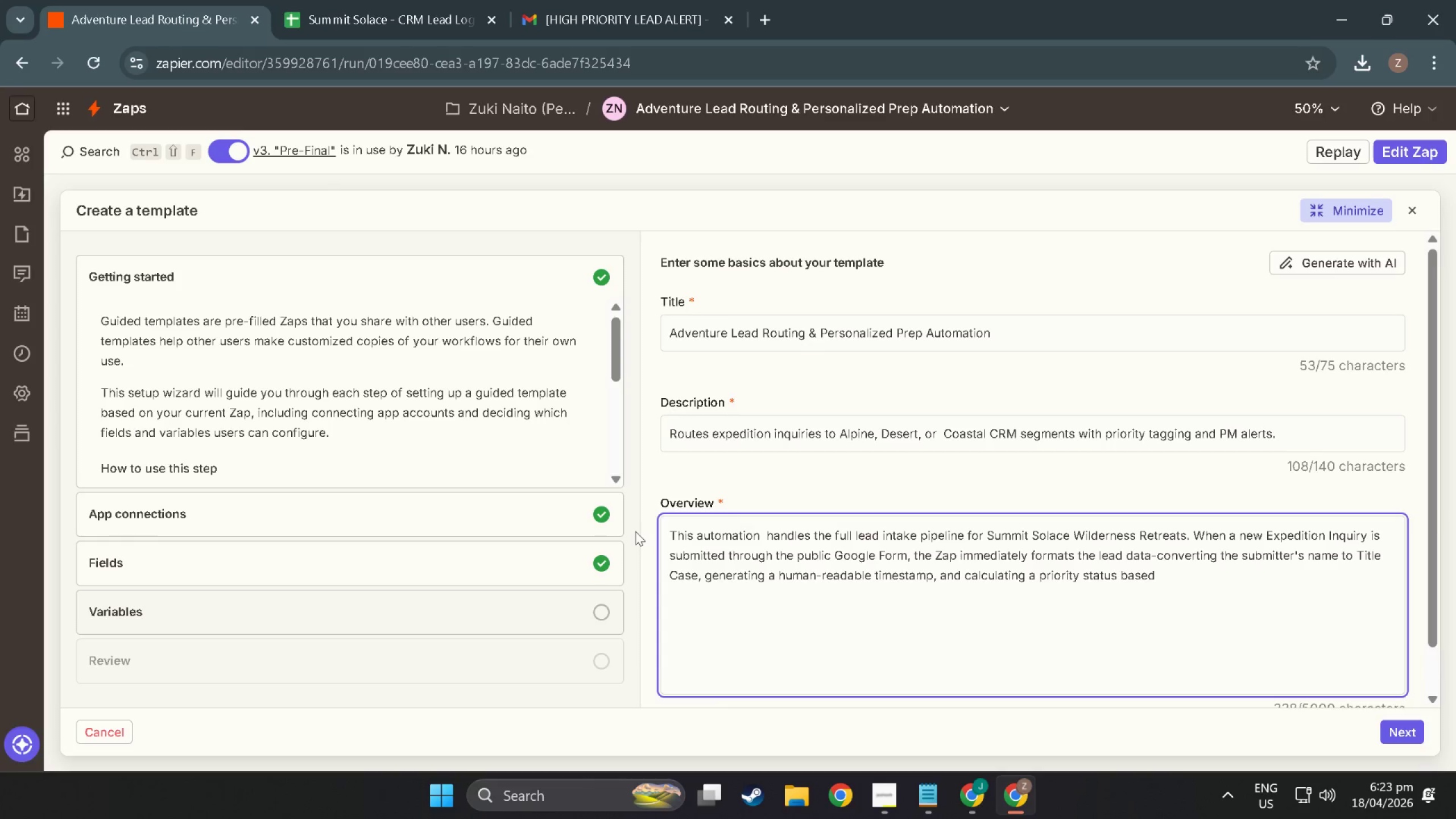 
key(Backspace)
 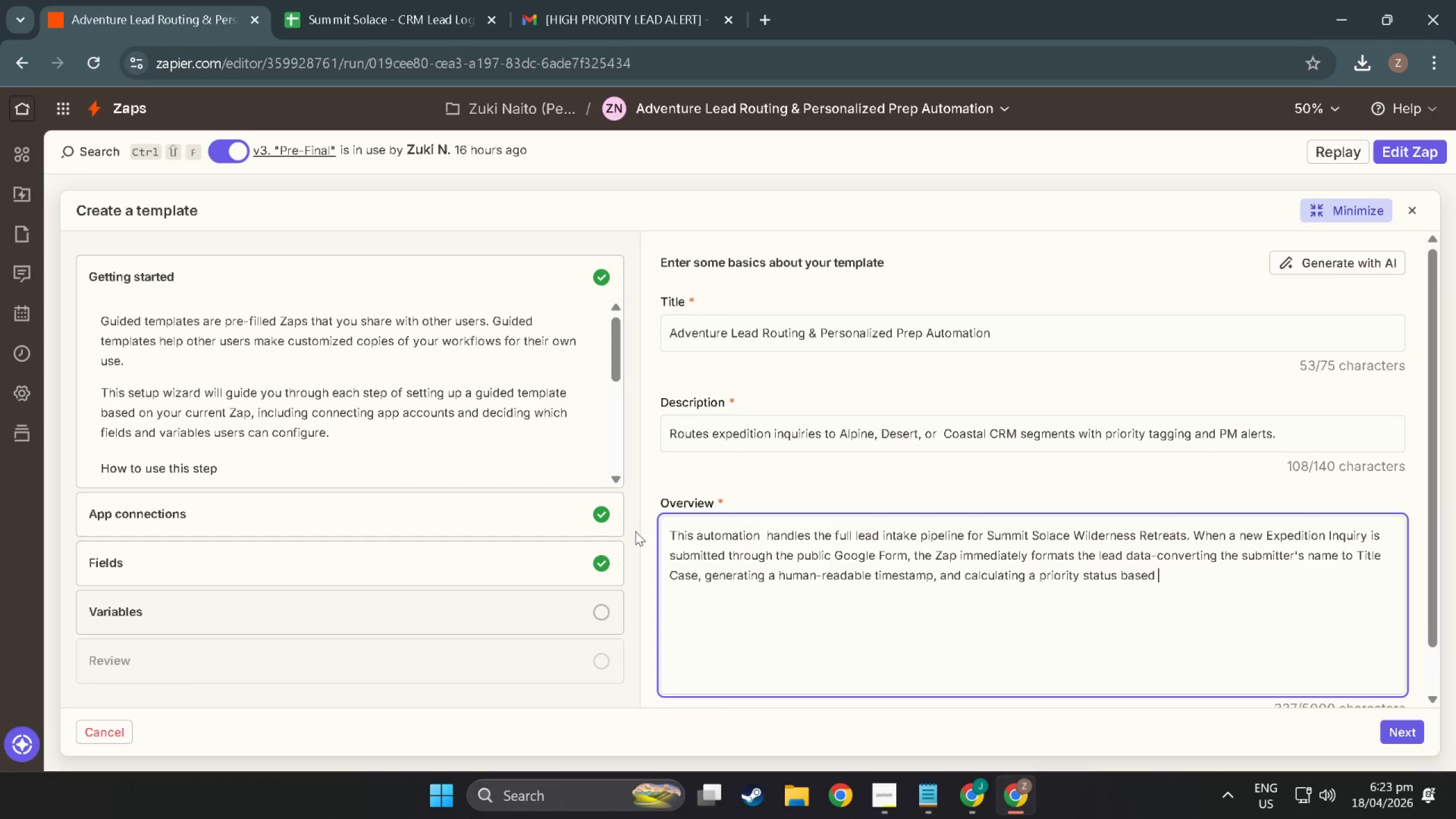 
type(on the gor)
key(Backspace)
key(Backspace)
type(roup sil)
key(Backspace)
type(ze )
 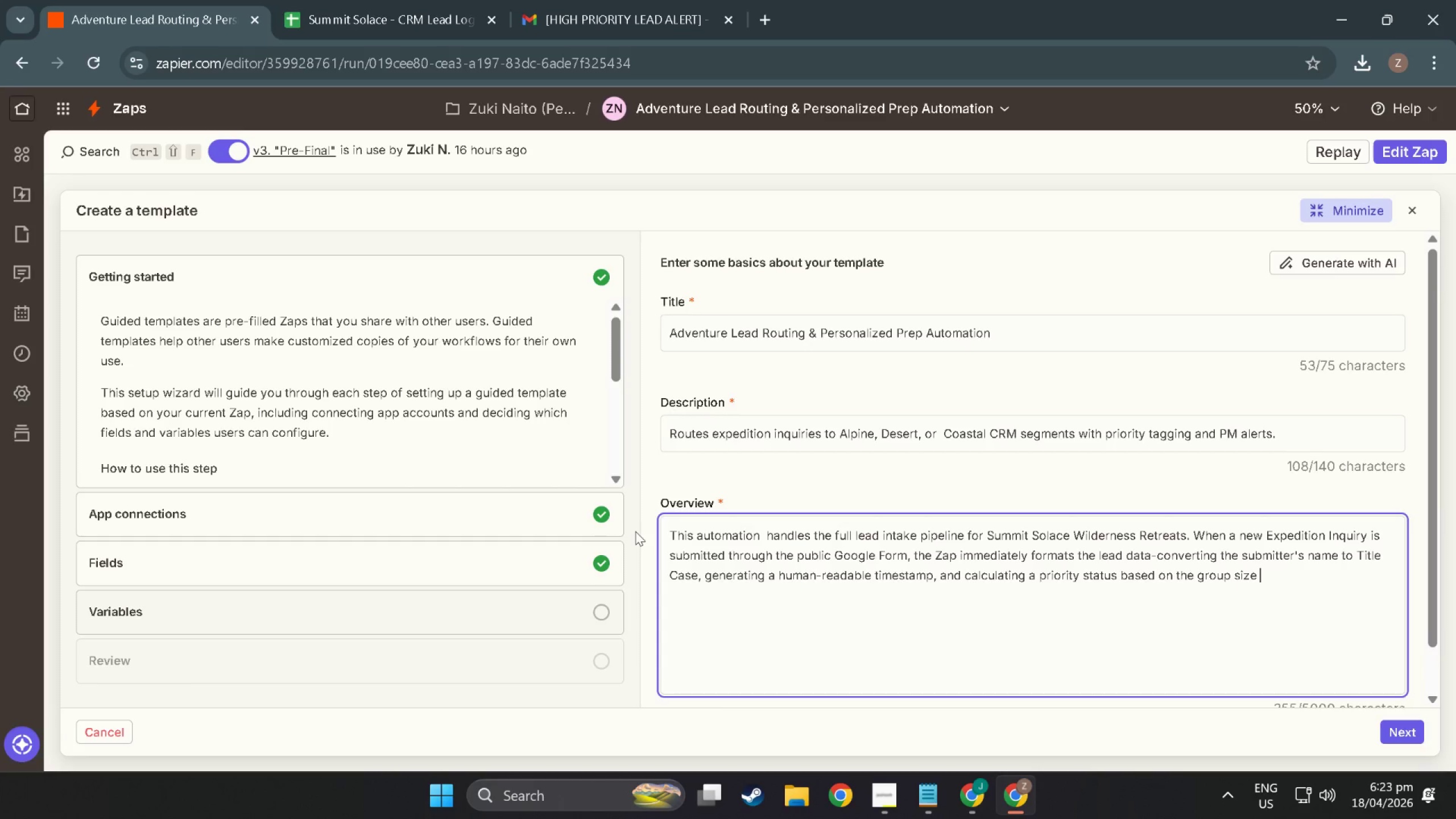 
type((groups over 5 are tagged as High Priority,)
key(Backspace)
type())
 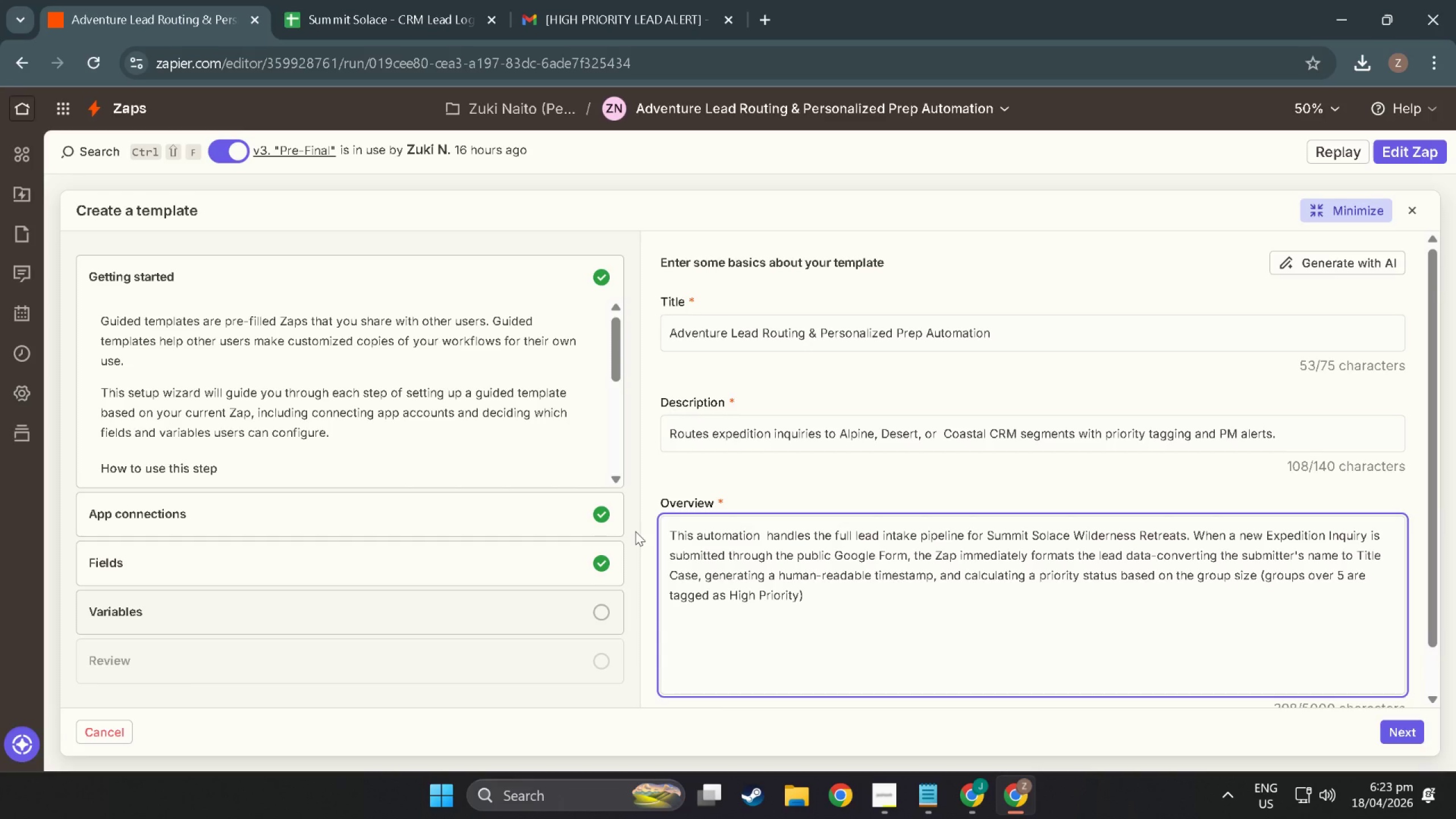 
key(Slash)
 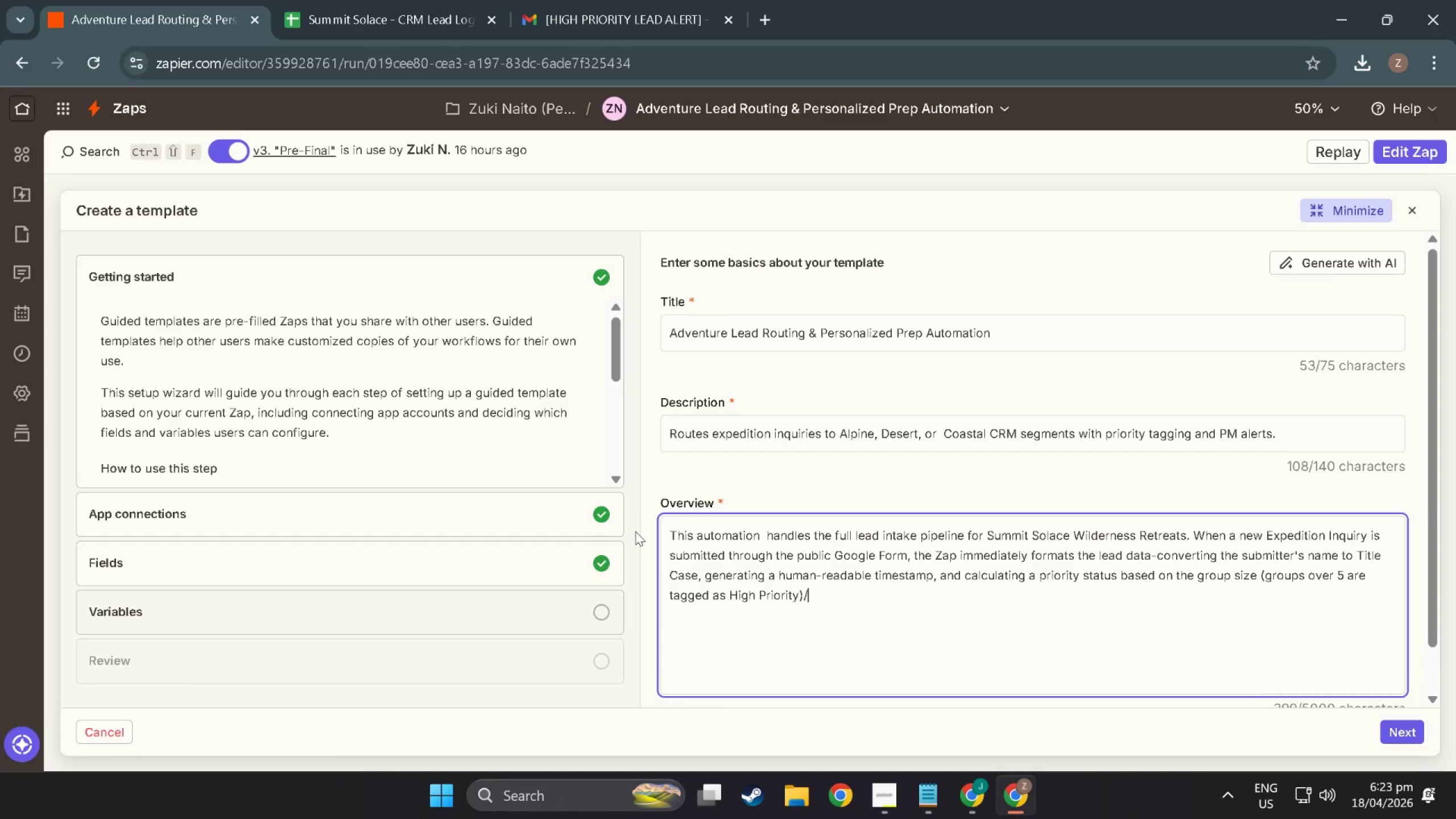 
key(Backspace)
 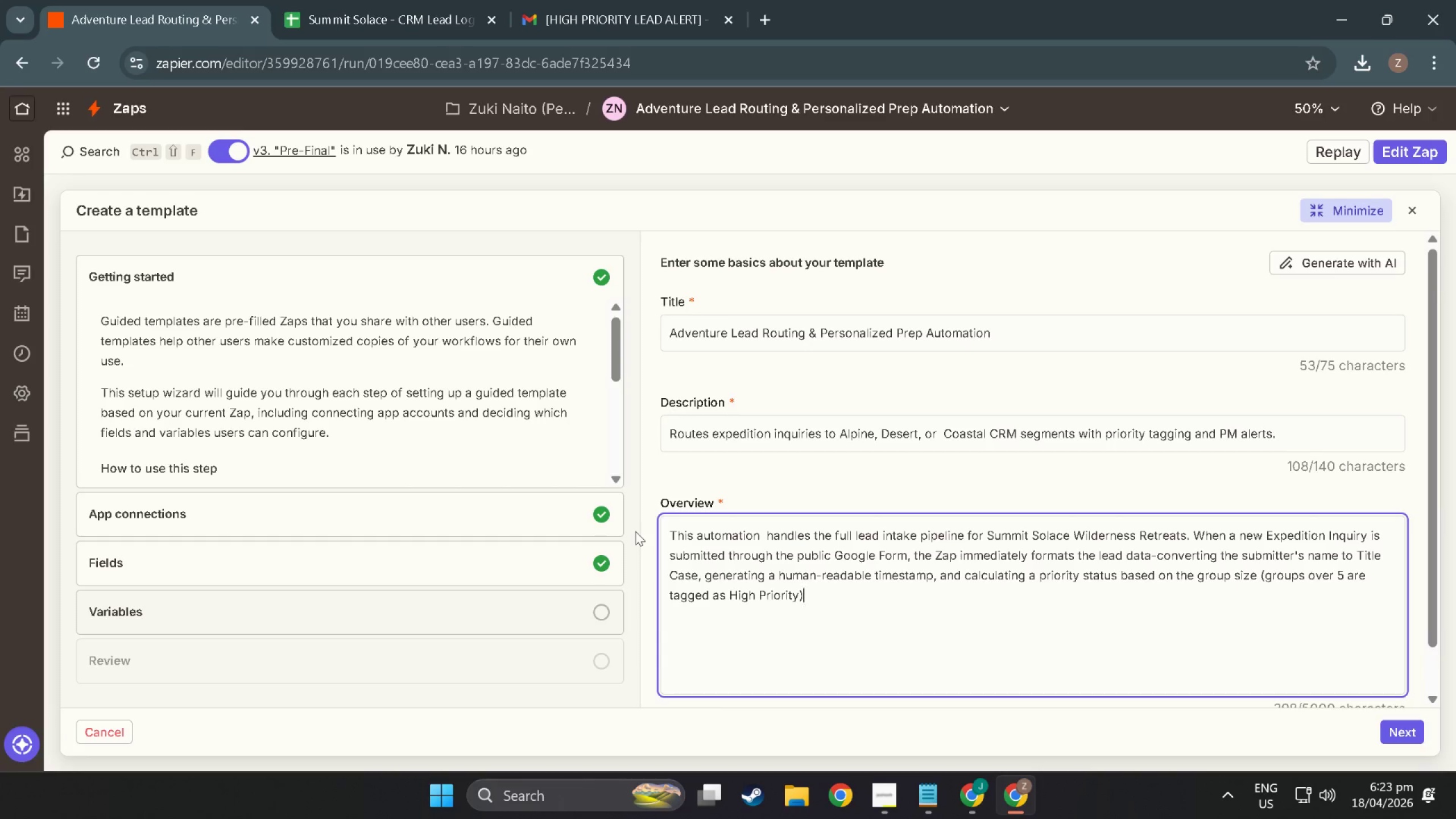 
key(Period)
 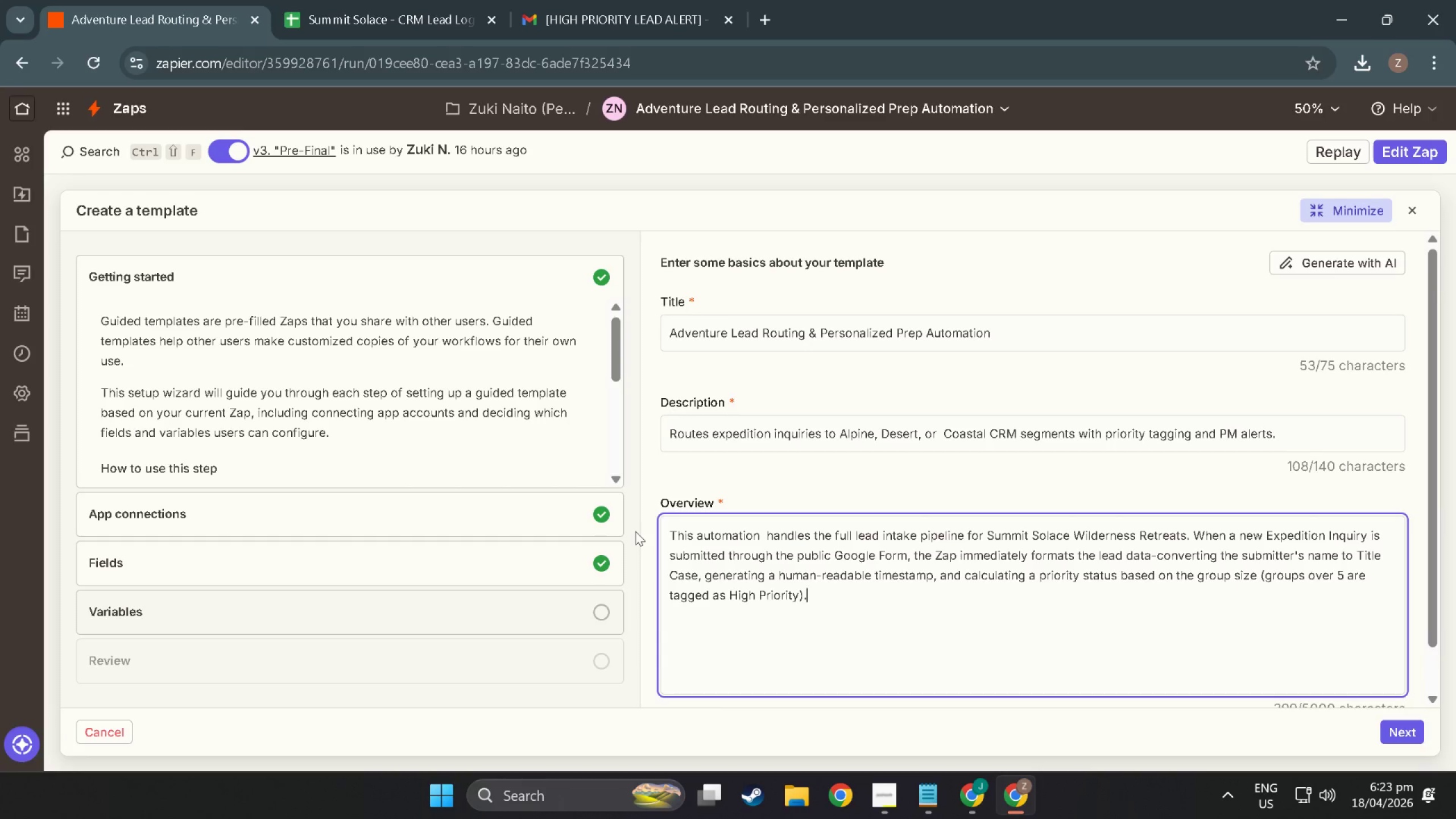 
key(Enter)
 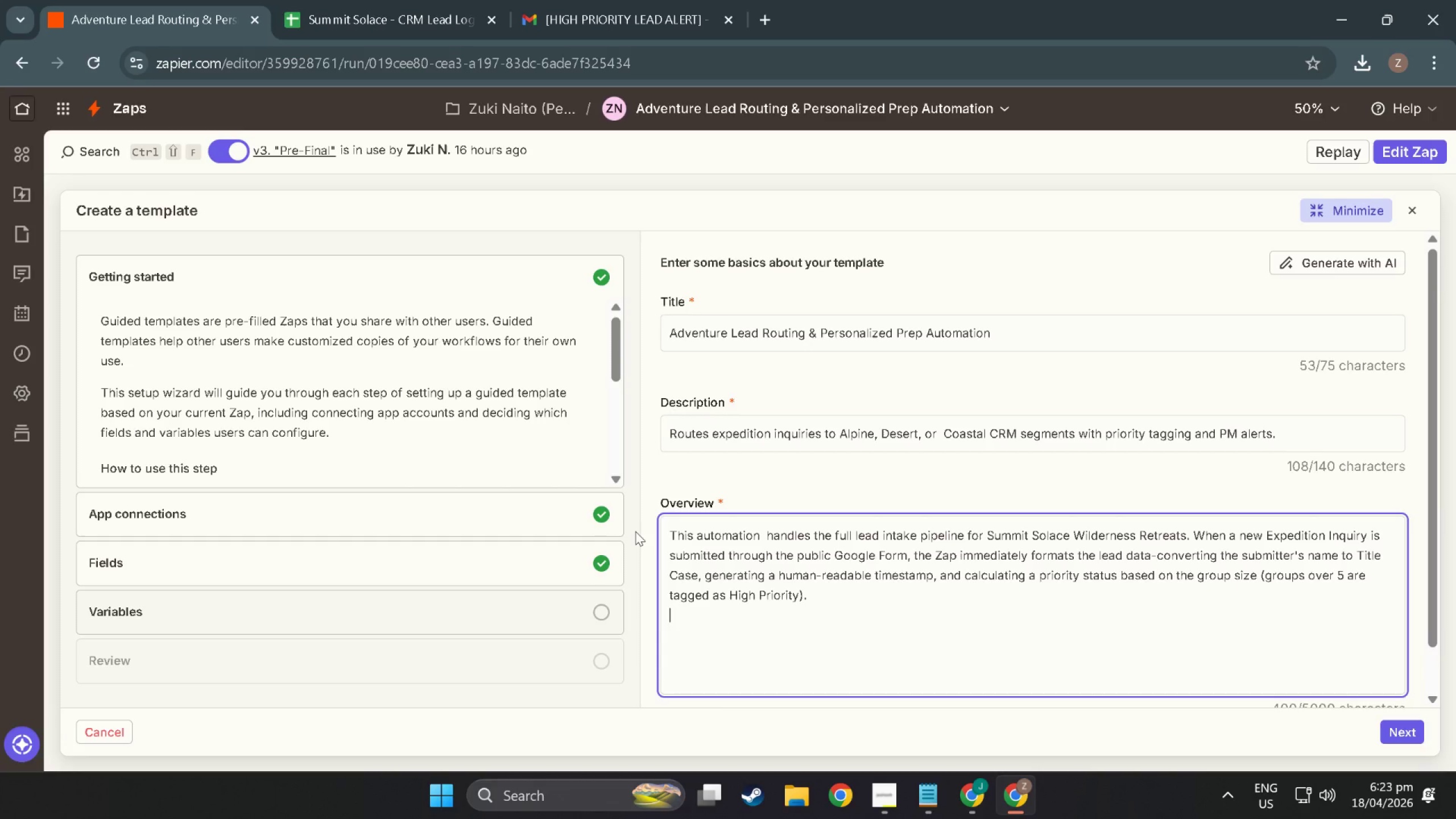 
type(A 15-minute)
 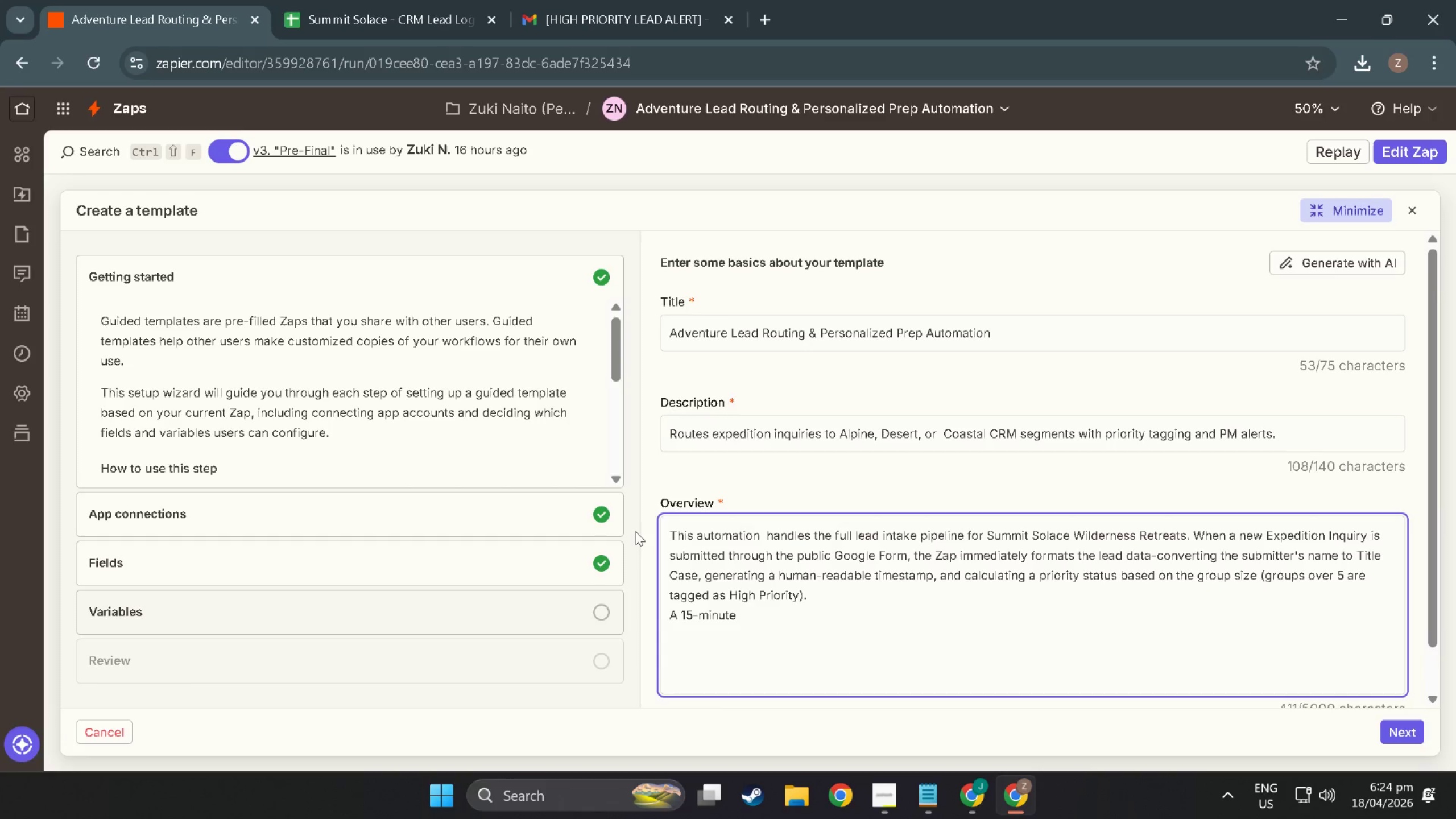 
wait(5.49)
 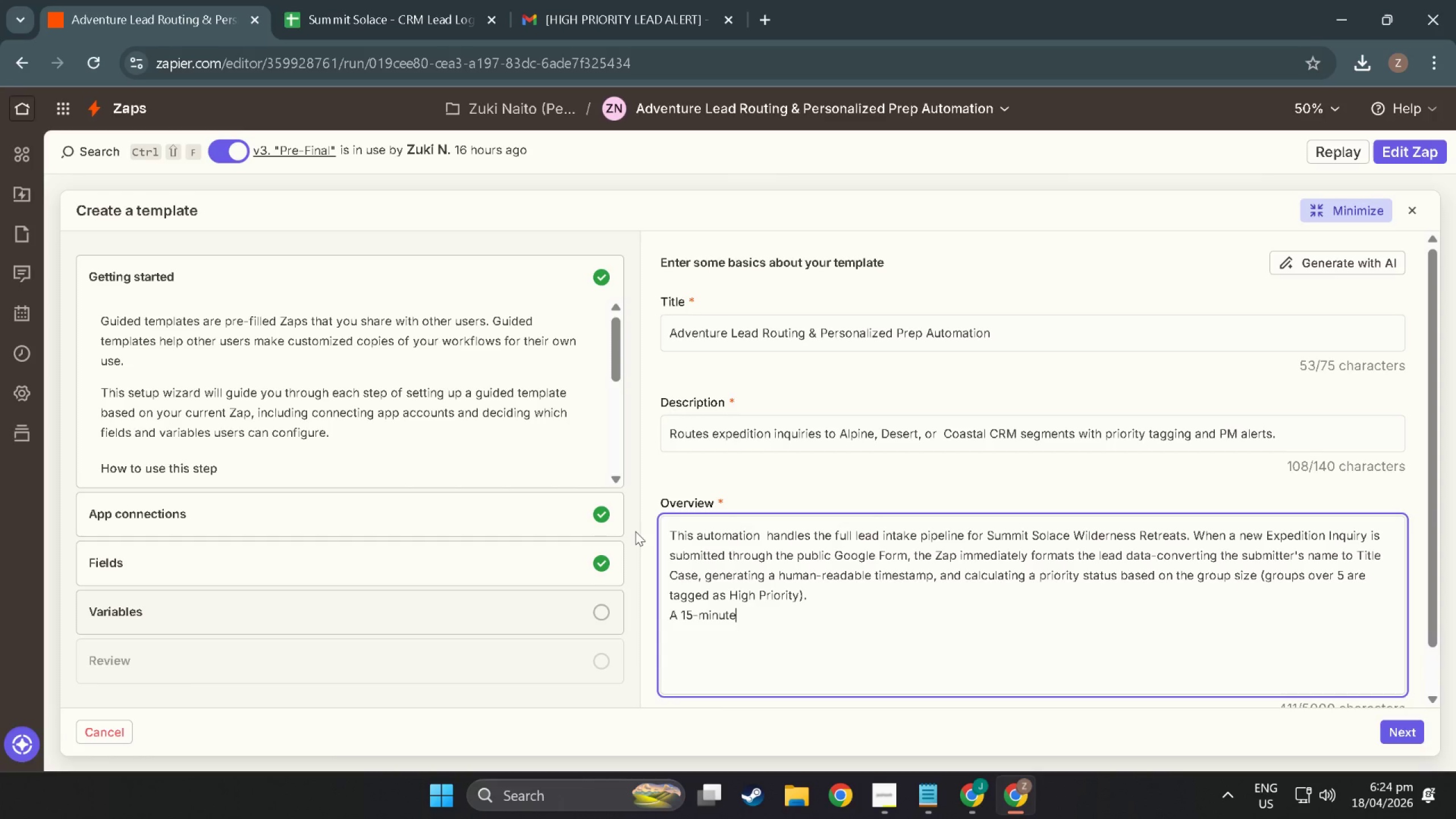 
key(Space)
 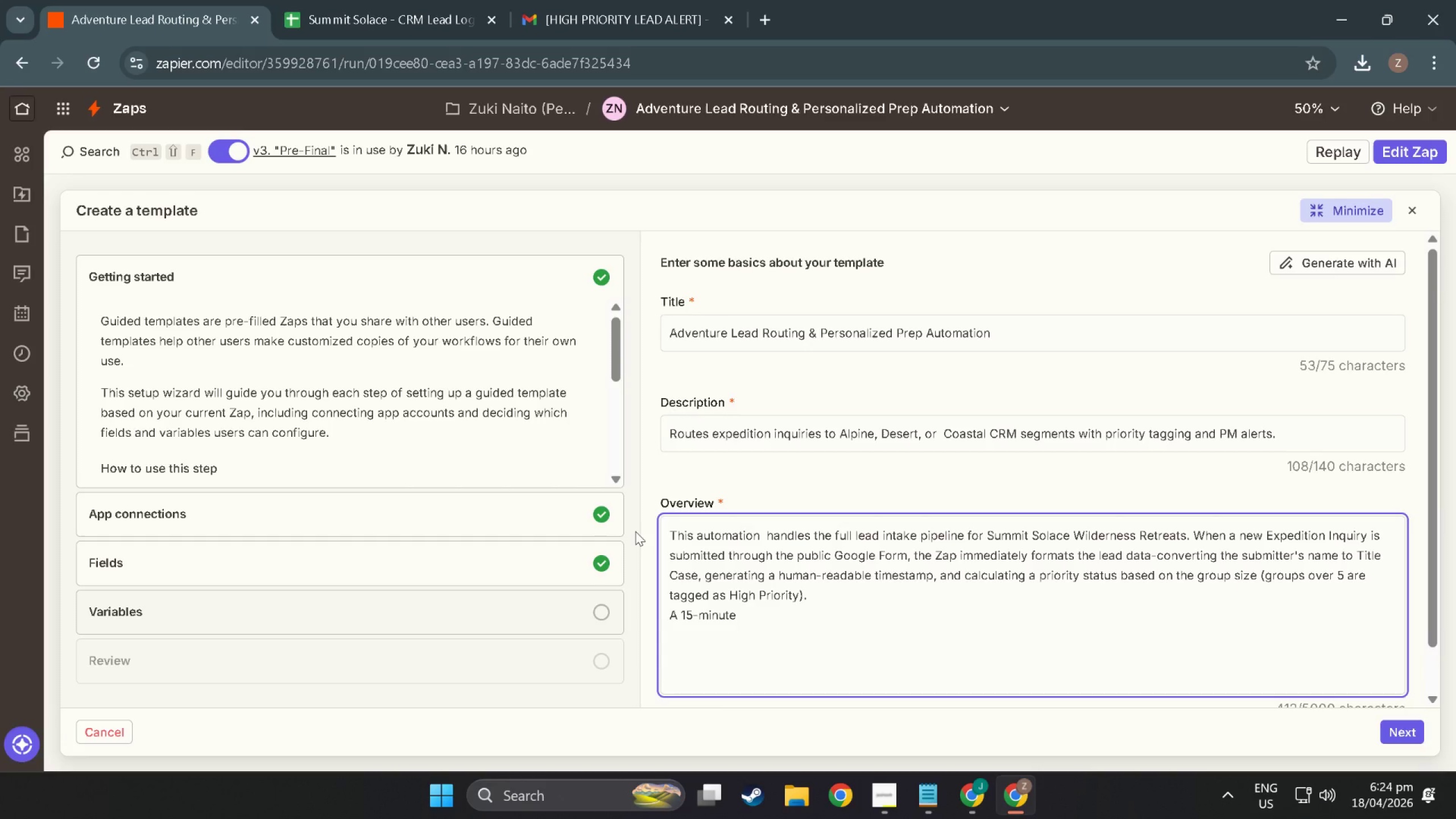 
wait(18.4)
 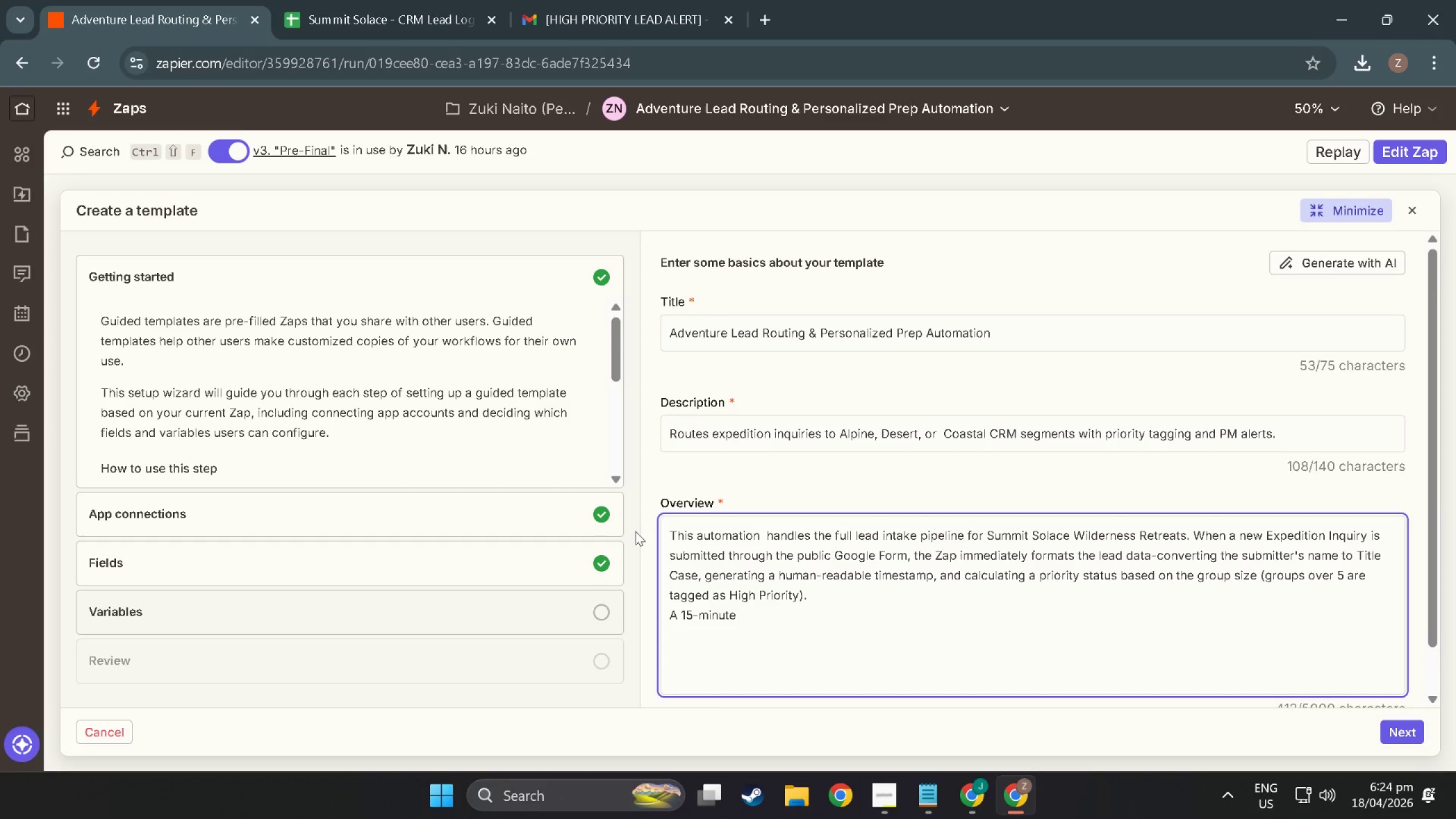 
type(delas)
key(Backspace)
type(y)
 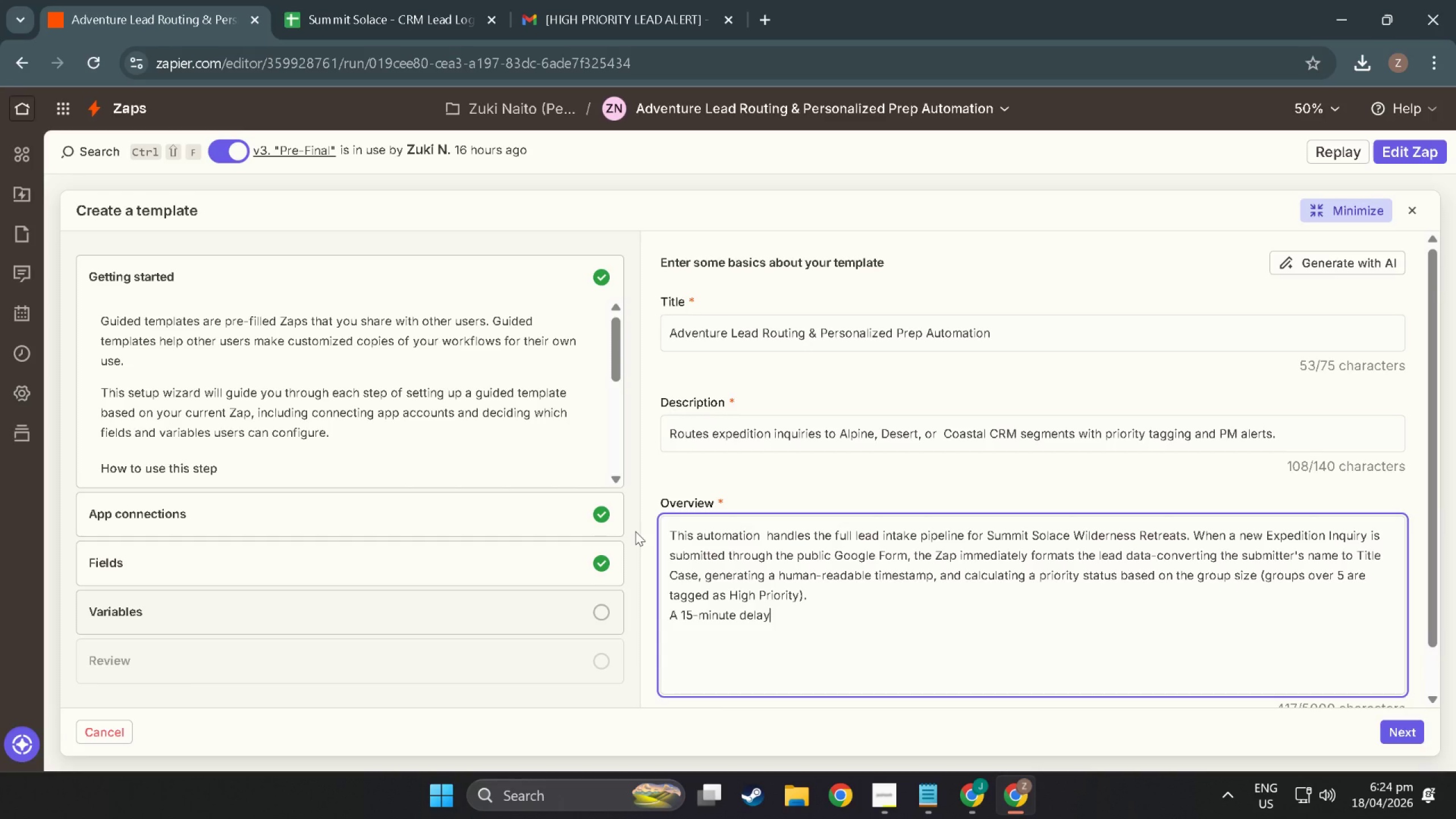 
type(is )
key(Backspace)
key(Backspace)
key(Backspace)
type( is applied before the )
key(Backspace)
key(Backspace)
key(Backspace)
key(Backspace)
type(anb)
key(Backspace)
type(y CRM)
 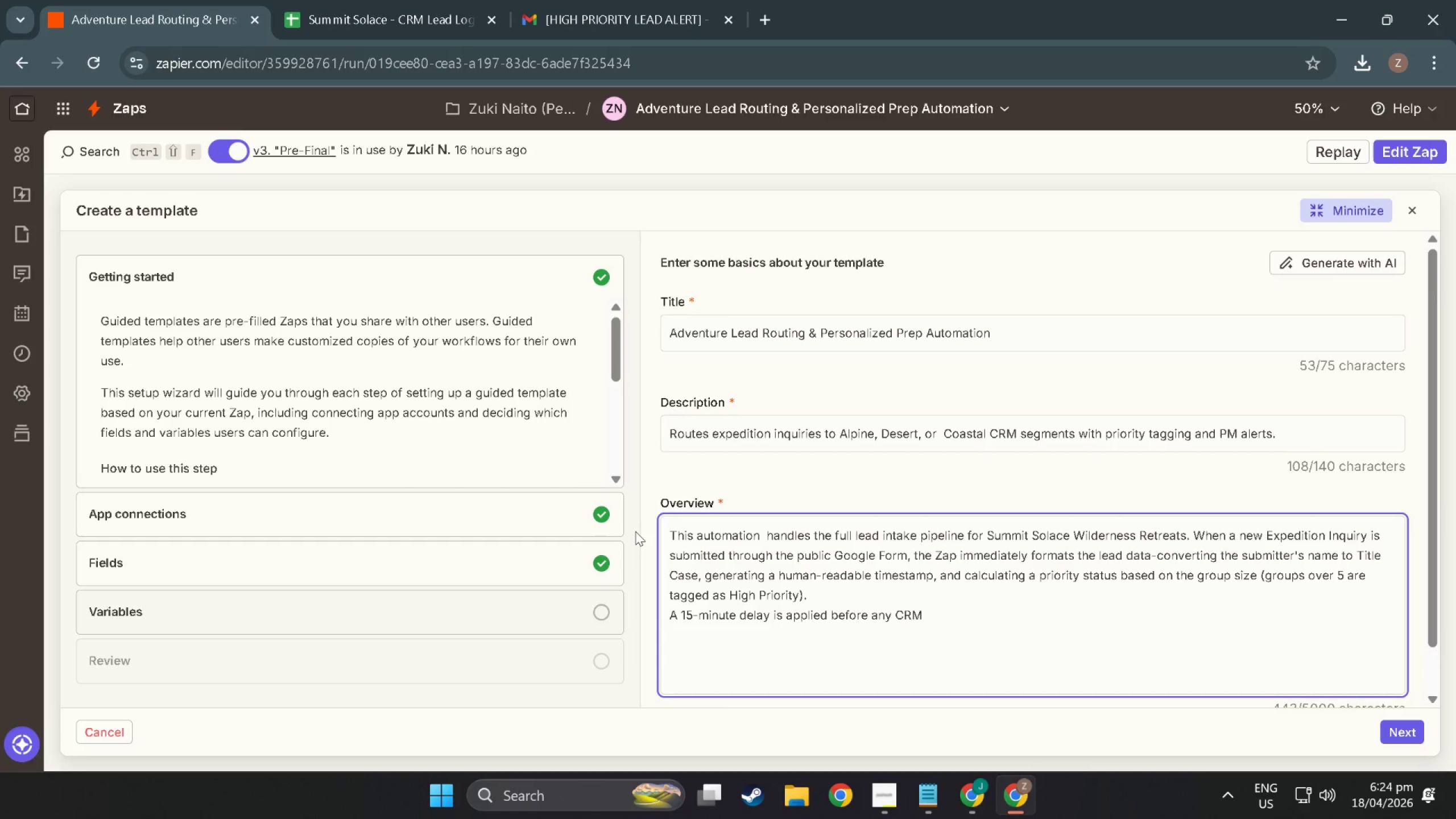 
wait(44.31)
 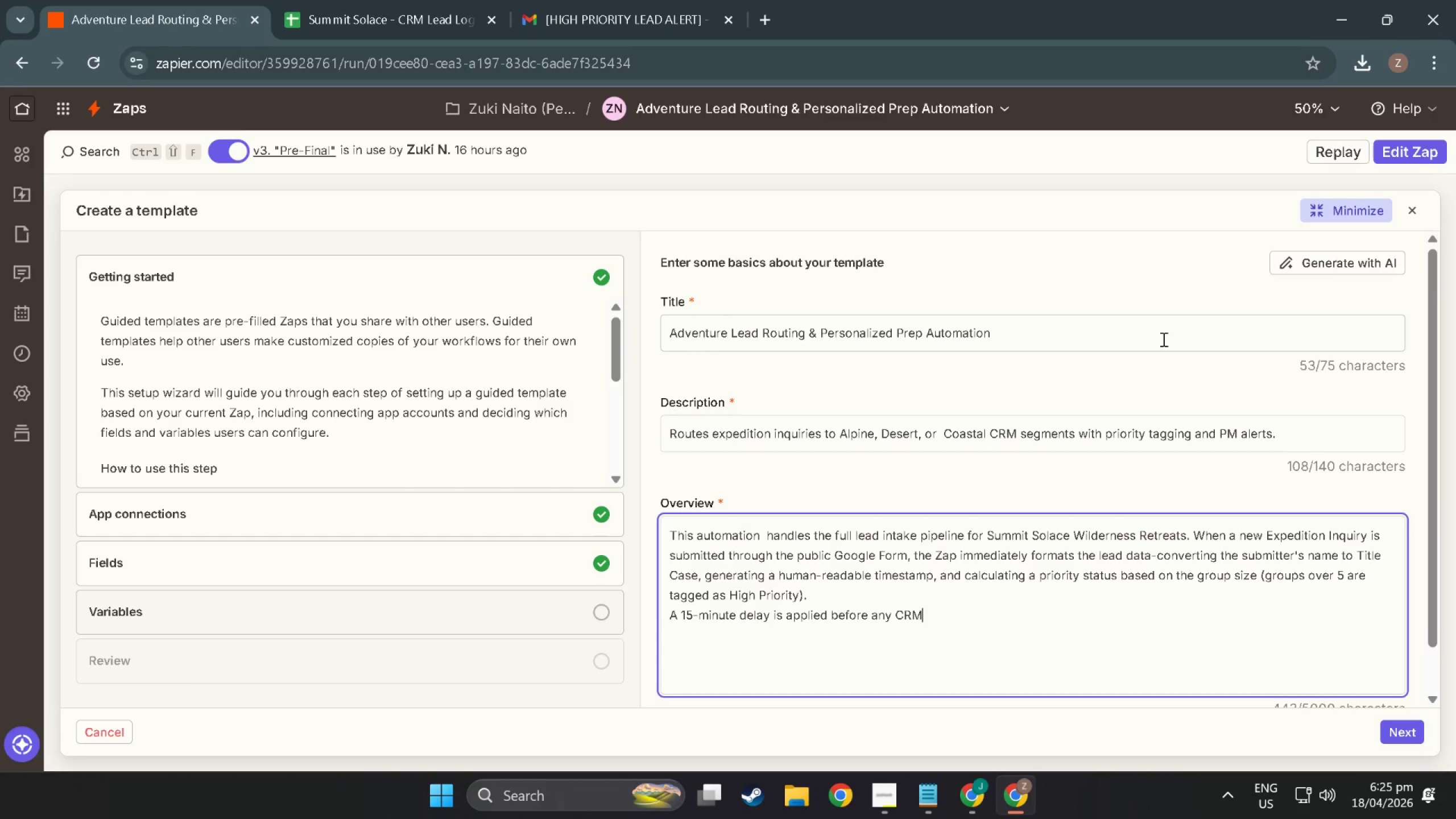 
type( record is created, acting as abuffer)
 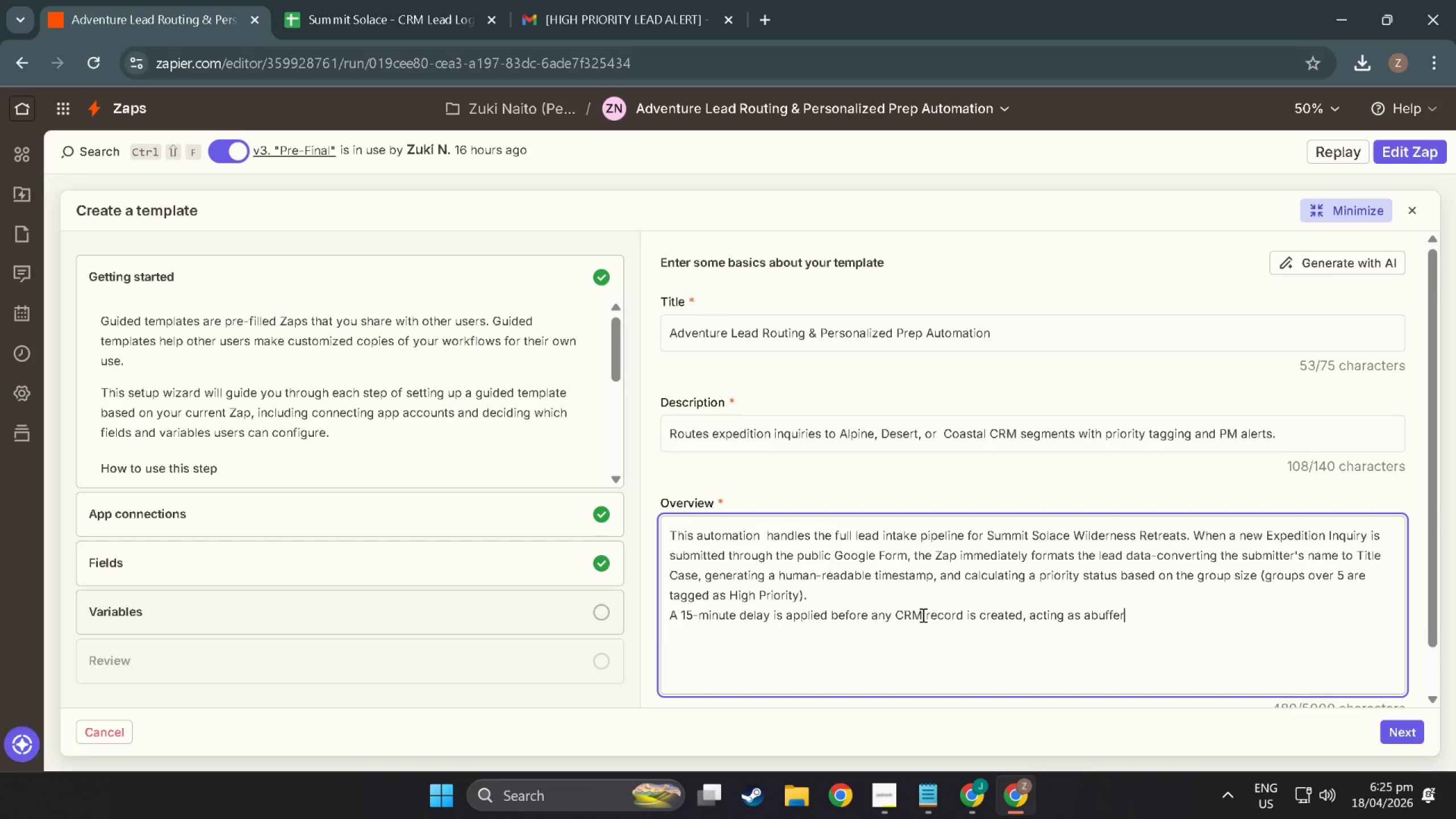 
type(a)
key(Backspace)
key(Backspace)
key(Backspace)
key(Backspace)
key(Backspace)
key(Backspace)
key(Backspace)
type( buffer against)
 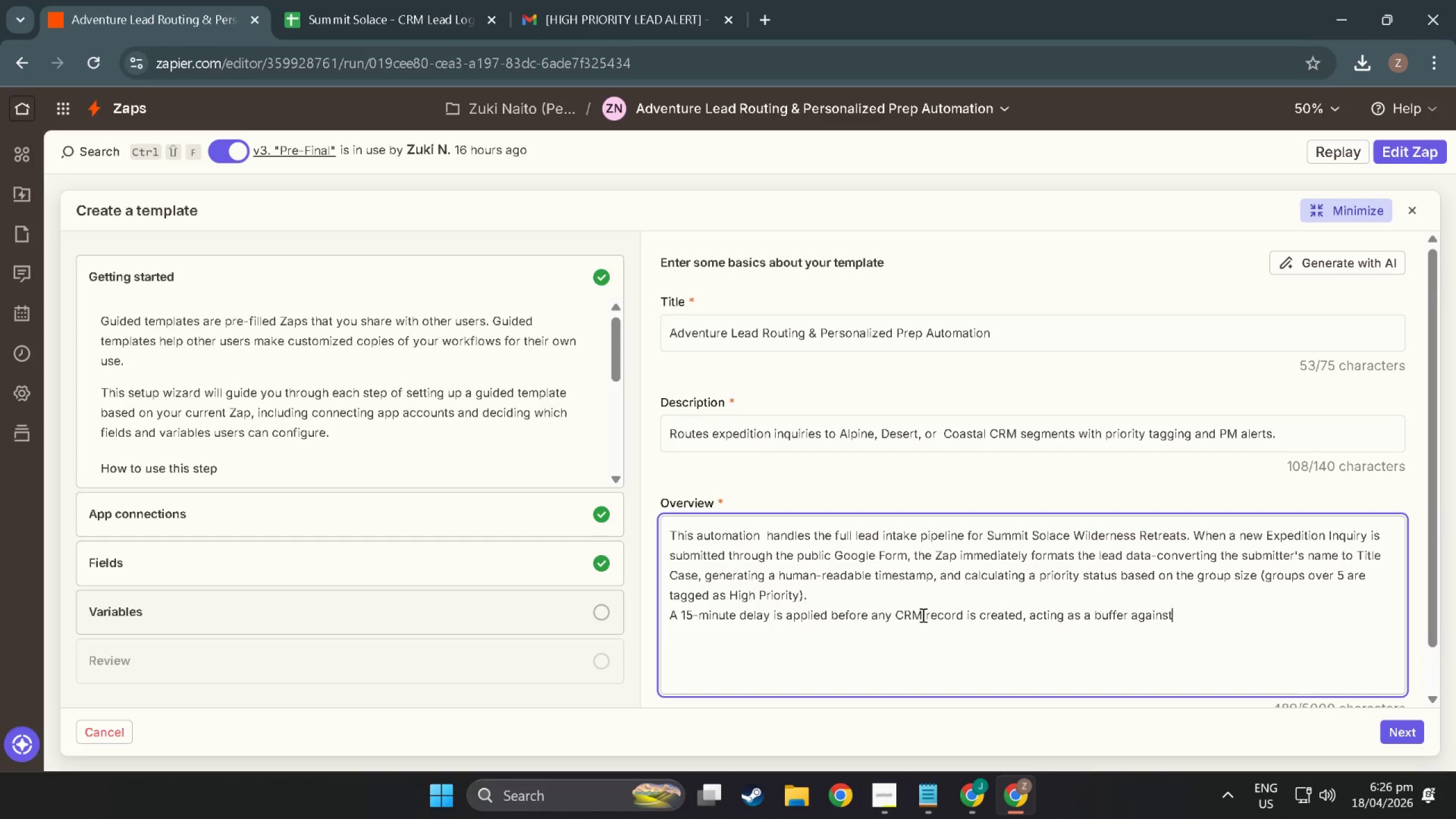 
wait(8.05)
 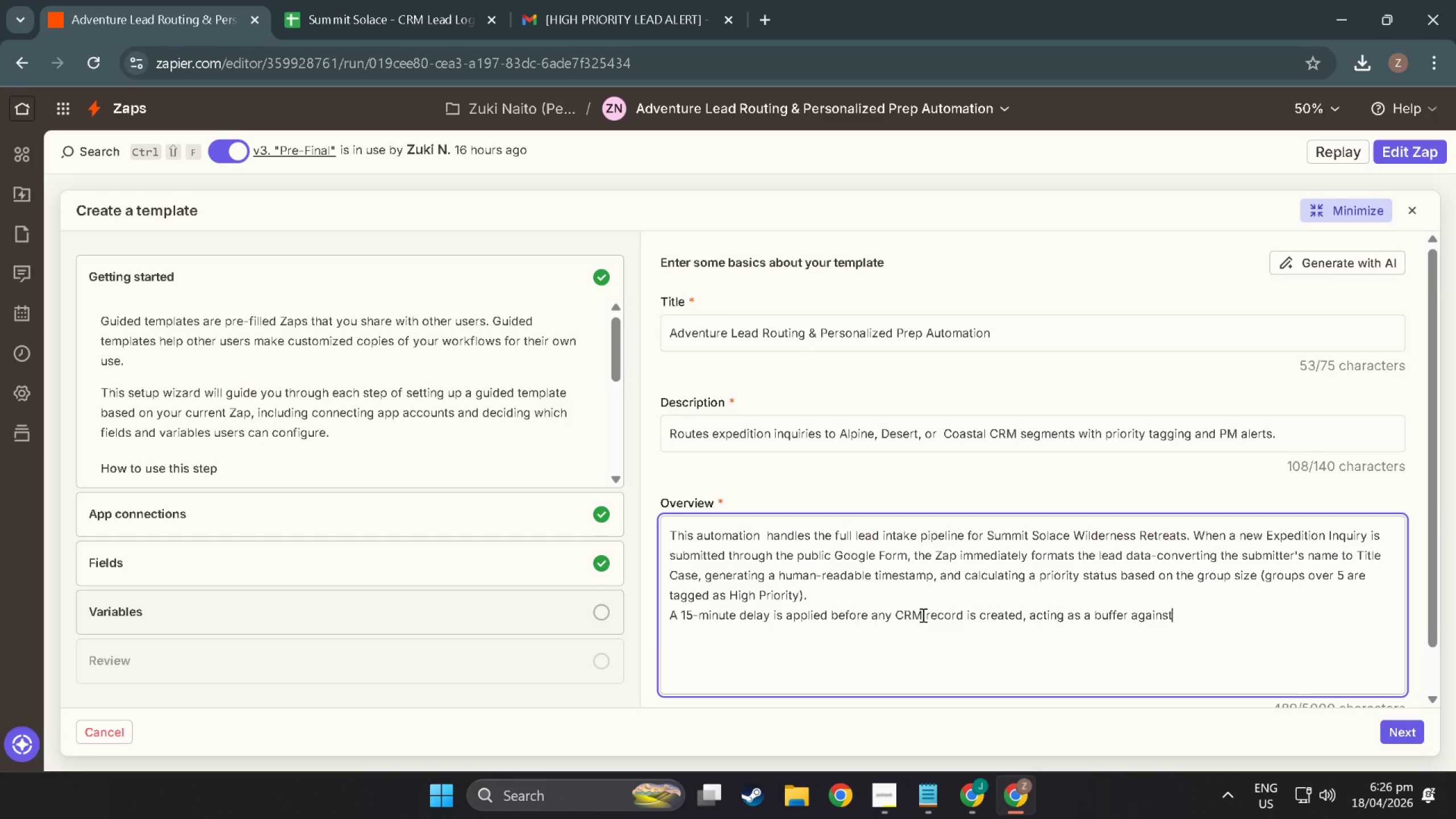 
type( high-volume)
 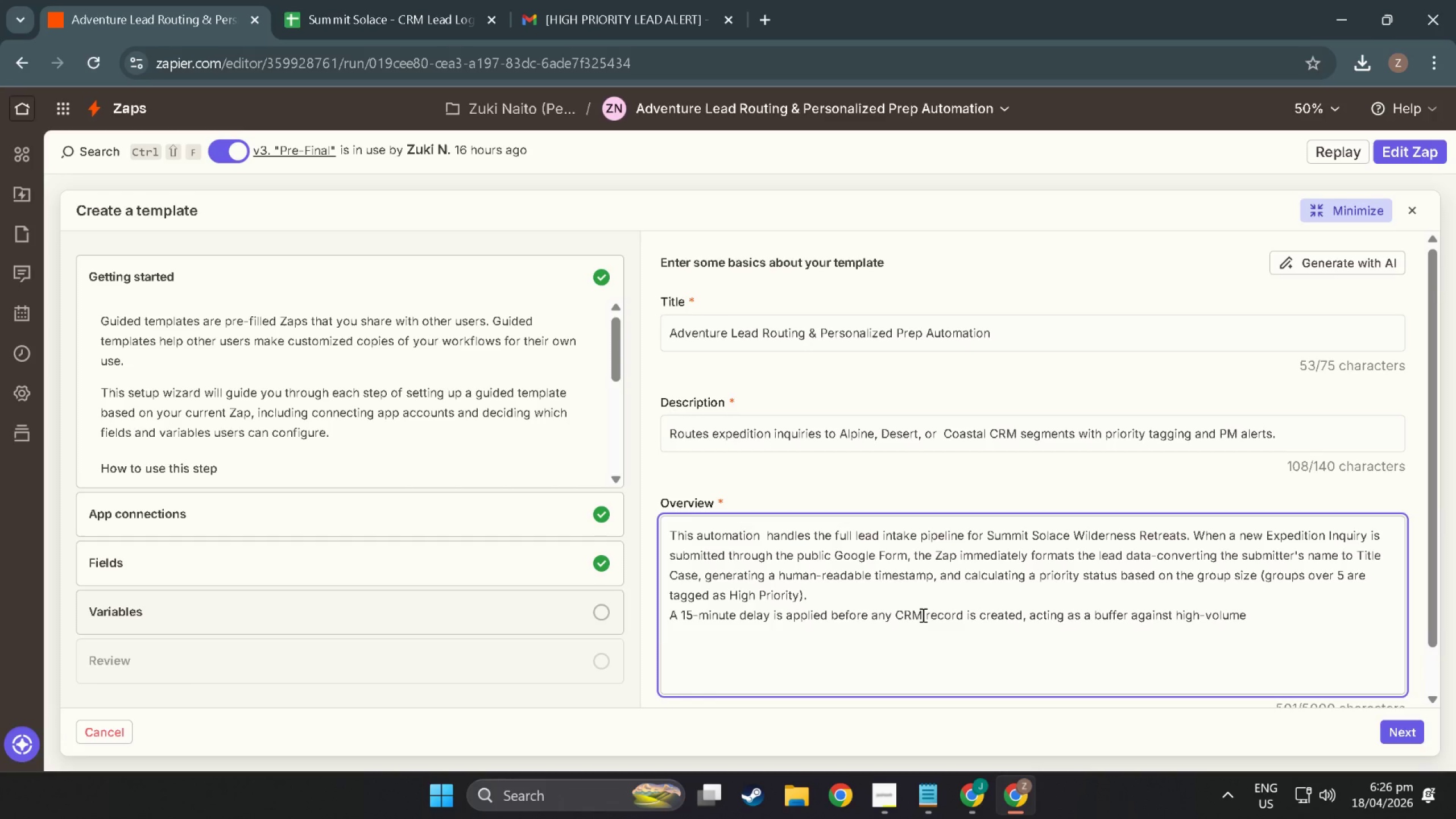 
type( submission spike)
key(Backspace)
key(Backspace)
key(Backspace)
type(ikes and ensuring only stabvl)
key(Backspace)
key(Backspace)
type(le, complete entries are logged./)
key(Backspace)
 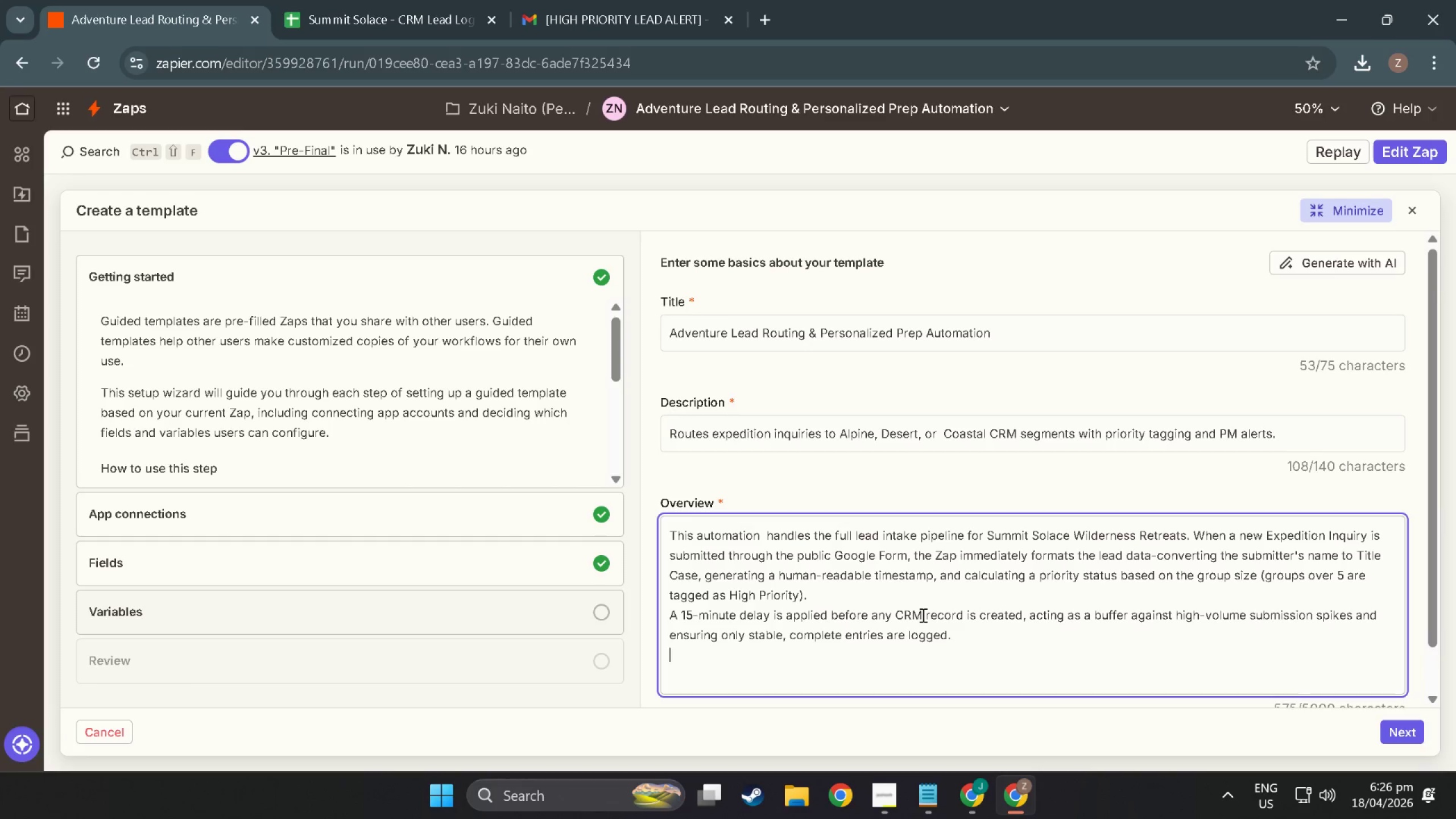 
key(Enter)
 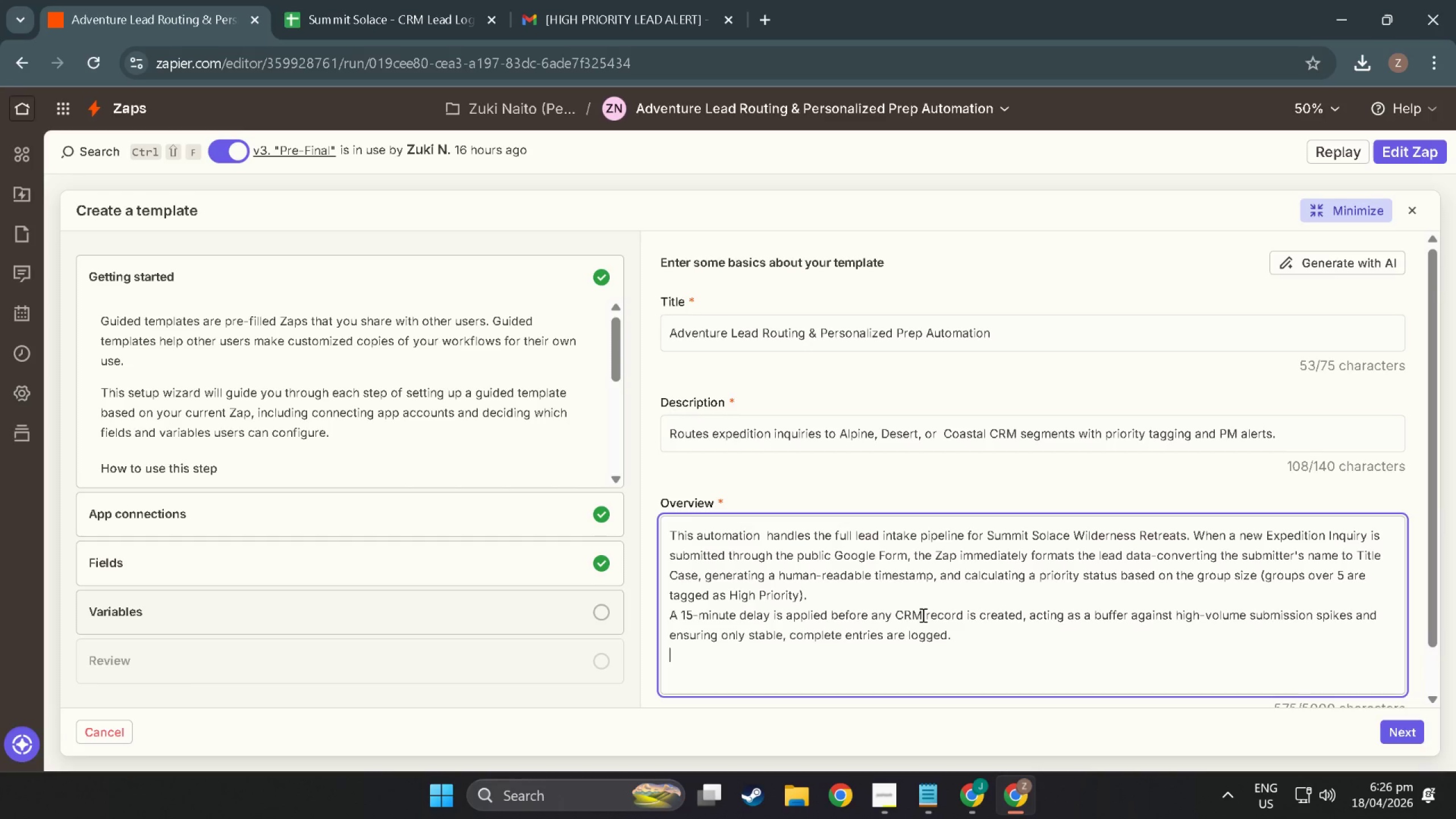 
type(At)
key(Backspace)
type(=f)
key(Backspace)
key(Backspace)
type(fter the delay)
 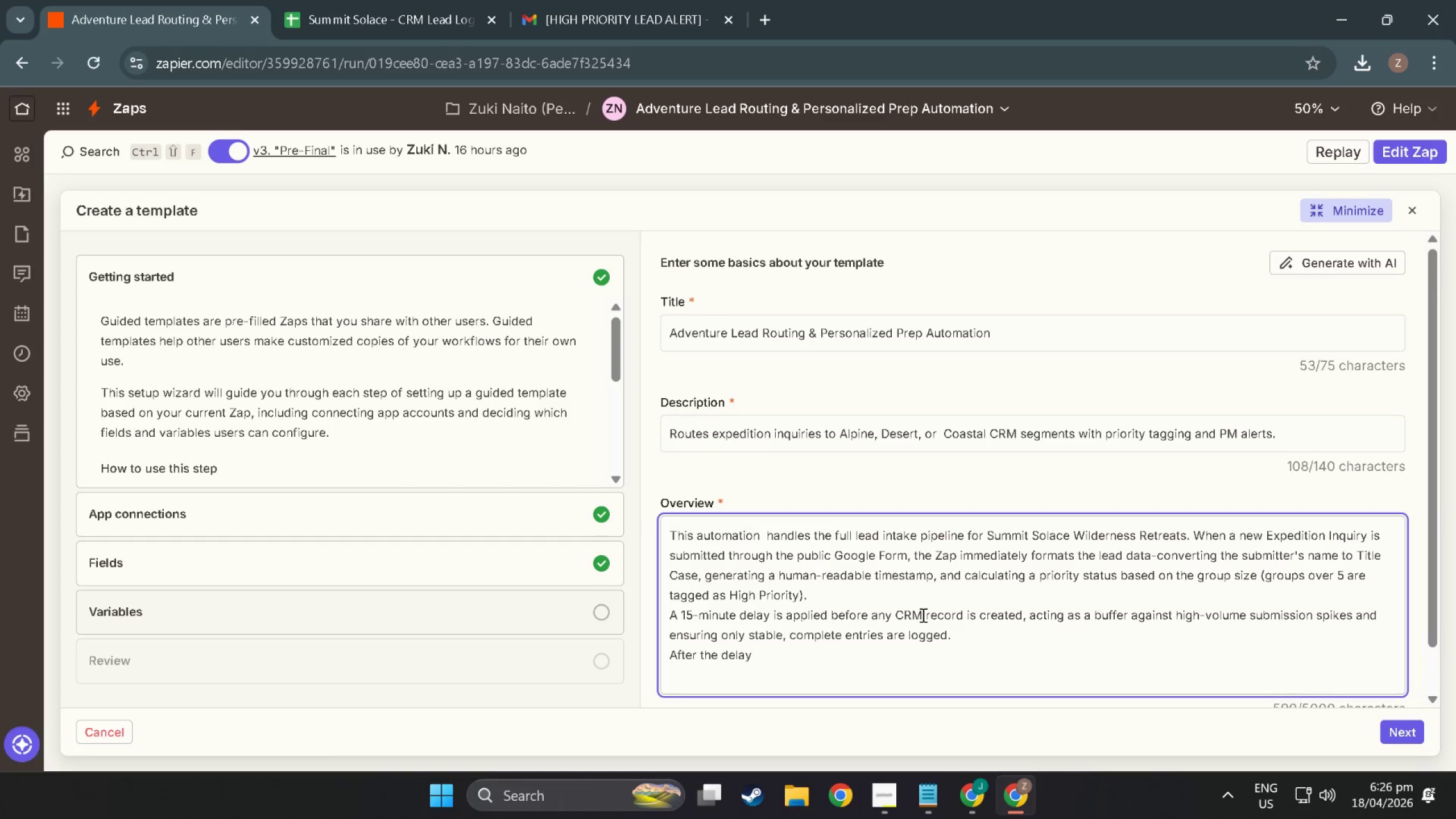 
key(Comma)
 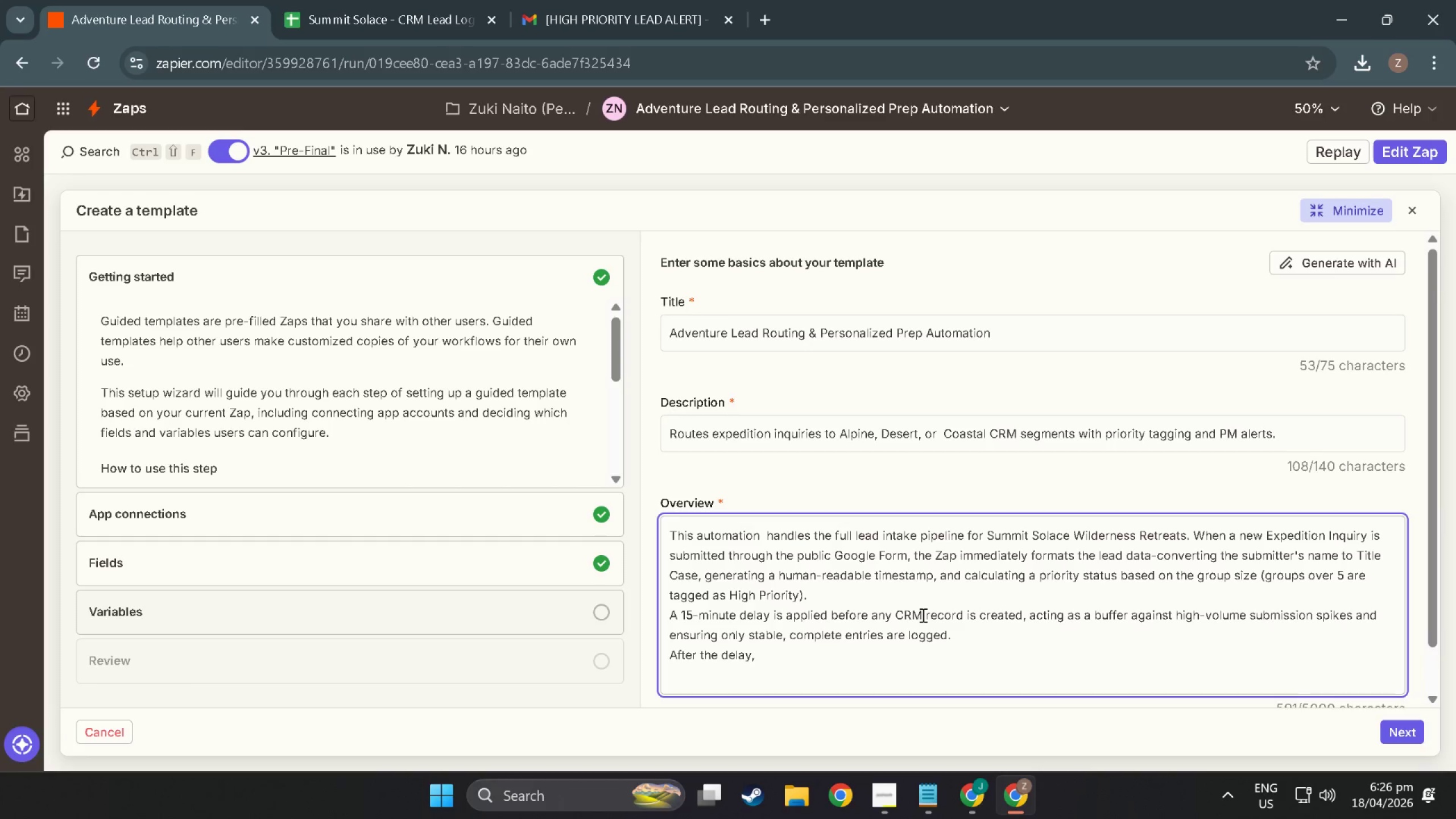 
key(Space)
 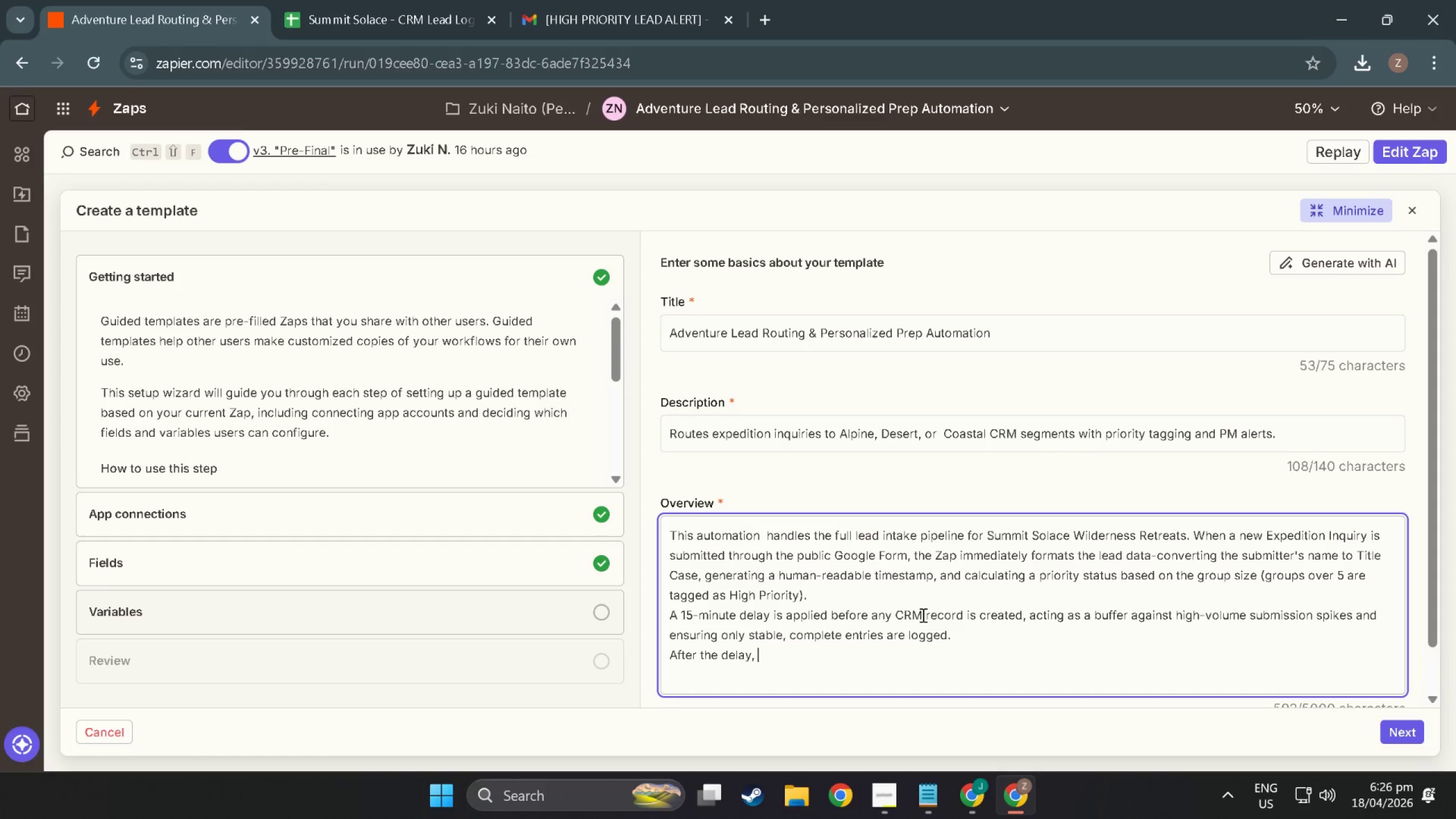 
wait(11.54)
 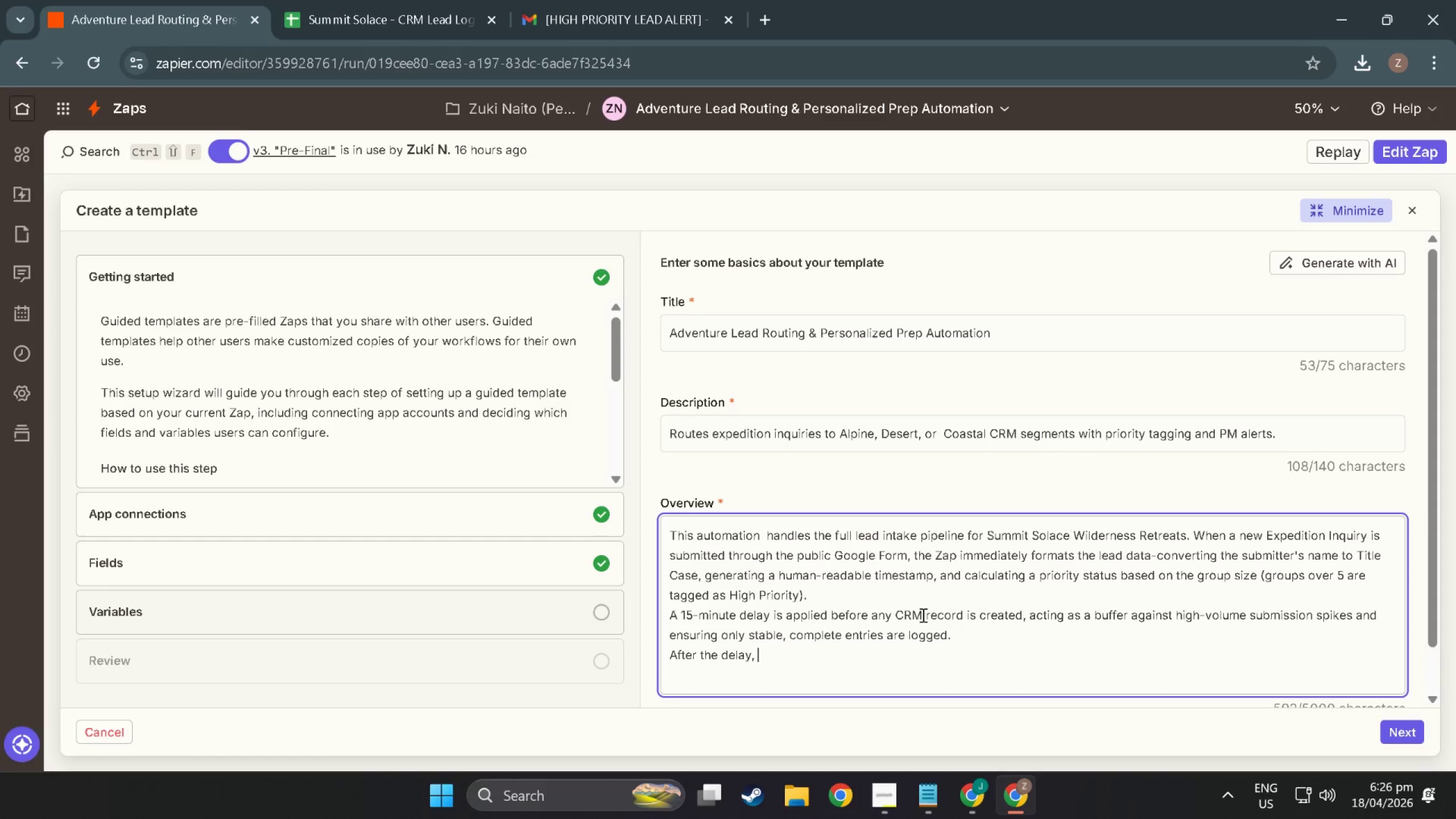 
type( t)
key(Backspace)
key(Backspace)
type(the lead is routed into one of three pat)
key(Backspace)
key(Backspace)
key(Backspace)
type(Patg)
key(Backspace)
type(hs based on the Adventure Category selected: Alpine, Desert, or Coastal)
 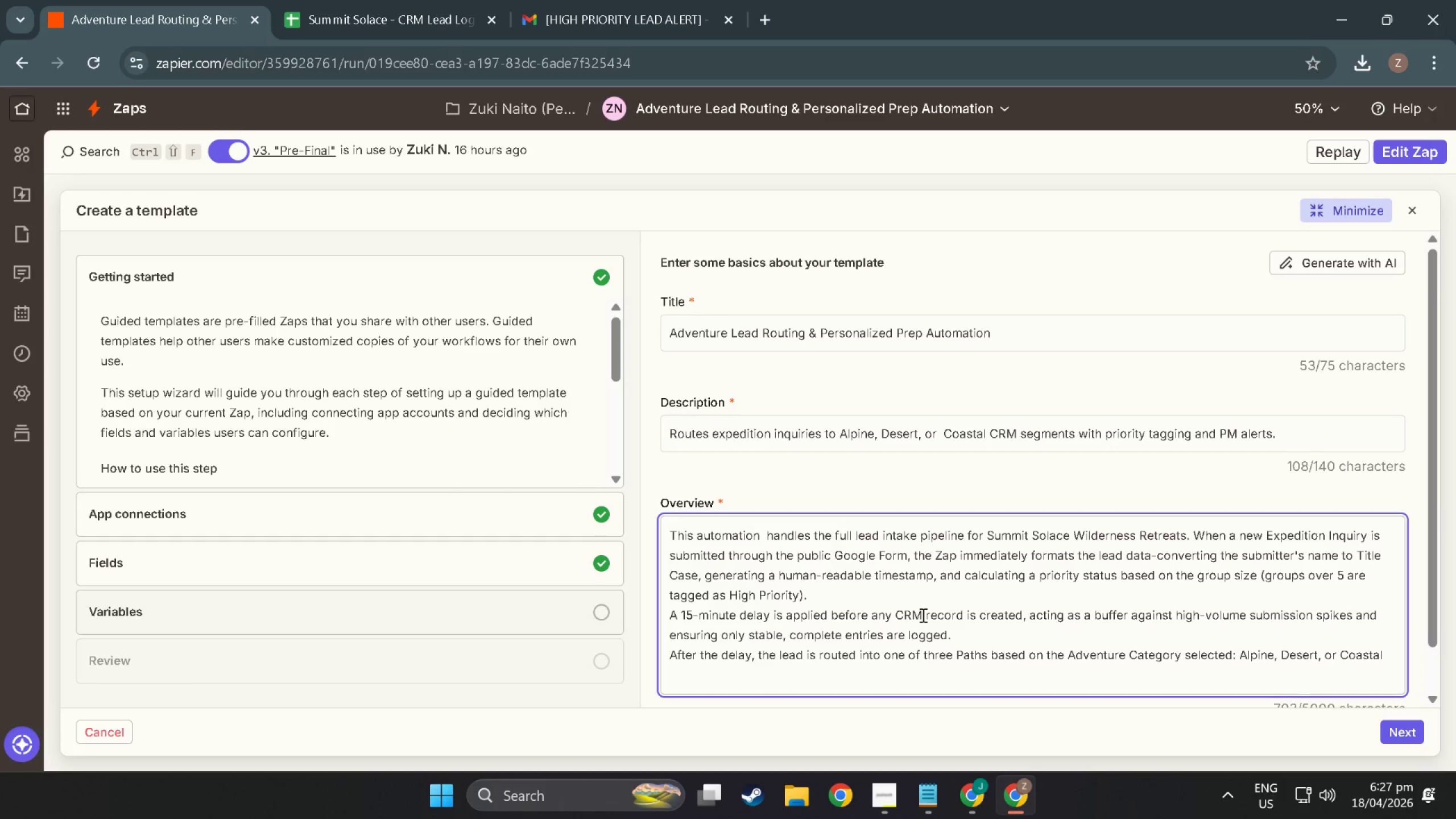 
type(. Each path creas)
key(Backspace)
type(tes )
 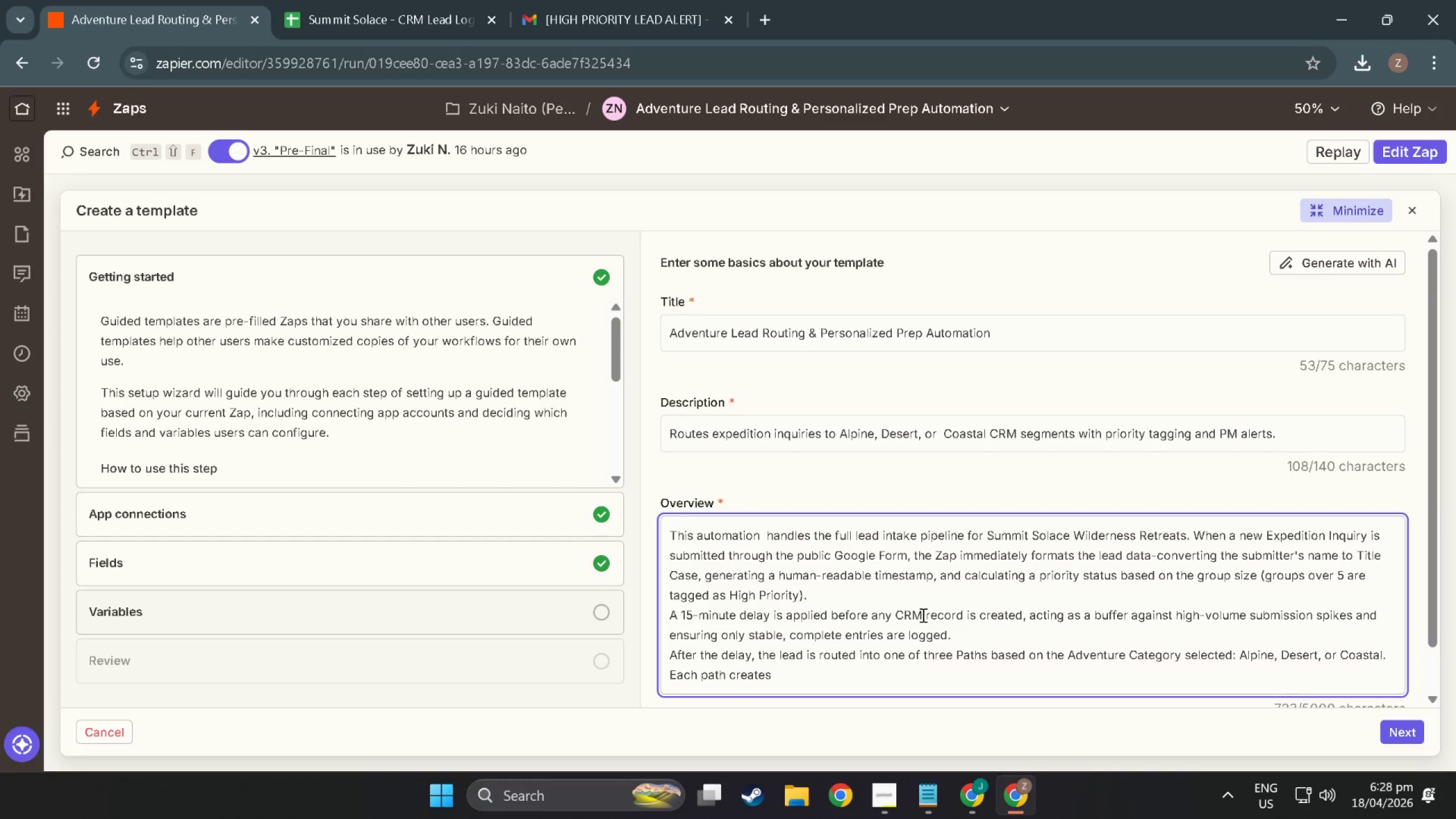 
wait(11.1)
 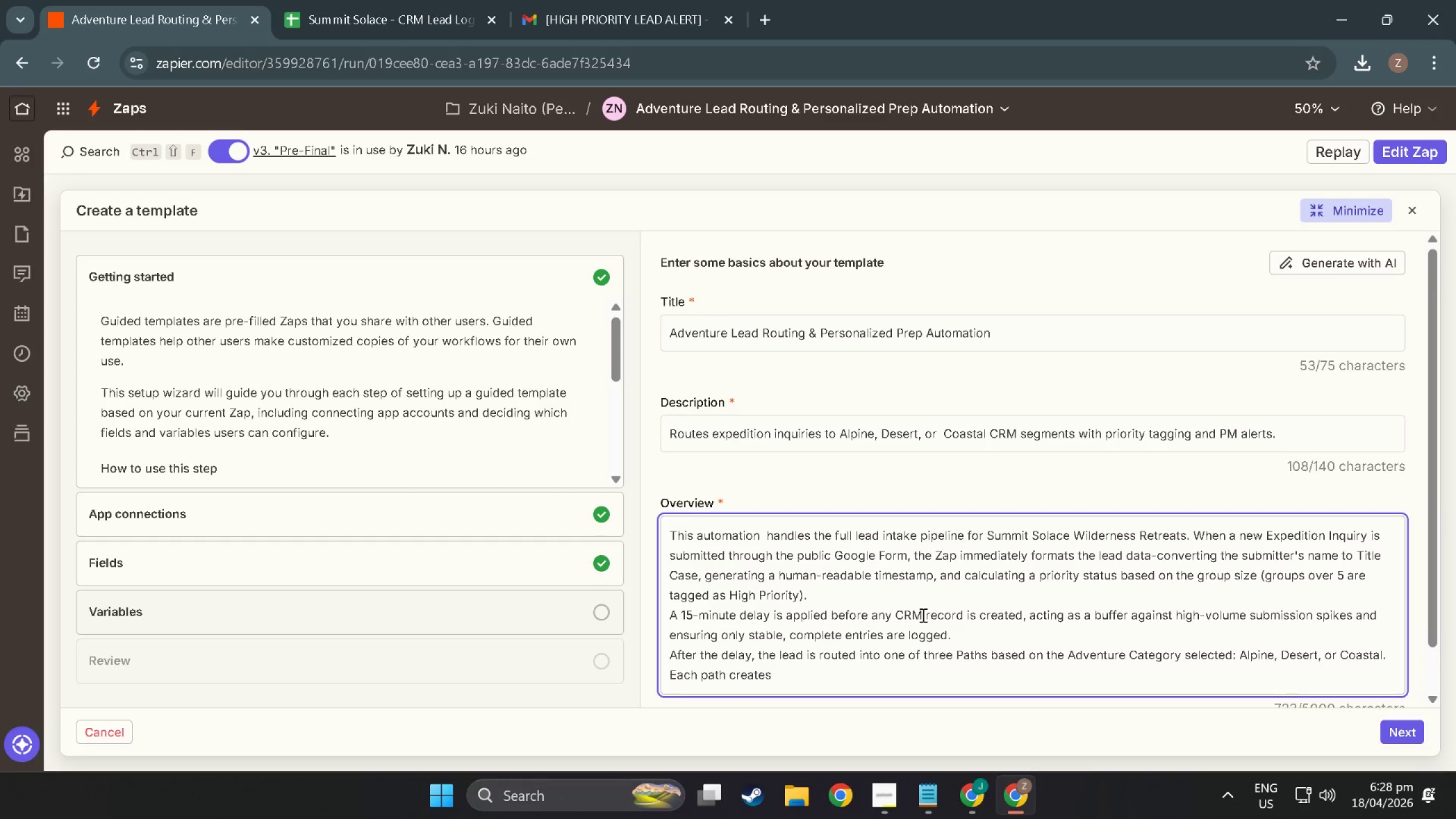 
type(a new row in the corrw)
key(Backspace)
type(espomn)
key(Backspace)
key(Backspace)
type(m)
key(Backspace)
type(nding)
 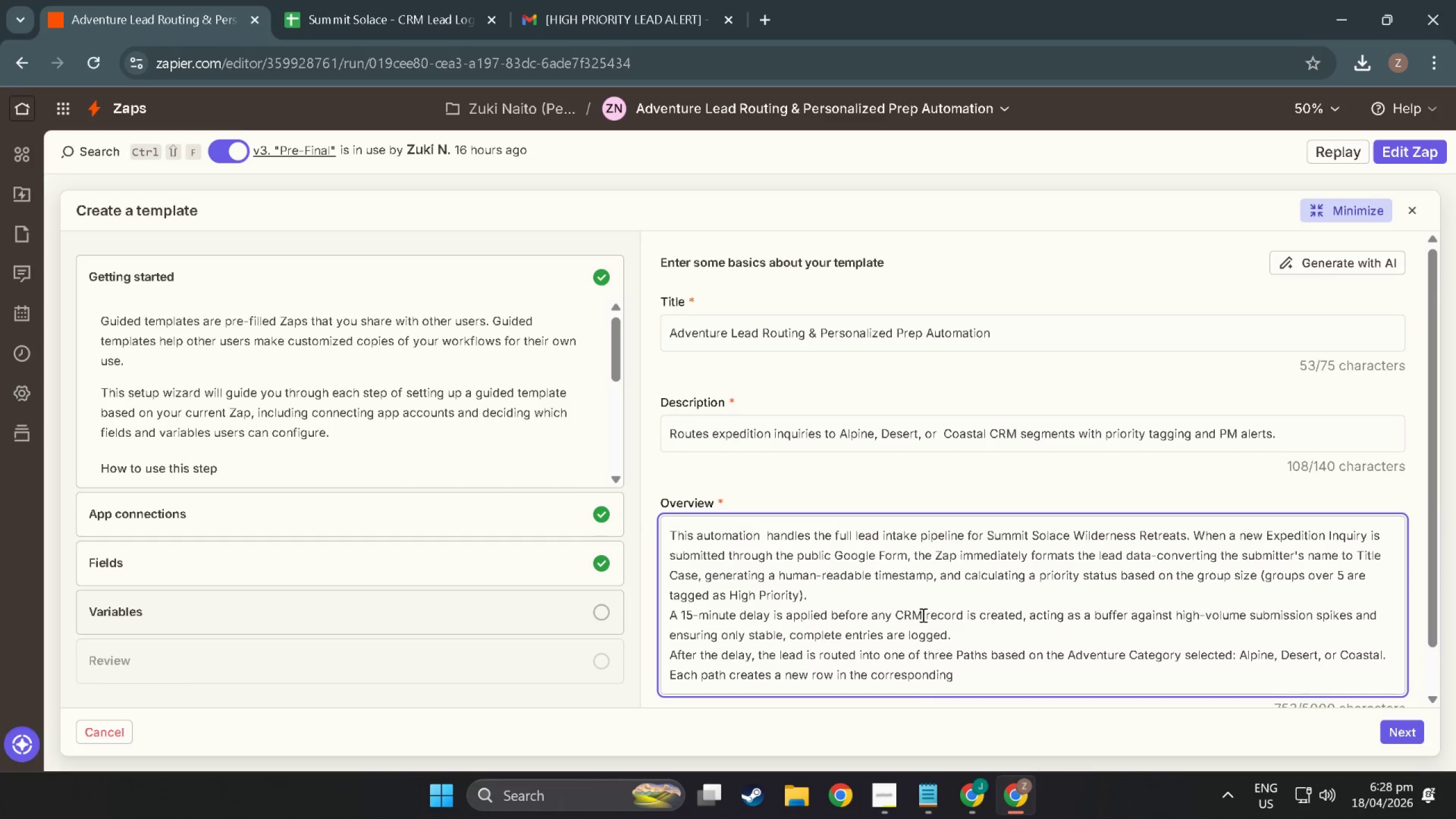 
wait(7.83)
 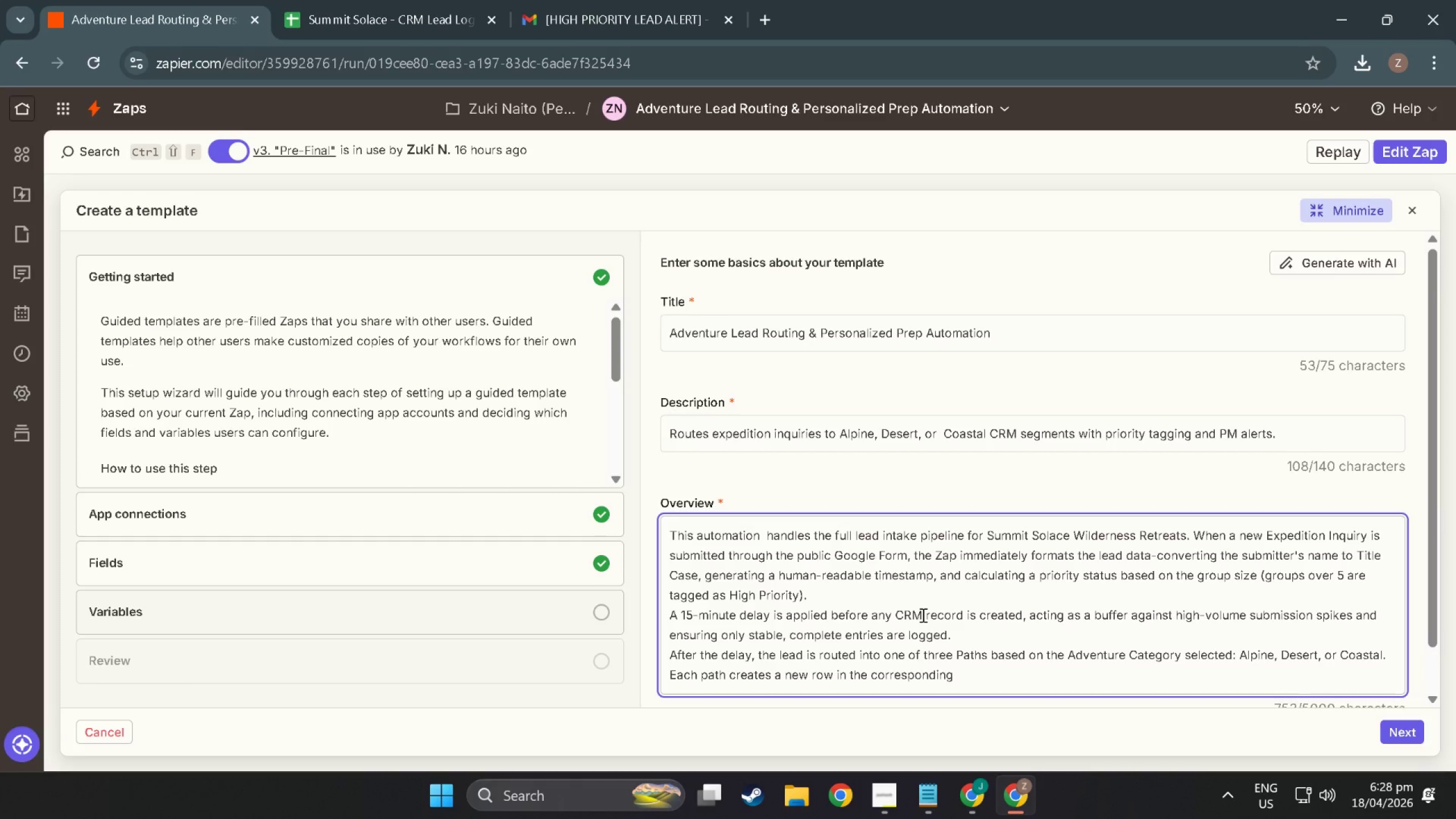 
type( segment of the Google)
 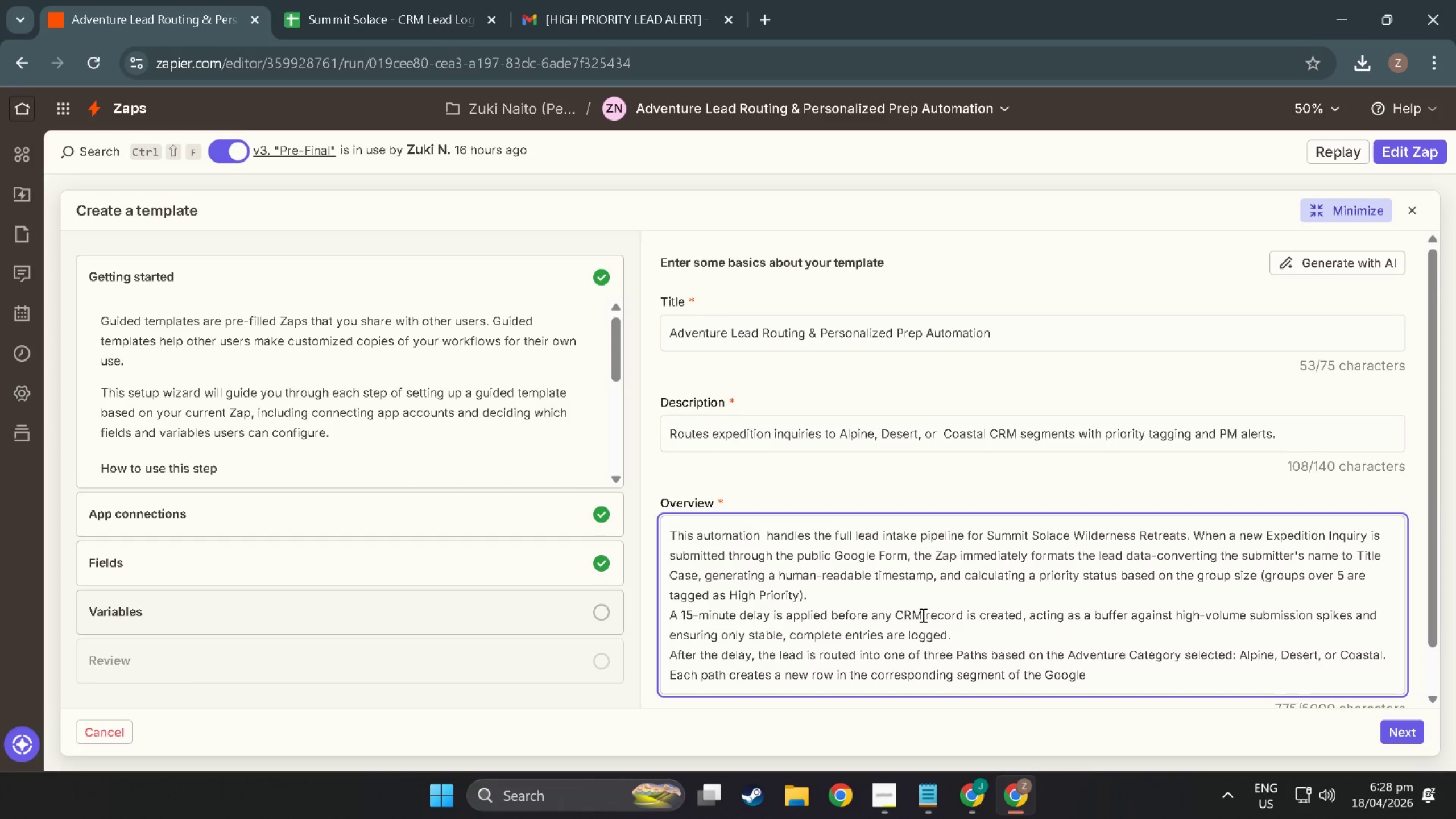 
type( Sheets CRM log, Ca)
key(Backspace)
key(Backspace)
type(capturing all lead)
 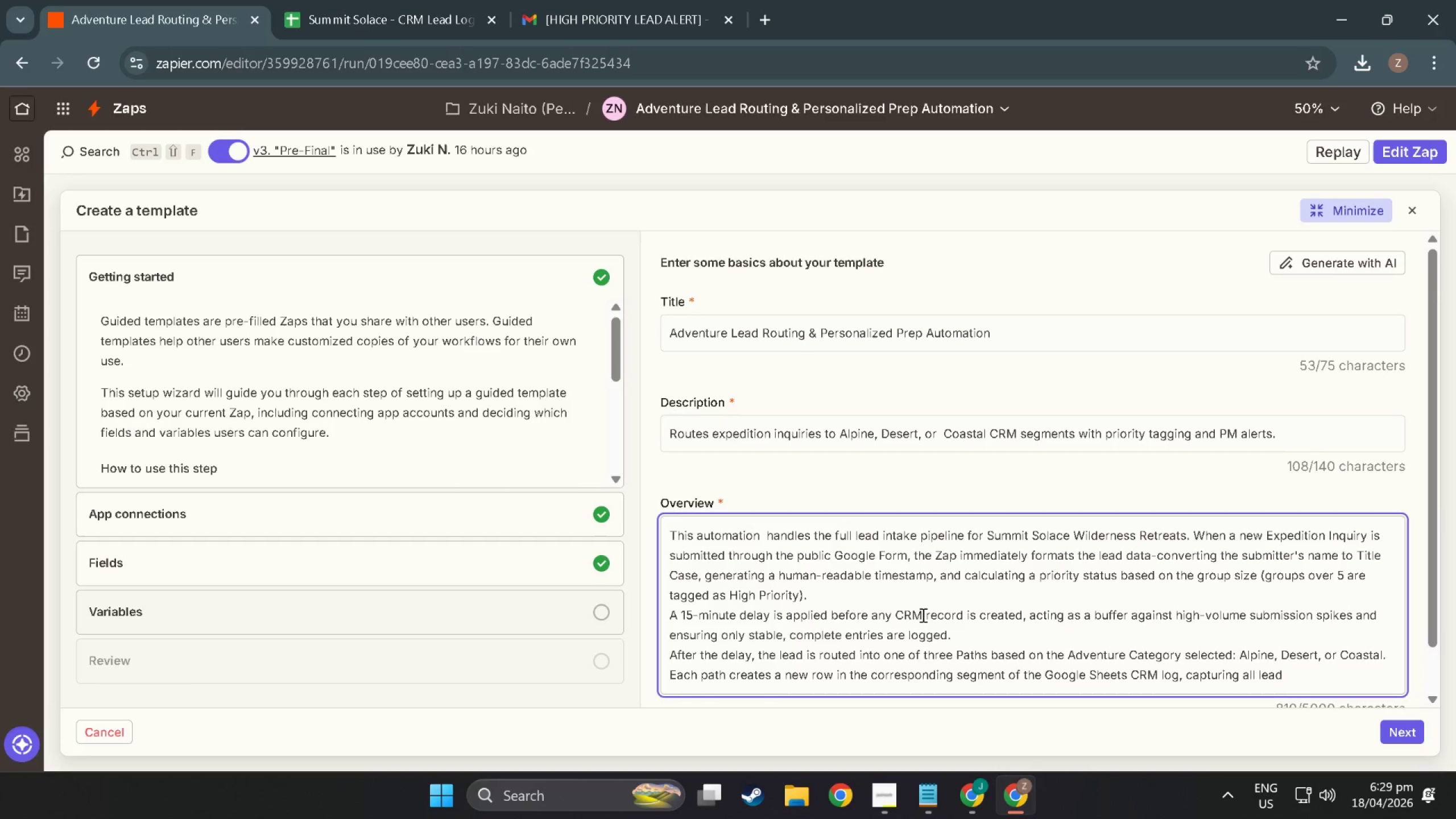 
type(de=)
key(Backspace)
key(Backspace)
key(Backspace)
type( details)
 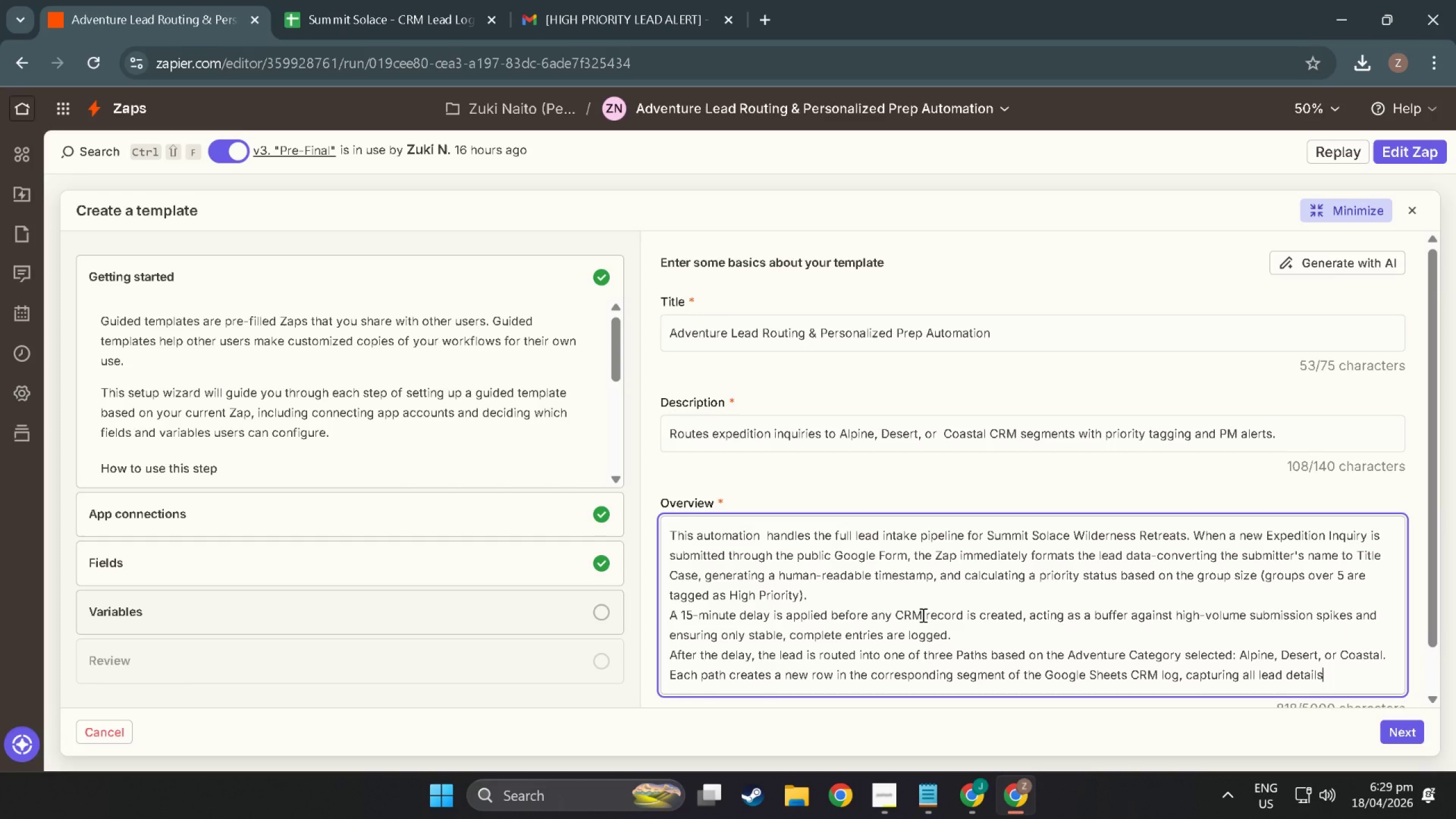 
type( oi)
key(Backspace)
key(Backspace)
type(including)
 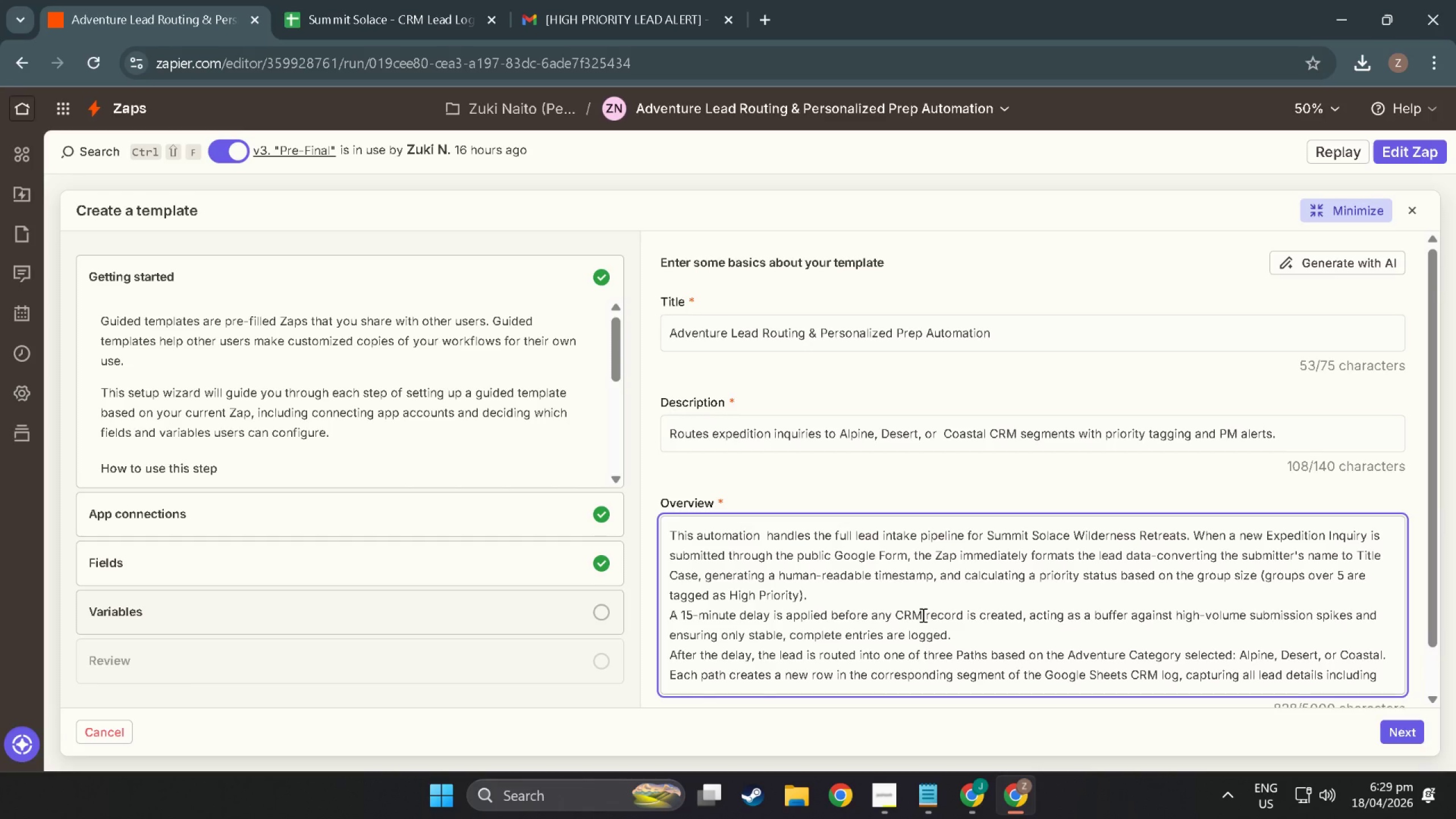 
wait(5.31)
 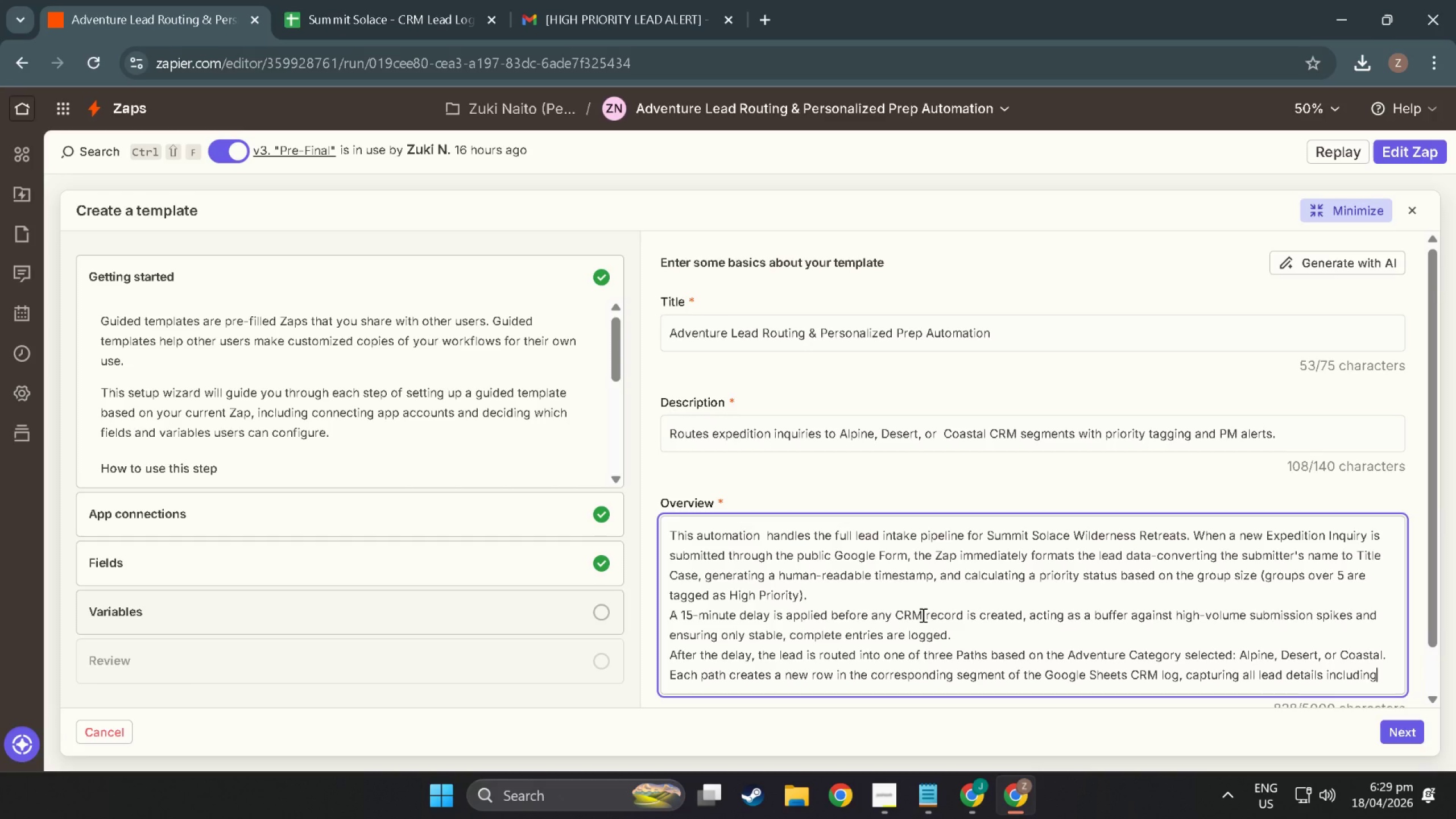 
type( name, email, phone, group size, priority )
key(Backspace)
type(m )
key(Backspace)
key(Backspace)
type(, )
 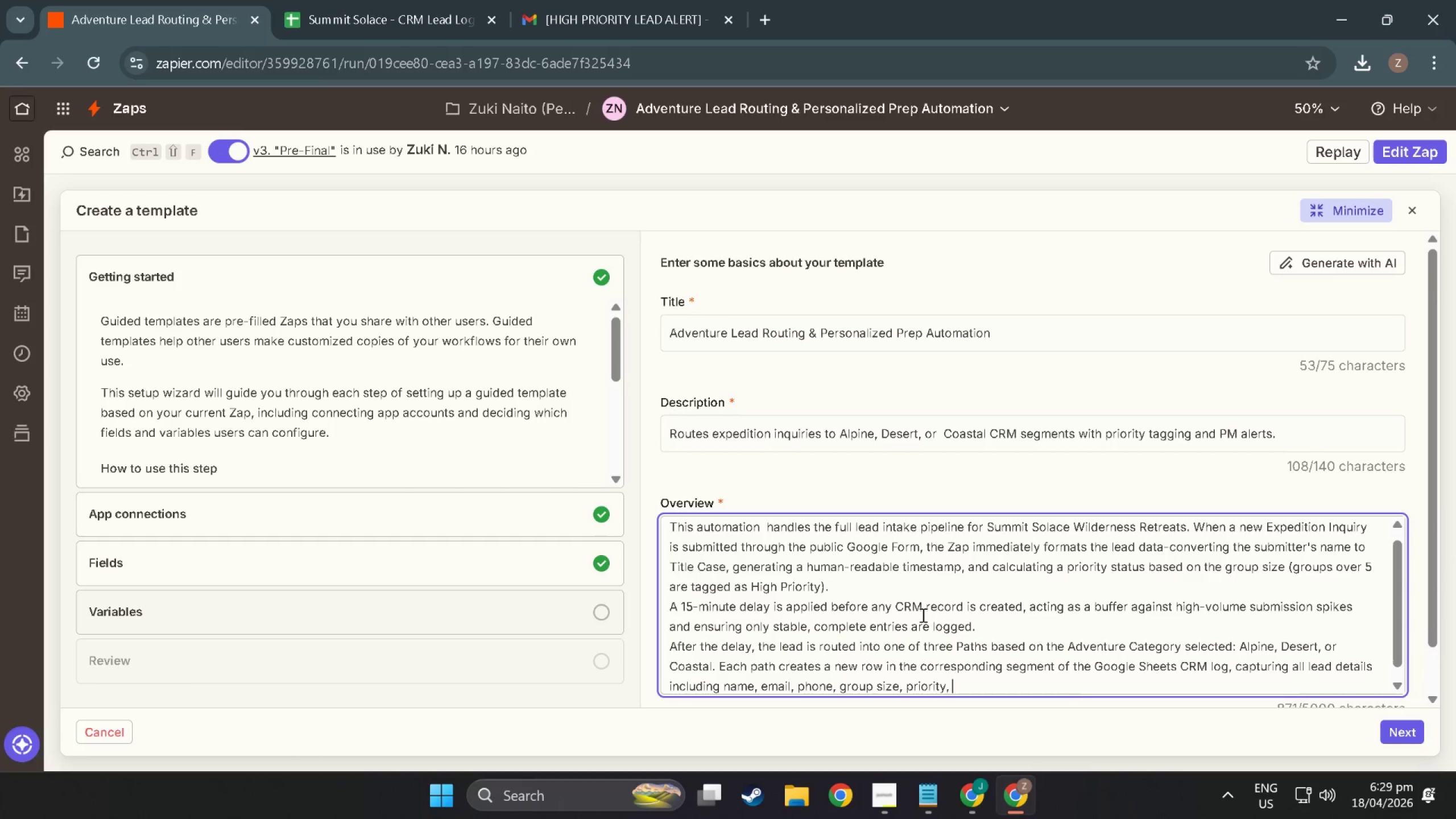 
key(Backspace)
key(Backspace)
type( status, departure date)
 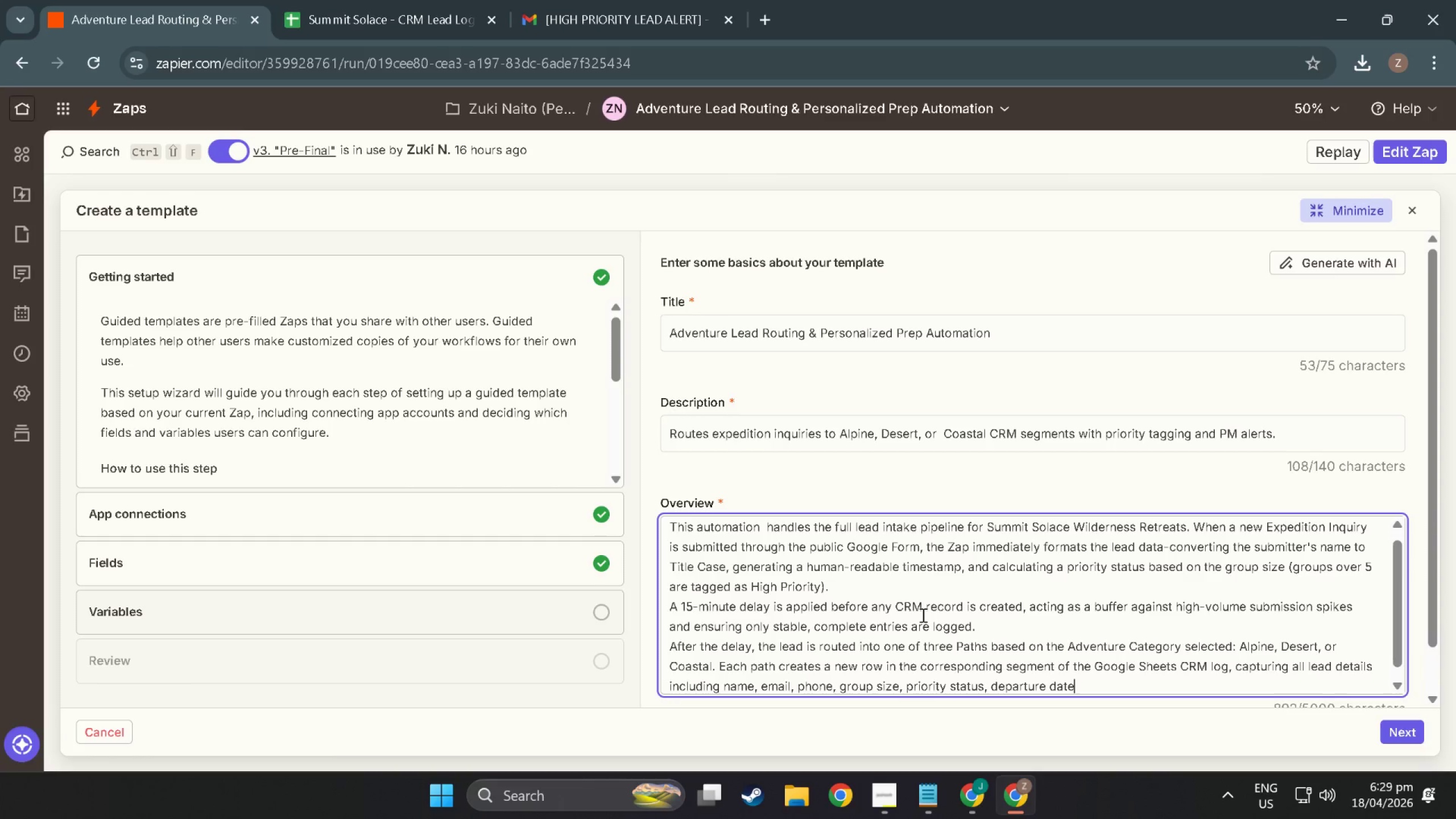 
type(, and se)
key(Backspace)
type(pecial notes)
 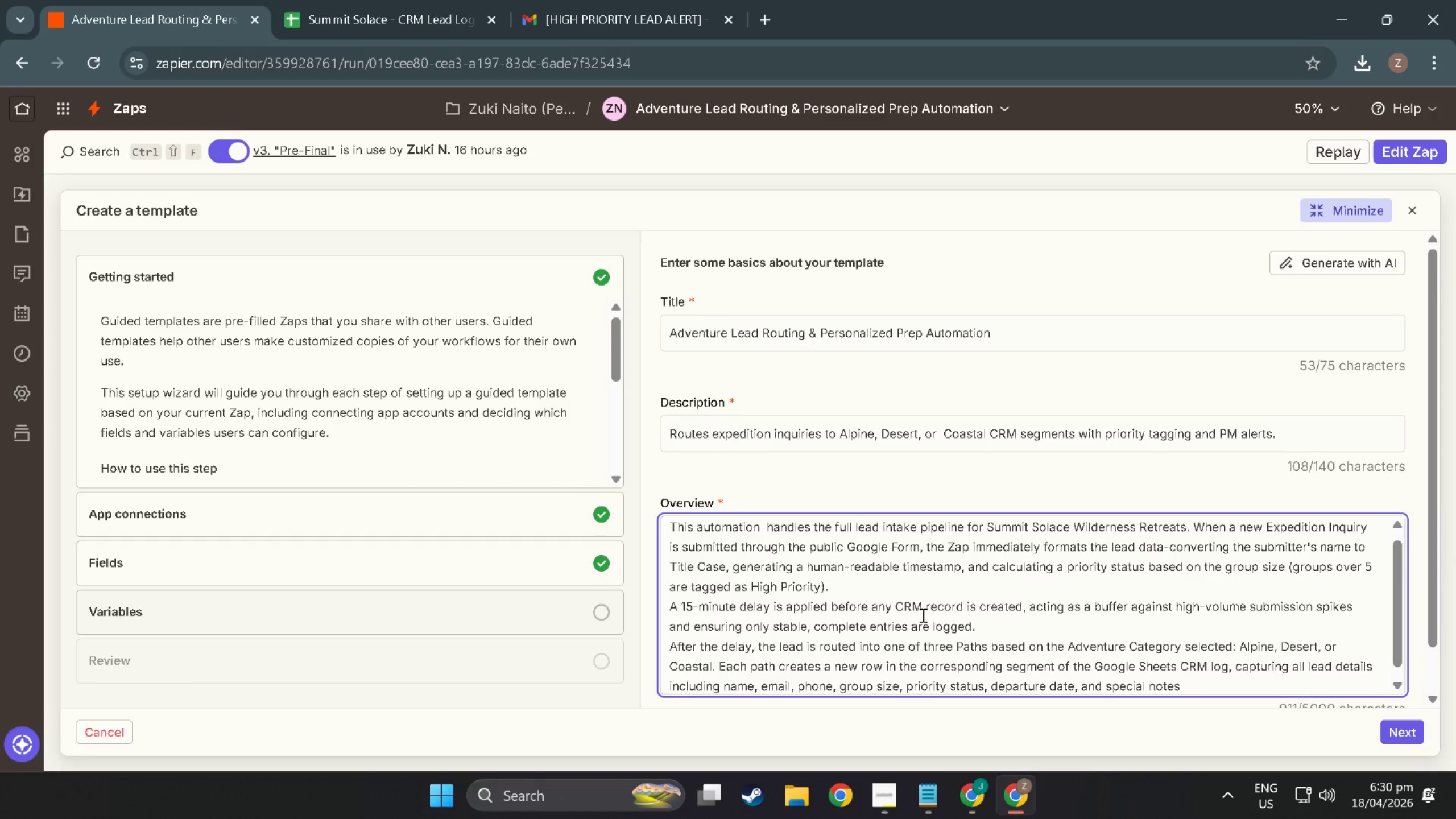 
key(Period)
 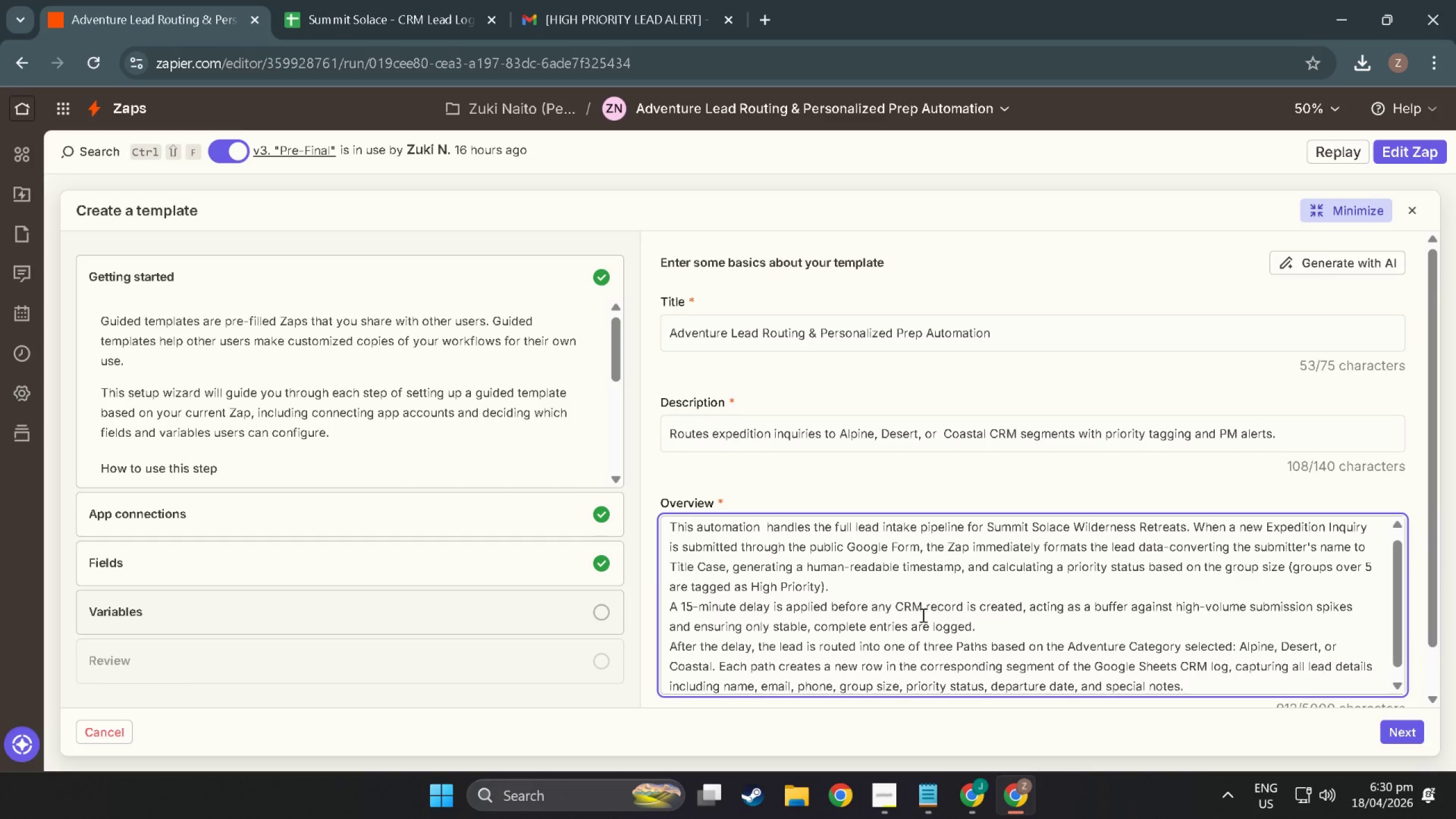 
key(Enter)
 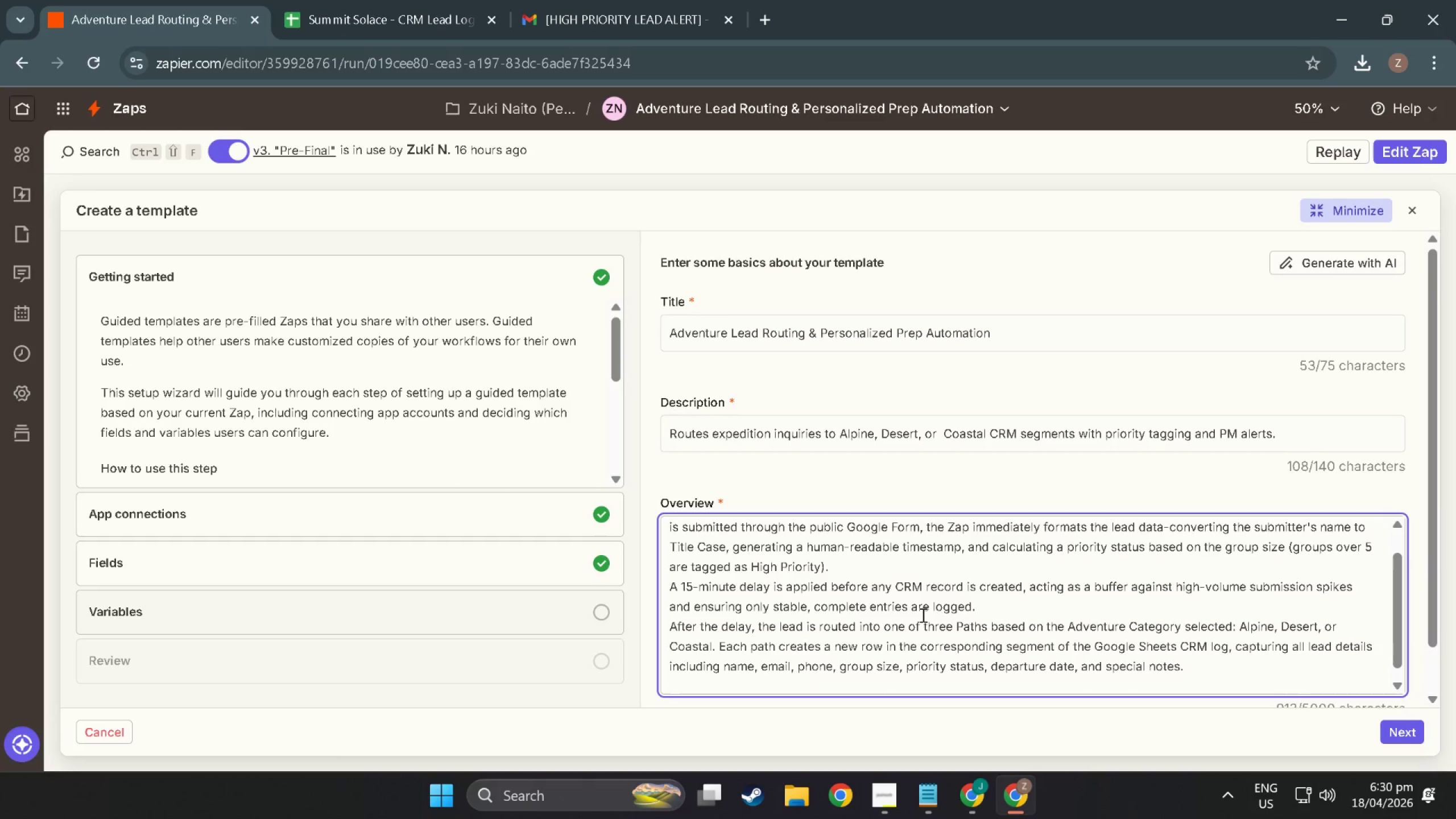 
type(A filter s)
key(Backspace)
key(Backspace)
key(Backspace)
key(Backspace)
key(Backspace)
key(Backspace)
key(Backspace)
key(Backspace)
type(Filter step inside each path ensures that intetr)
key(Backspace)
type(nal)
 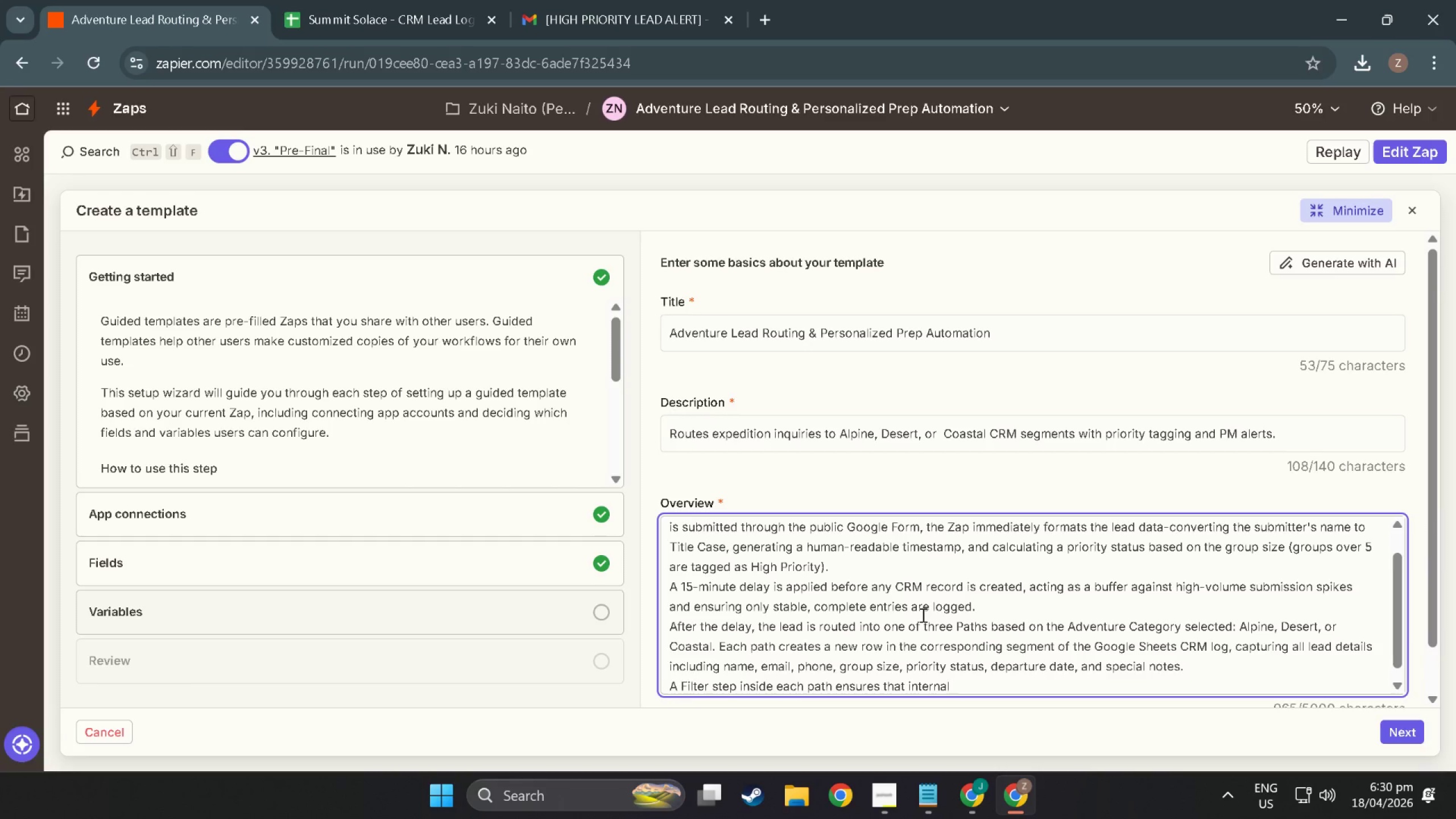 
wait(7.46)
 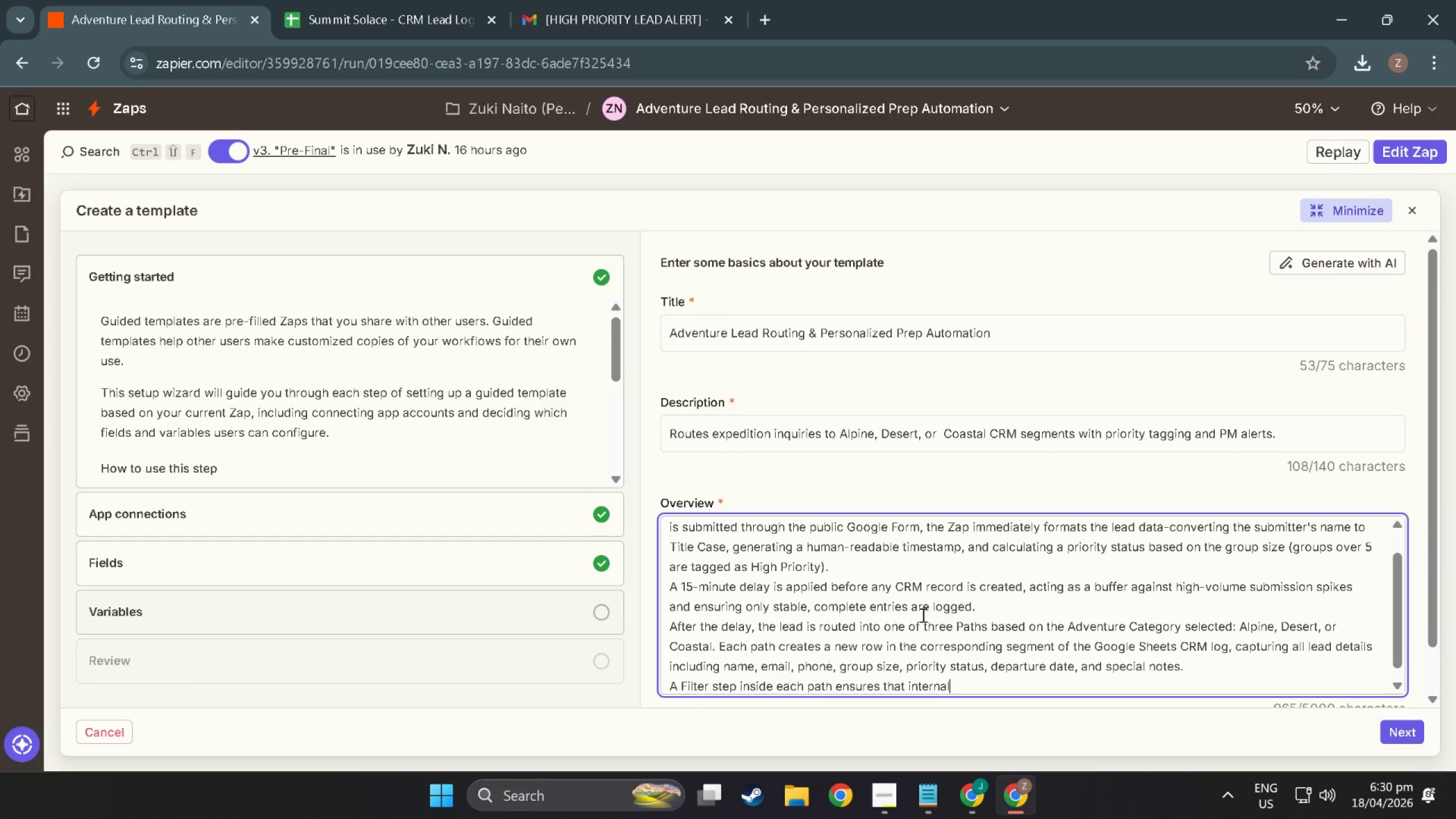 
type(n)
key(Backspace)
type( m)
key(Backspace)
type(notifi)
key(Backspace)
key(Backspace)
type(ficationn)
key(Backspace)
 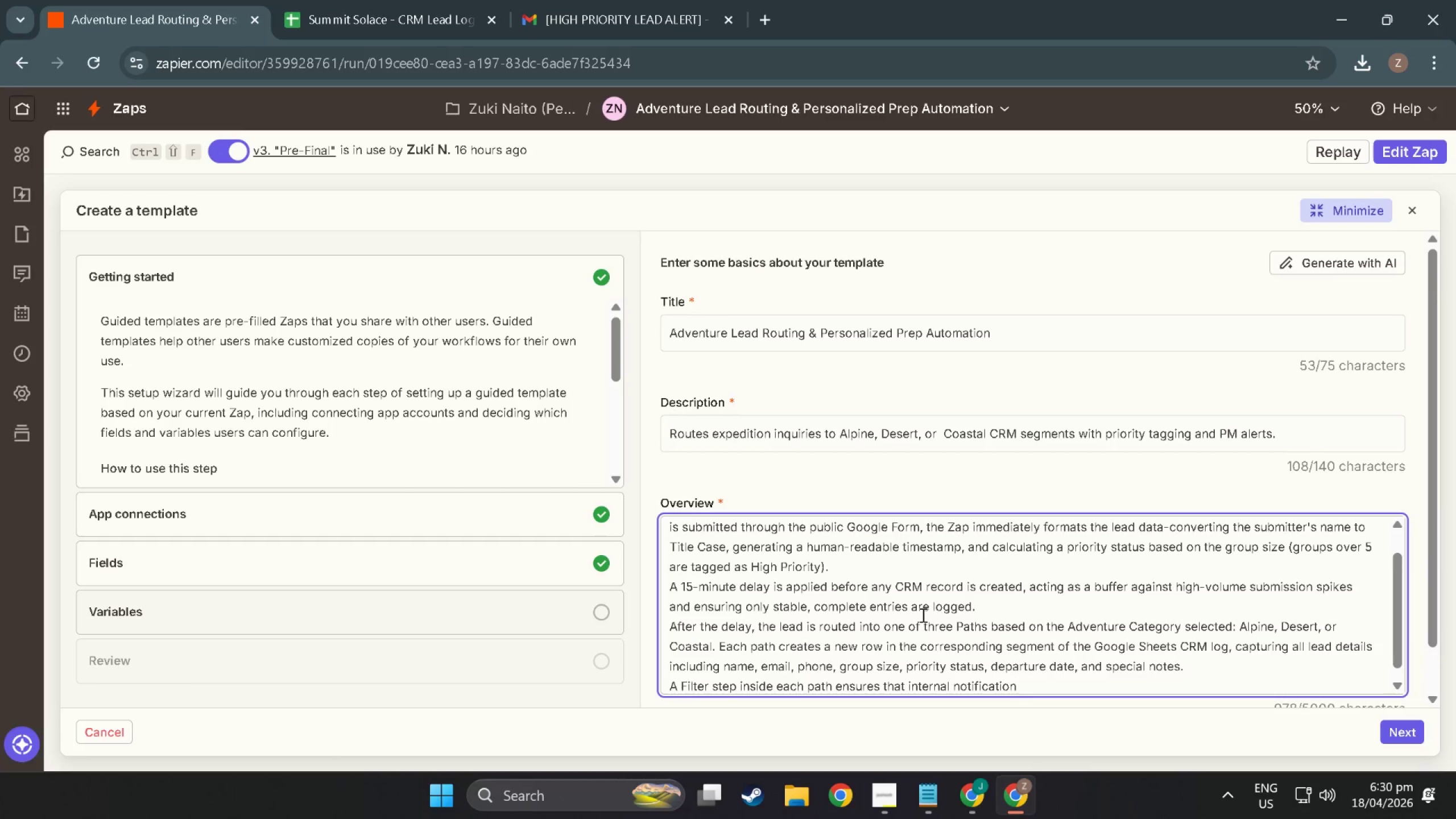 
type(s are onlysent)
key(Backspace)
key(Backspace)
key(Backspace)
key(Backspace)
type( sent)
 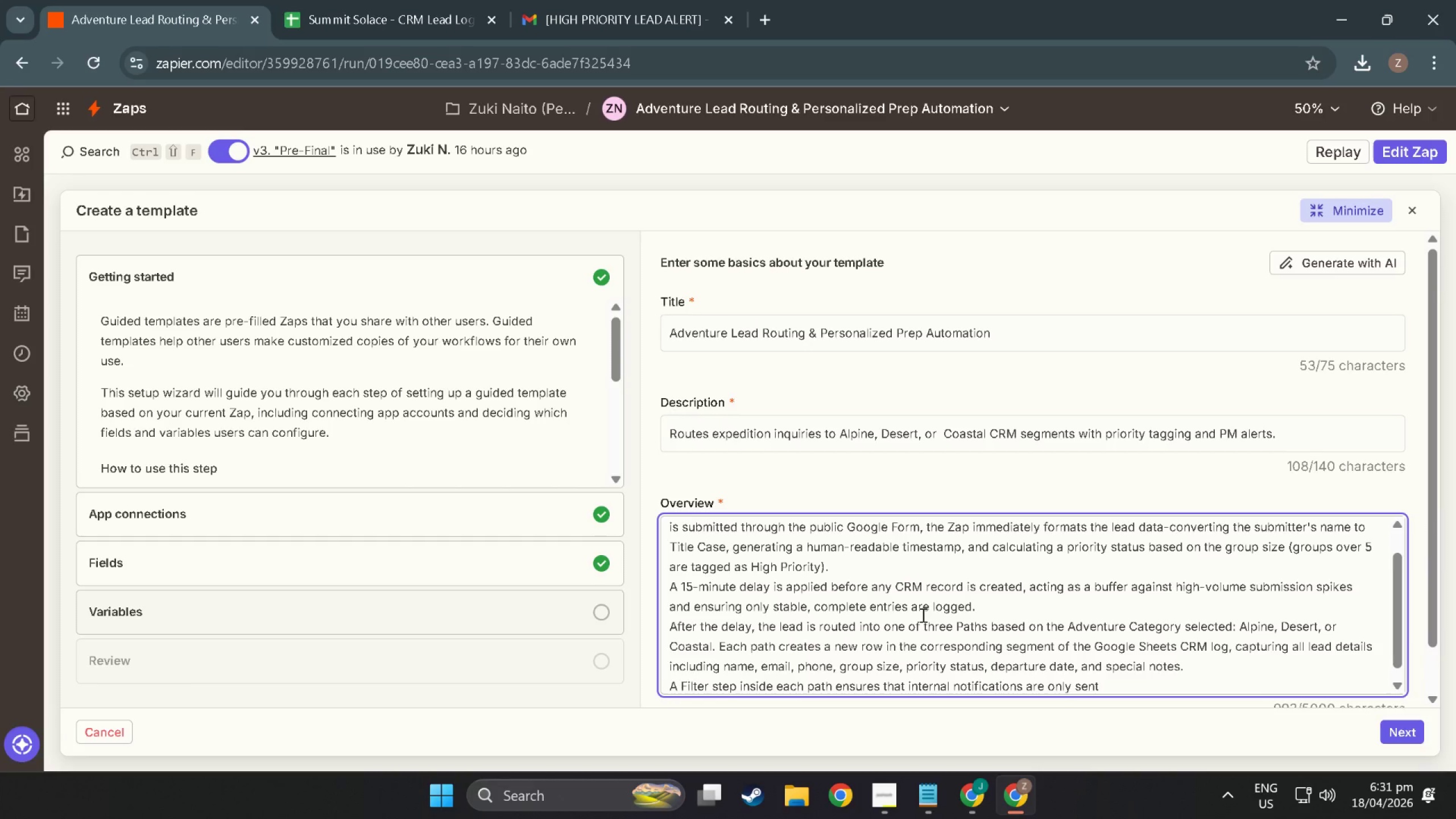 
wait(6.5)
 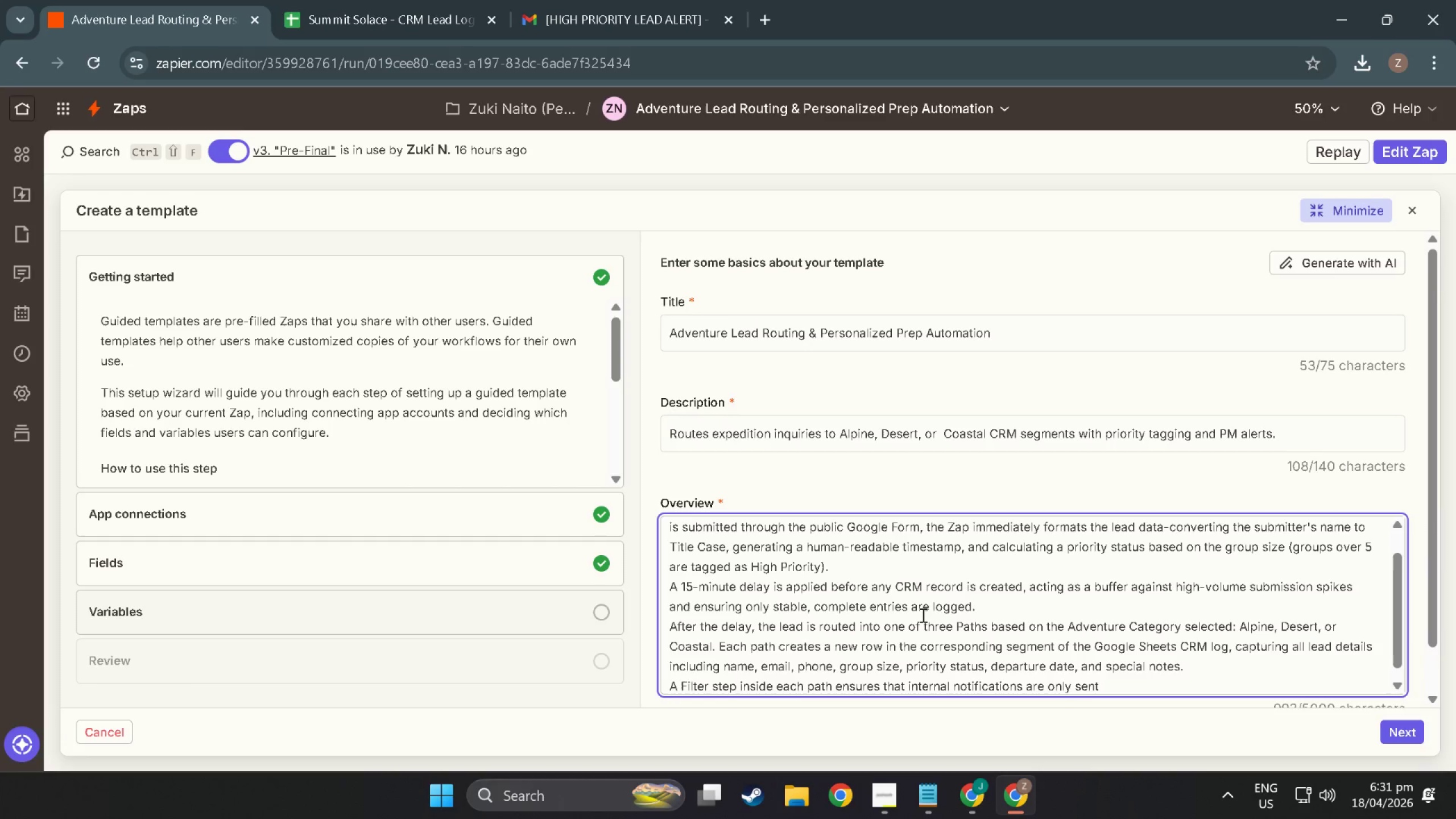 
key(Space)
 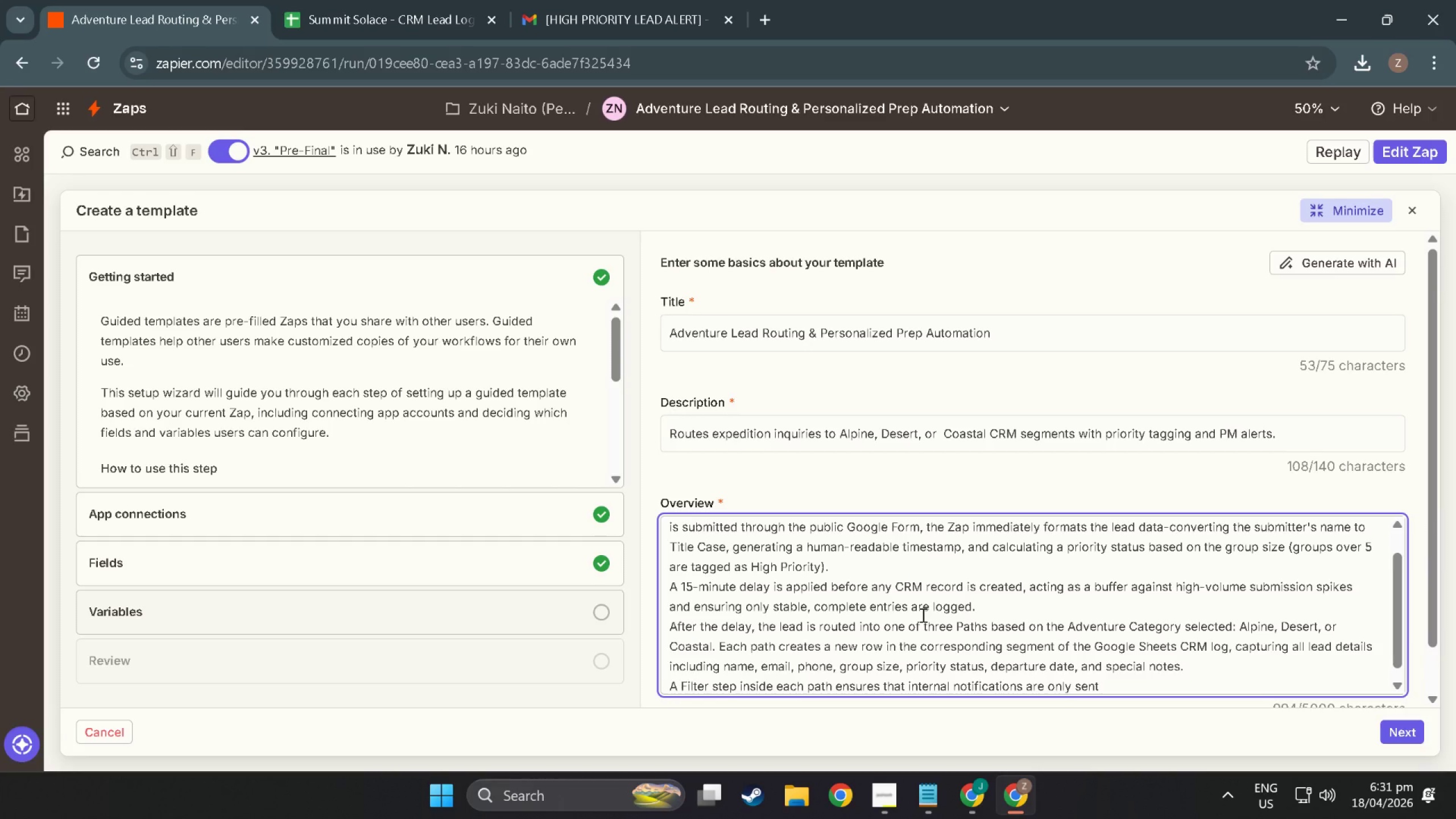 
wait(16.39)
 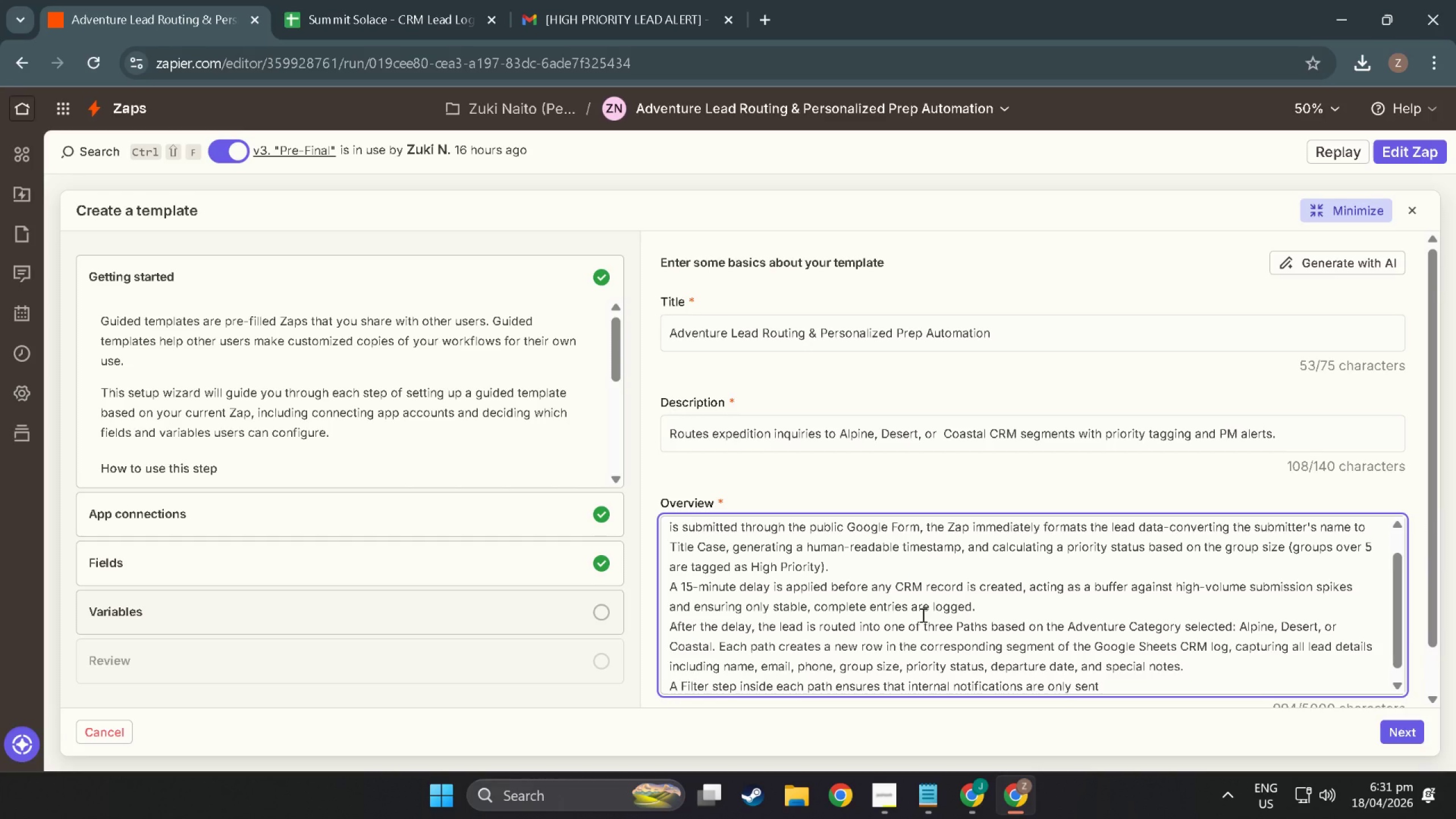 
hold_key(key=ShiftLeft, duration=0.84)
 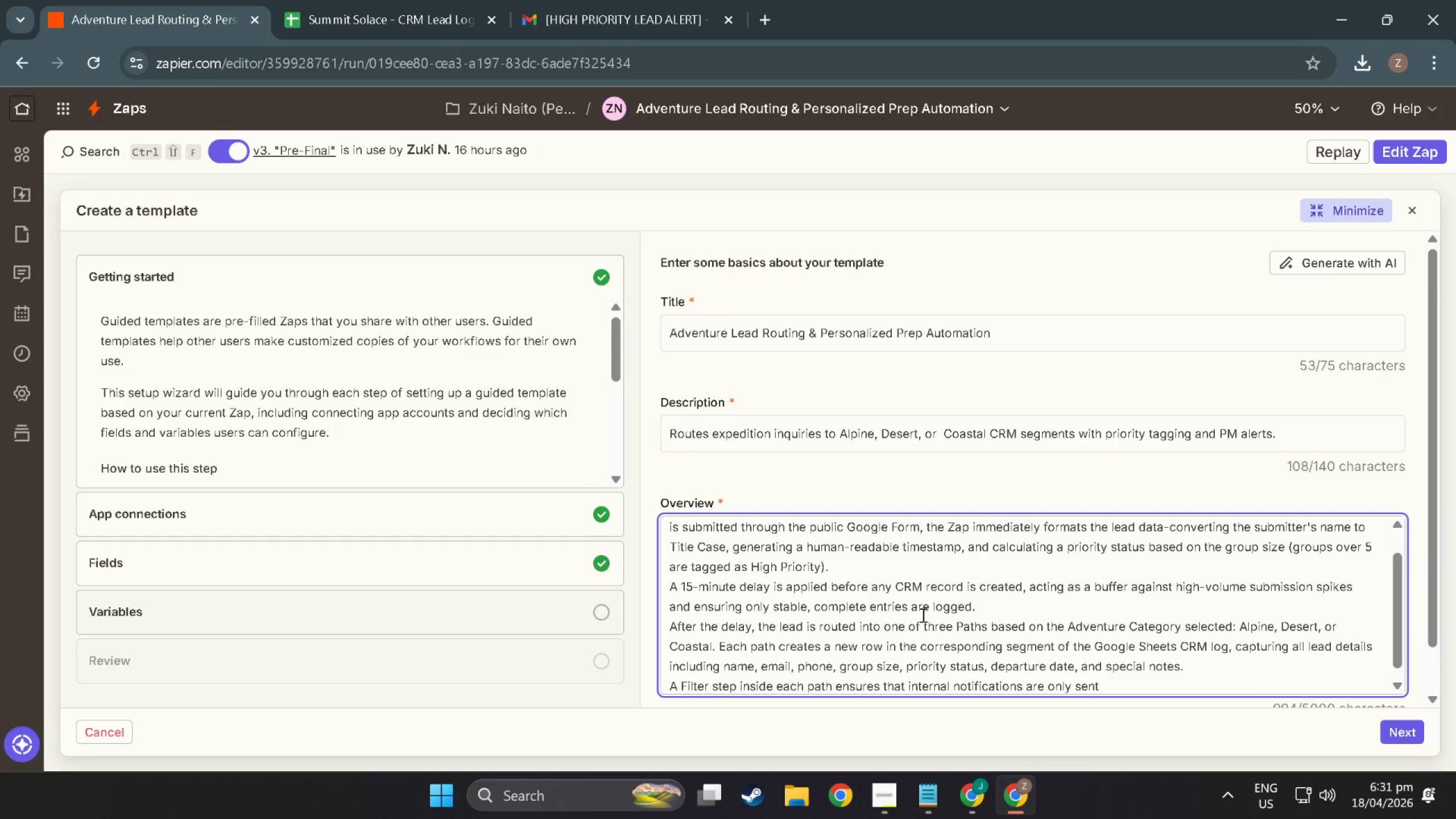 
type(when the lead is flagged as High Priority)
 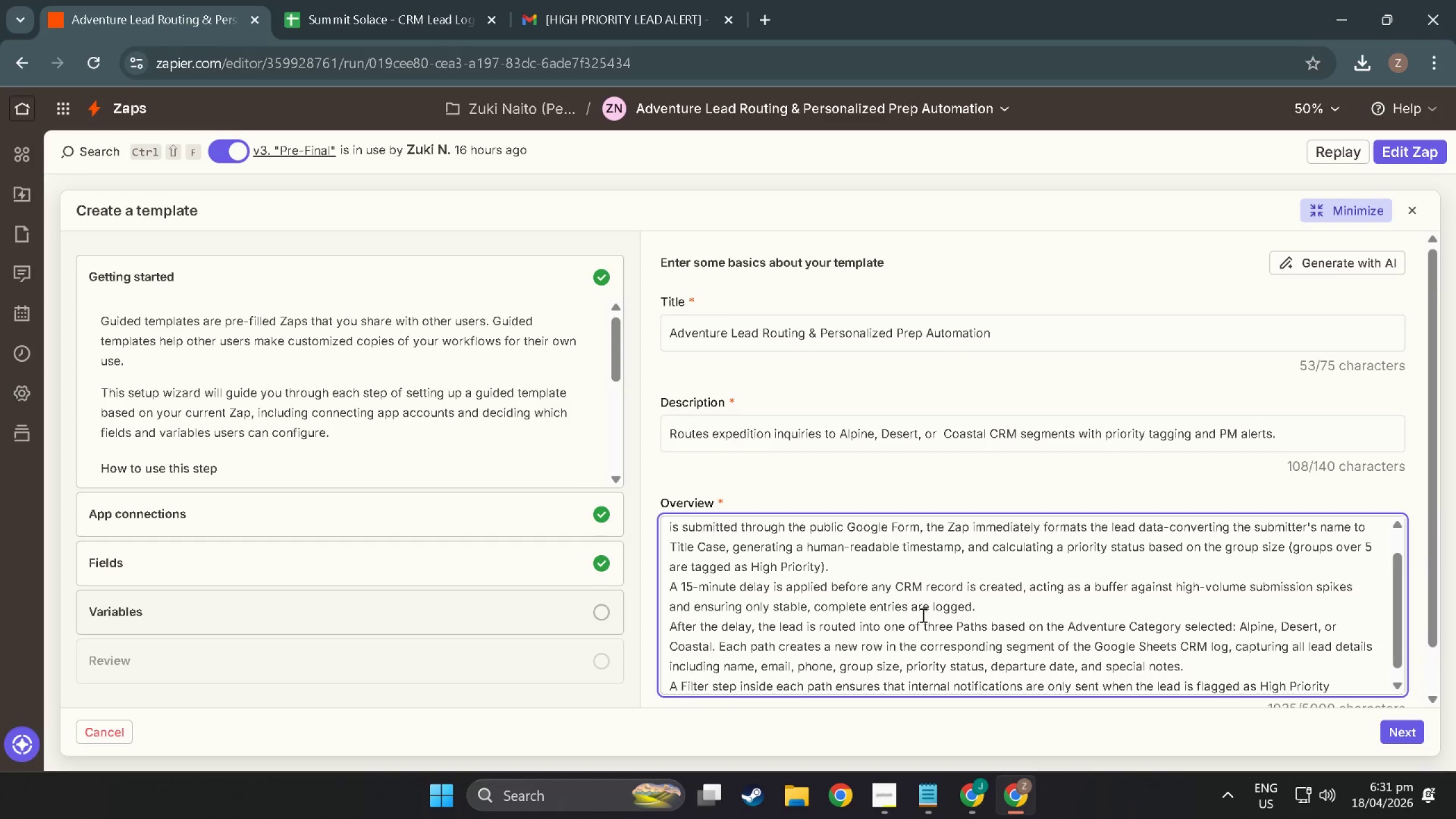 
wait(7.76)
 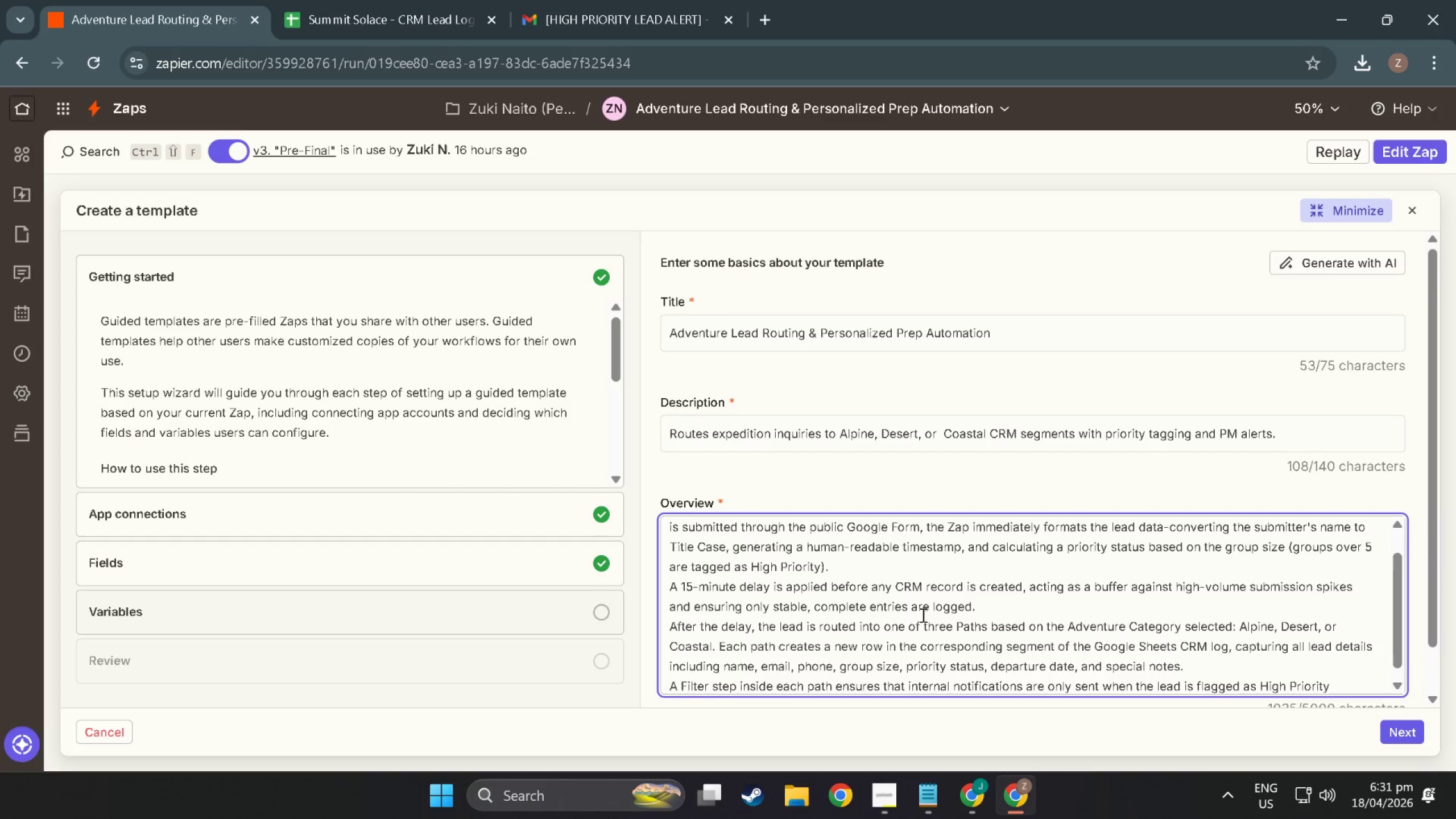 
type(. Whenm)
key(Backspace)
 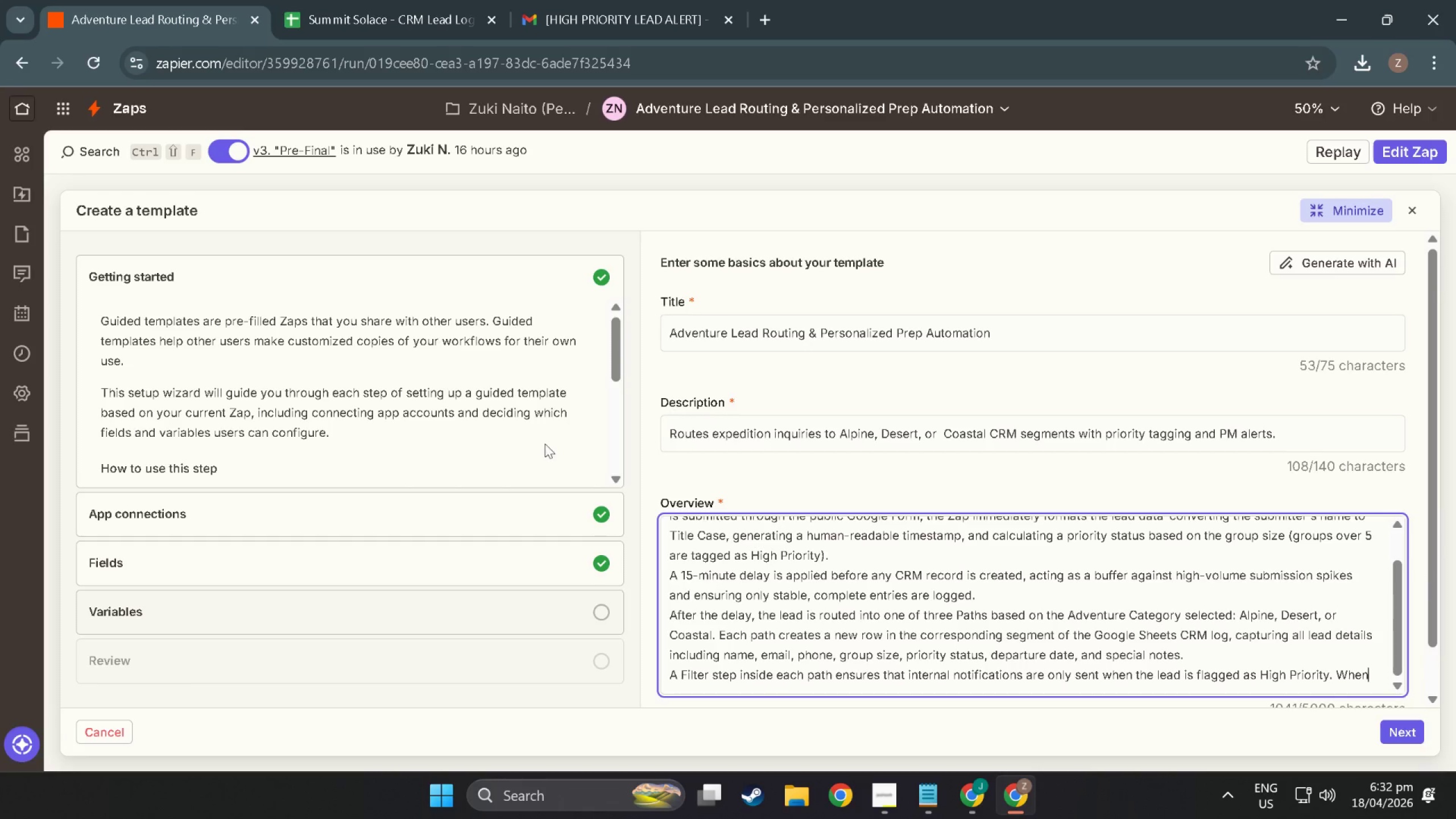 
wait(34.5)
 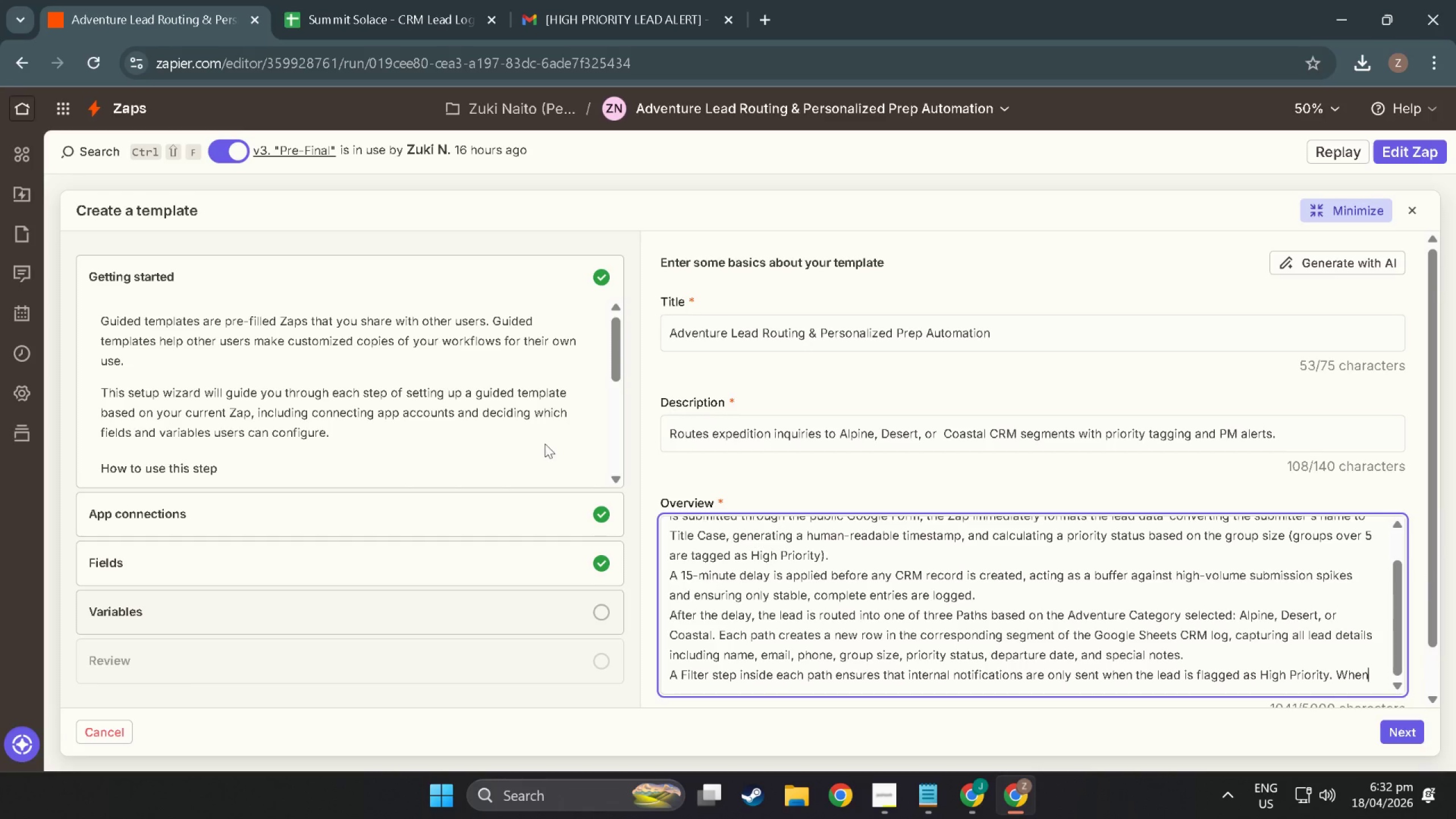 
left_click([1379, 676])
 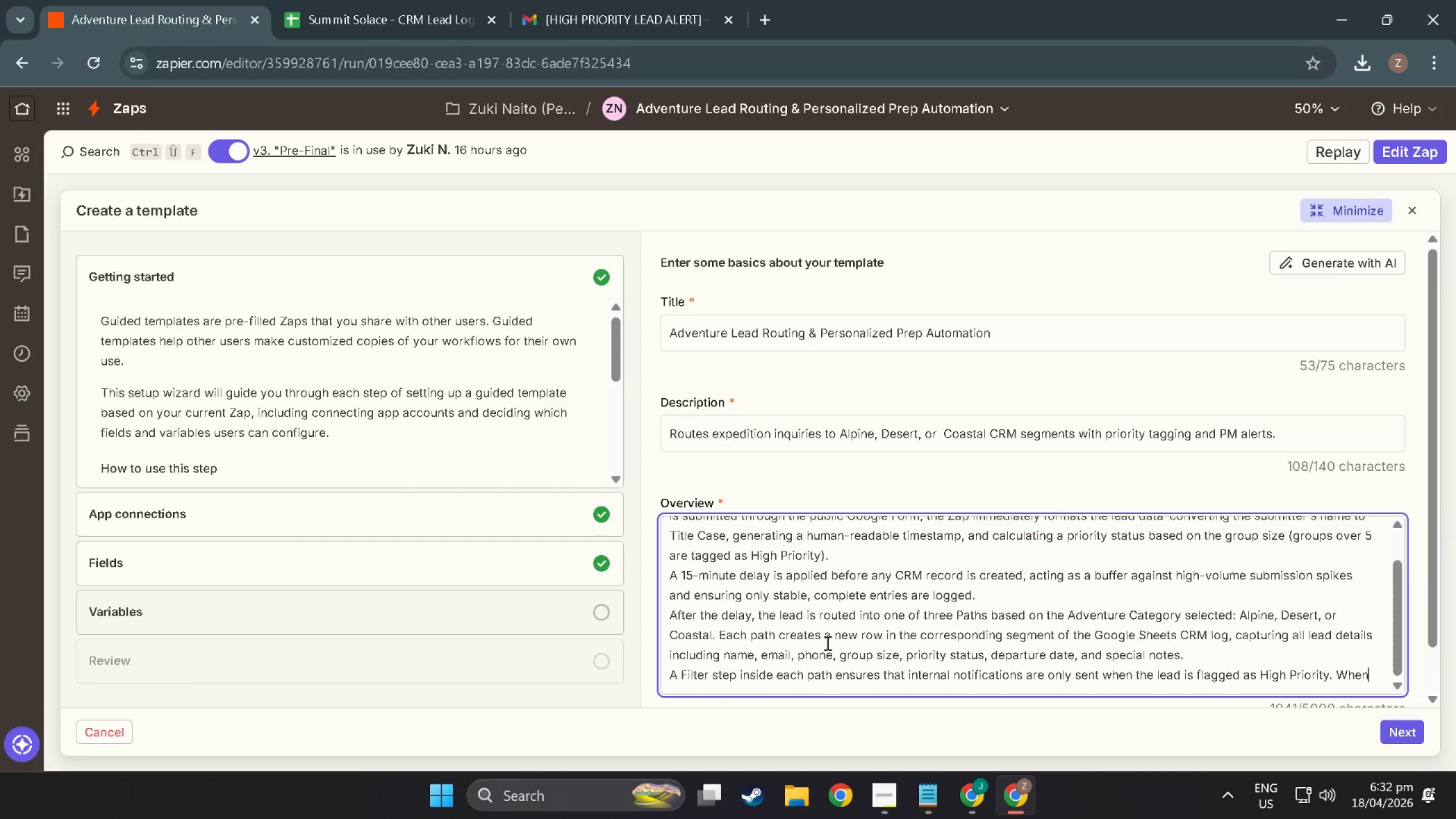 
wait(15.86)
 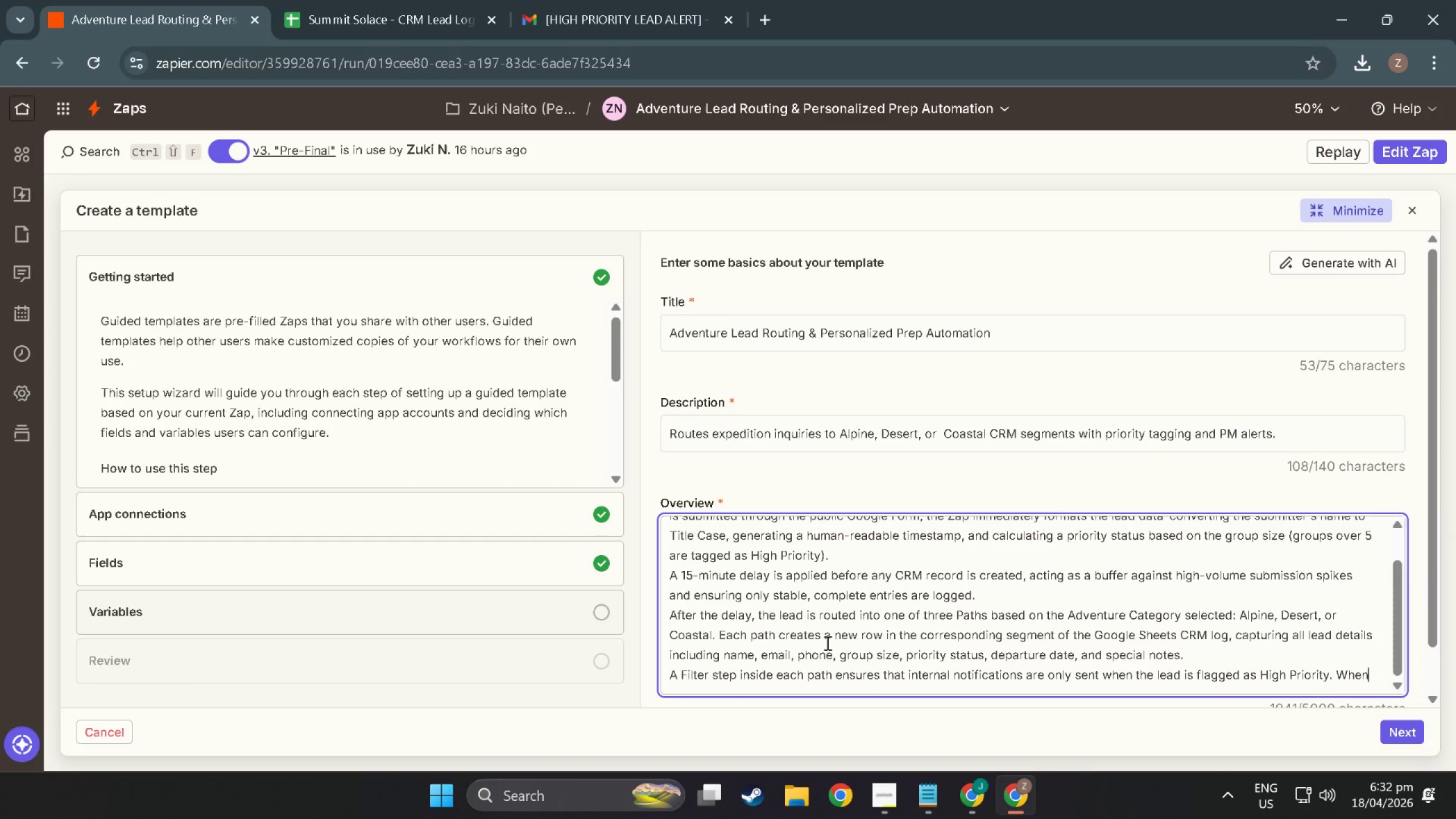 
type( tri)
 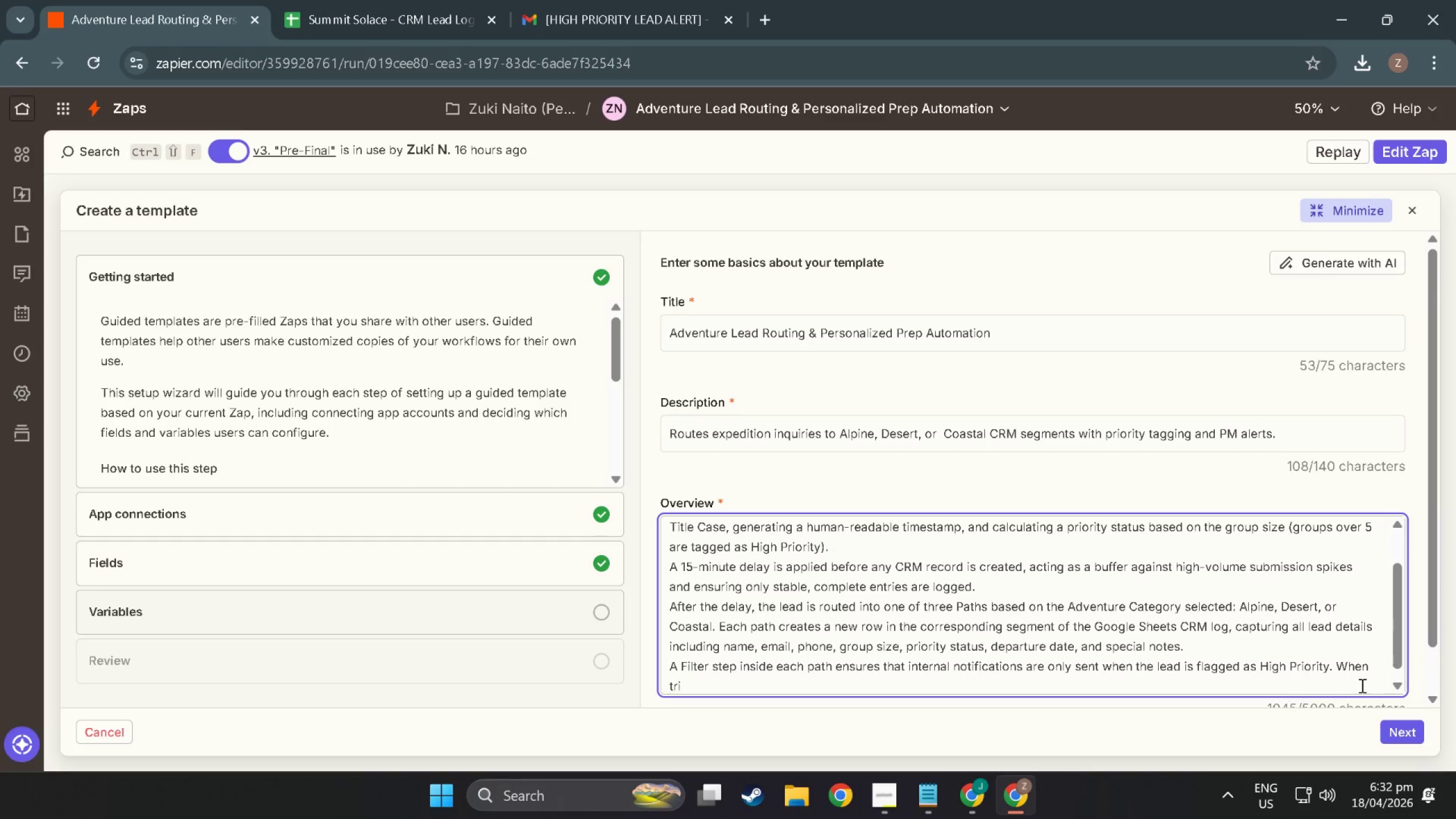 
key(G)
 